 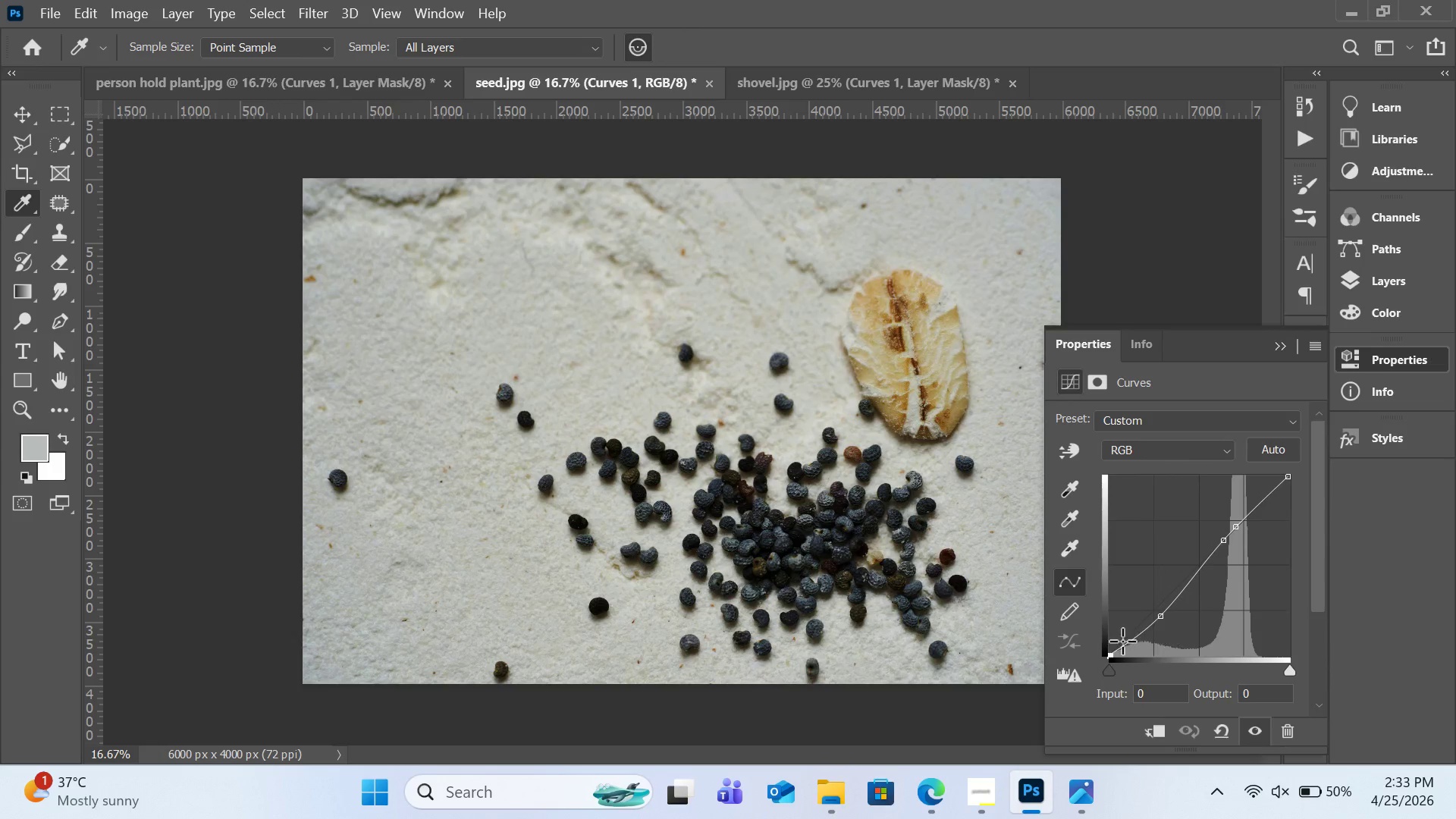 
left_click_drag(start_coordinate=[1112, 669], to_coordinate=[1074, 670])
 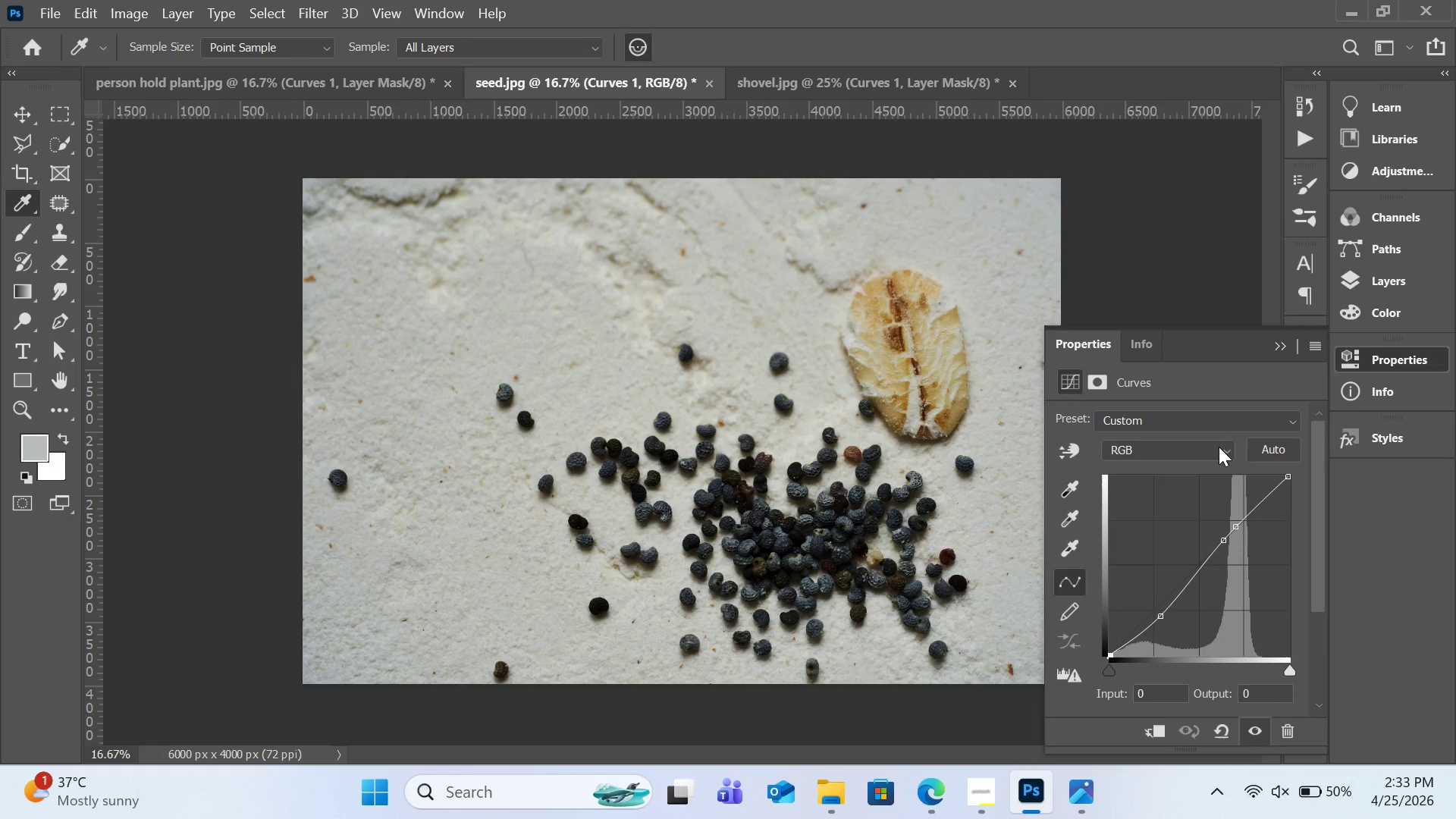 
left_click([1192, 419])
 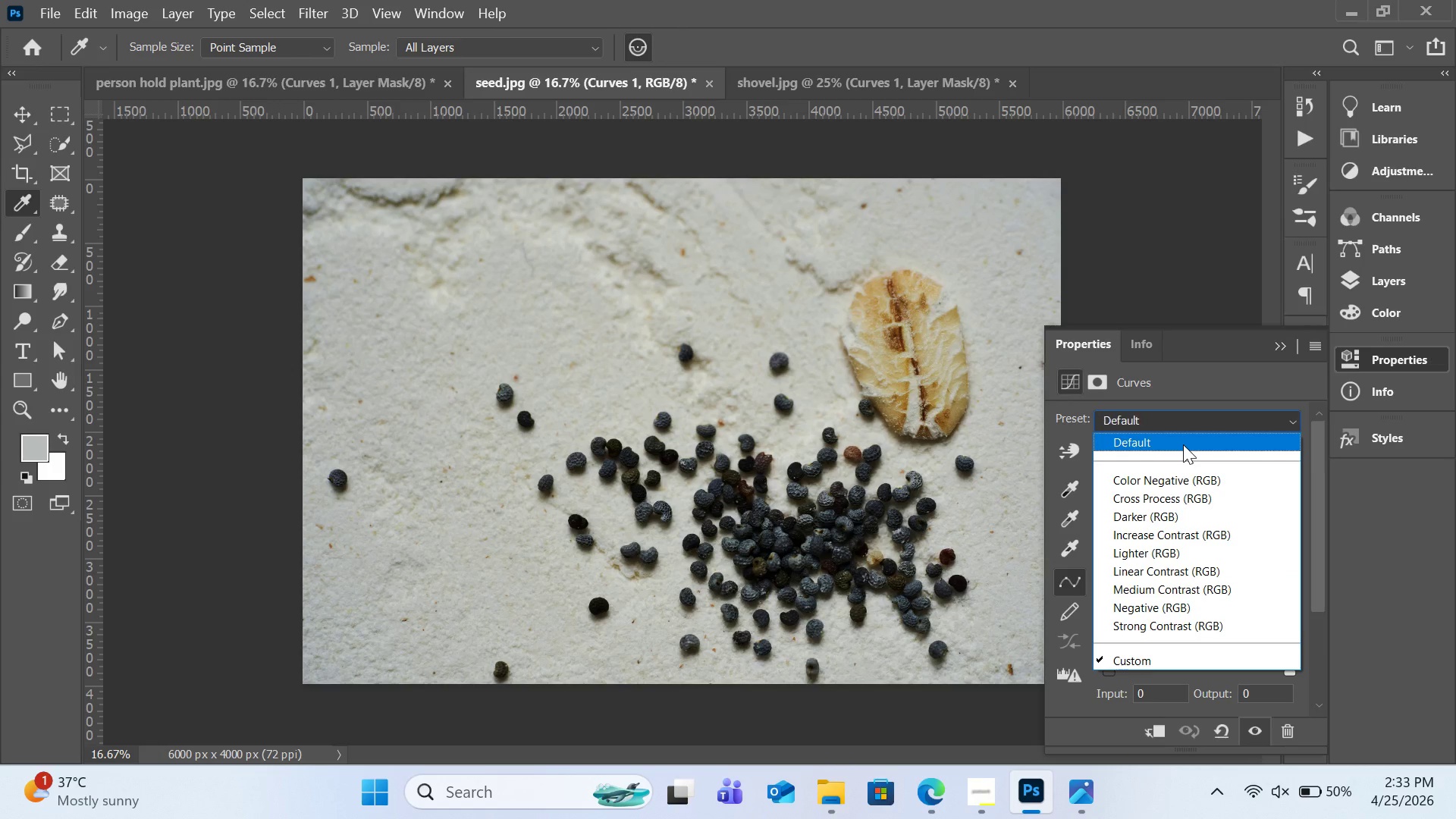 
left_click([1183, 444])
 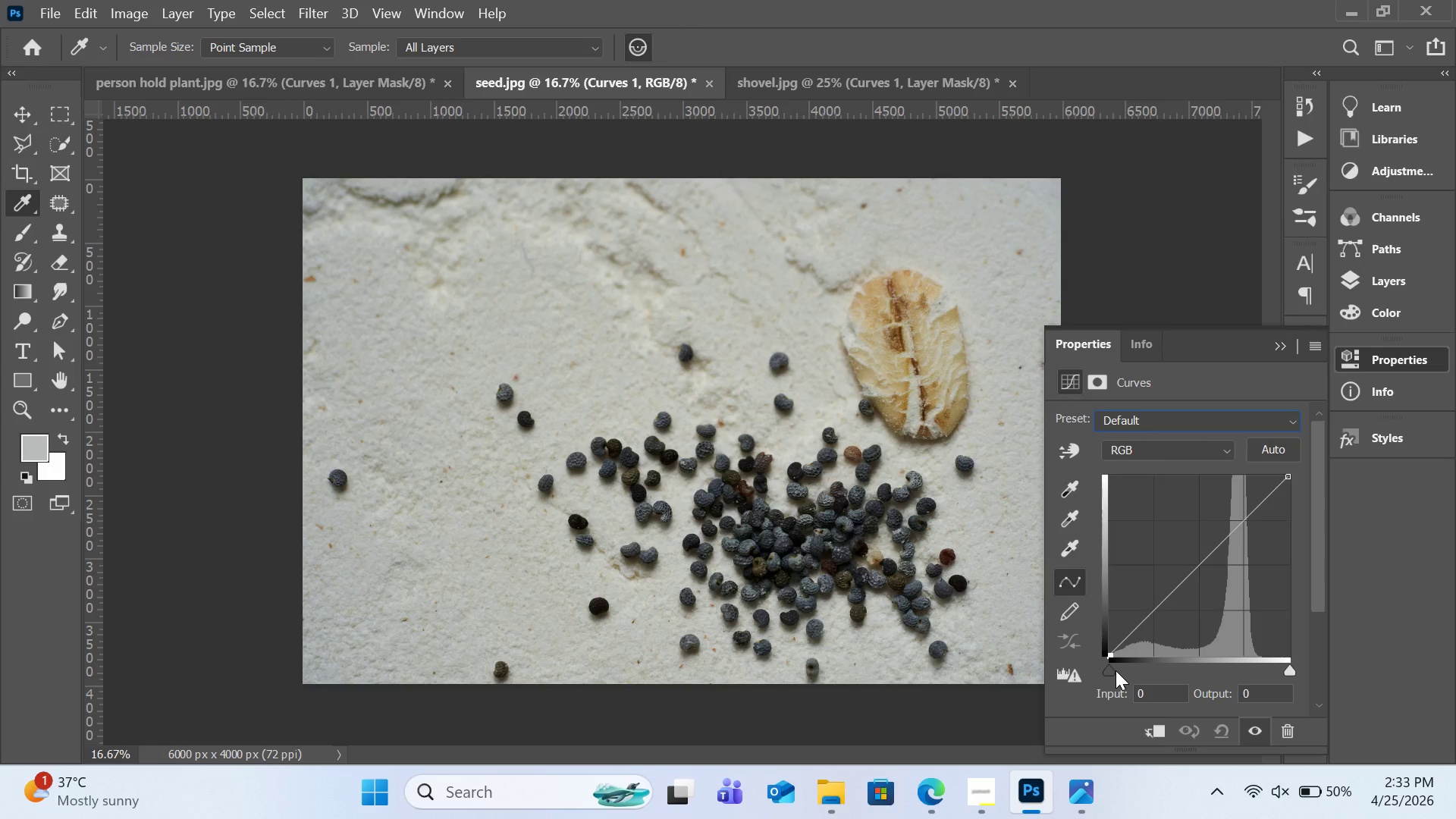 
left_click_drag(start_coordinate=[1109, 670], to_coordinate=[1106, 682])
 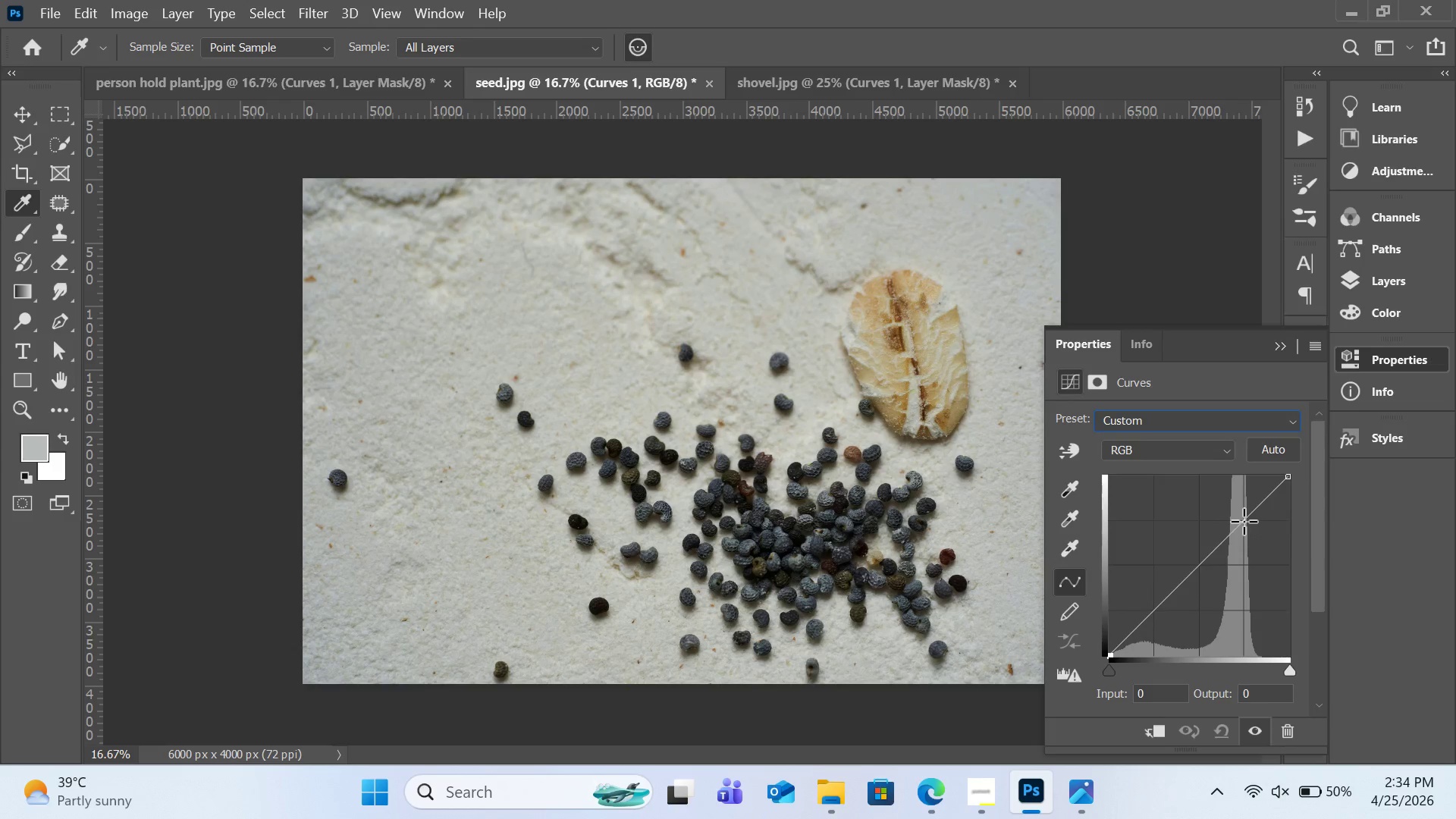 
left_click_drag(start_coordinate=[1242, 526], to_coordinate=[1241, 535])
 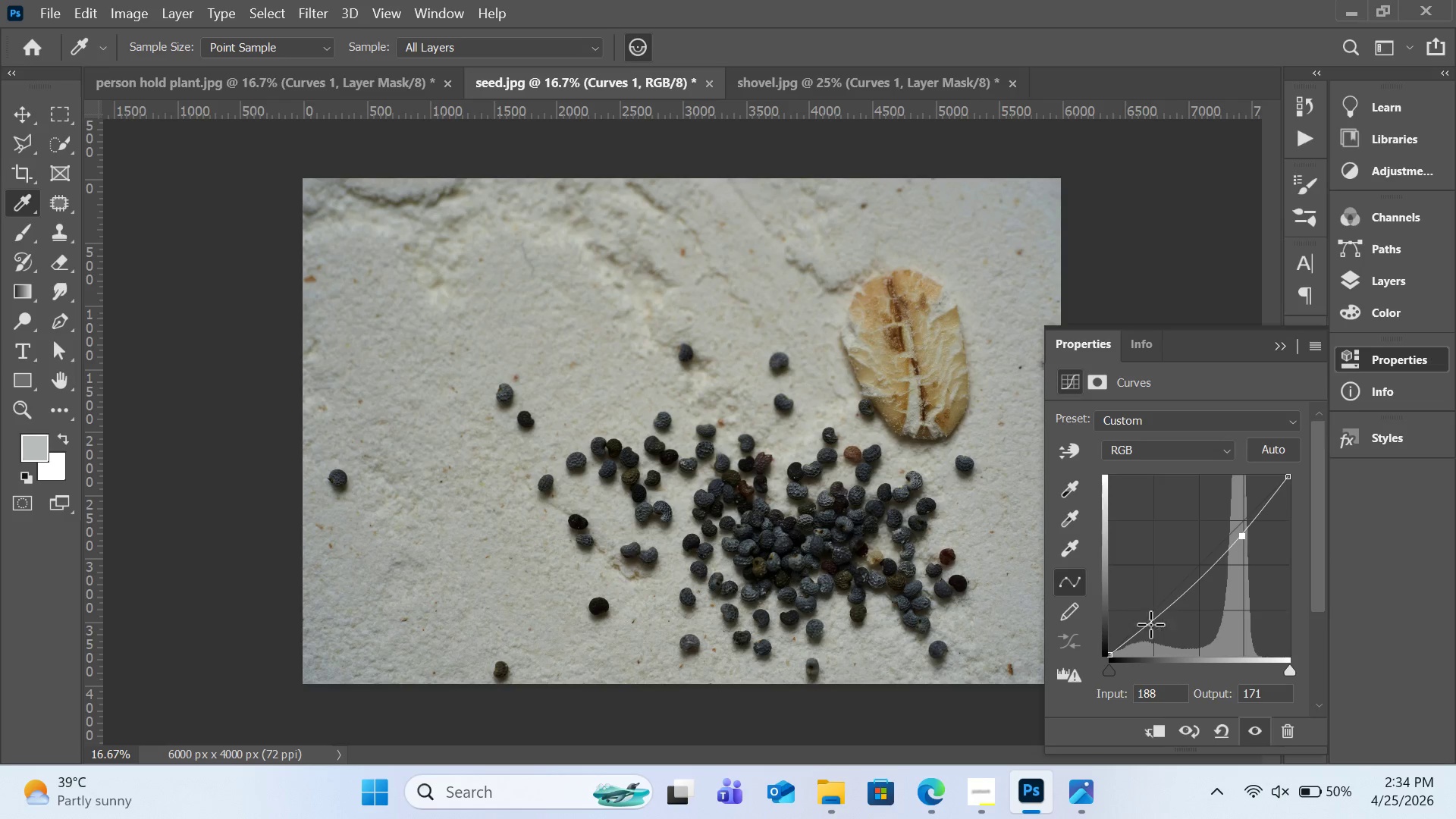 
left_click_drag(start_coordinate=[1144, 628], to_coordinate=[1144, 620])
 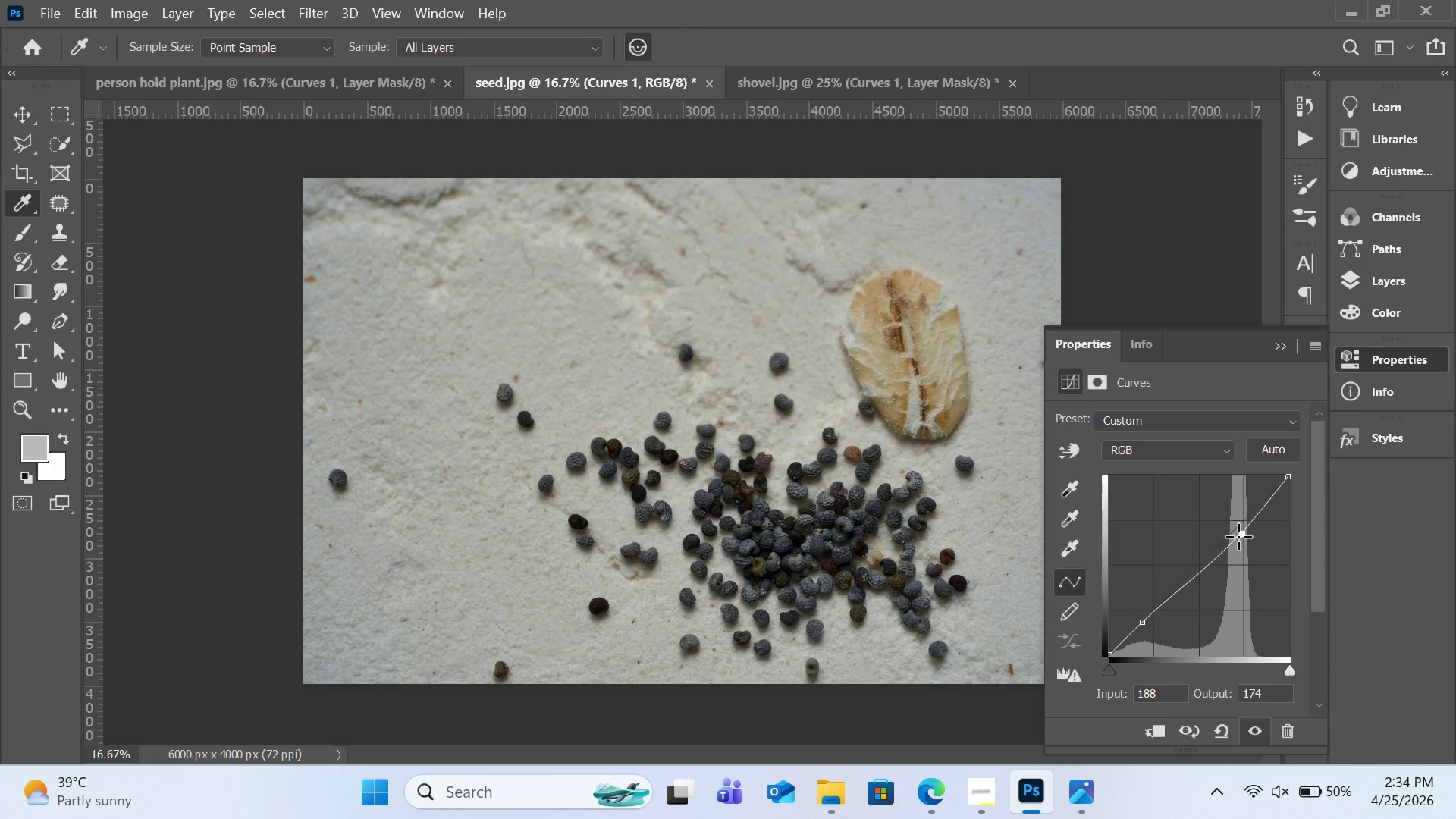 
wait(7.67)
 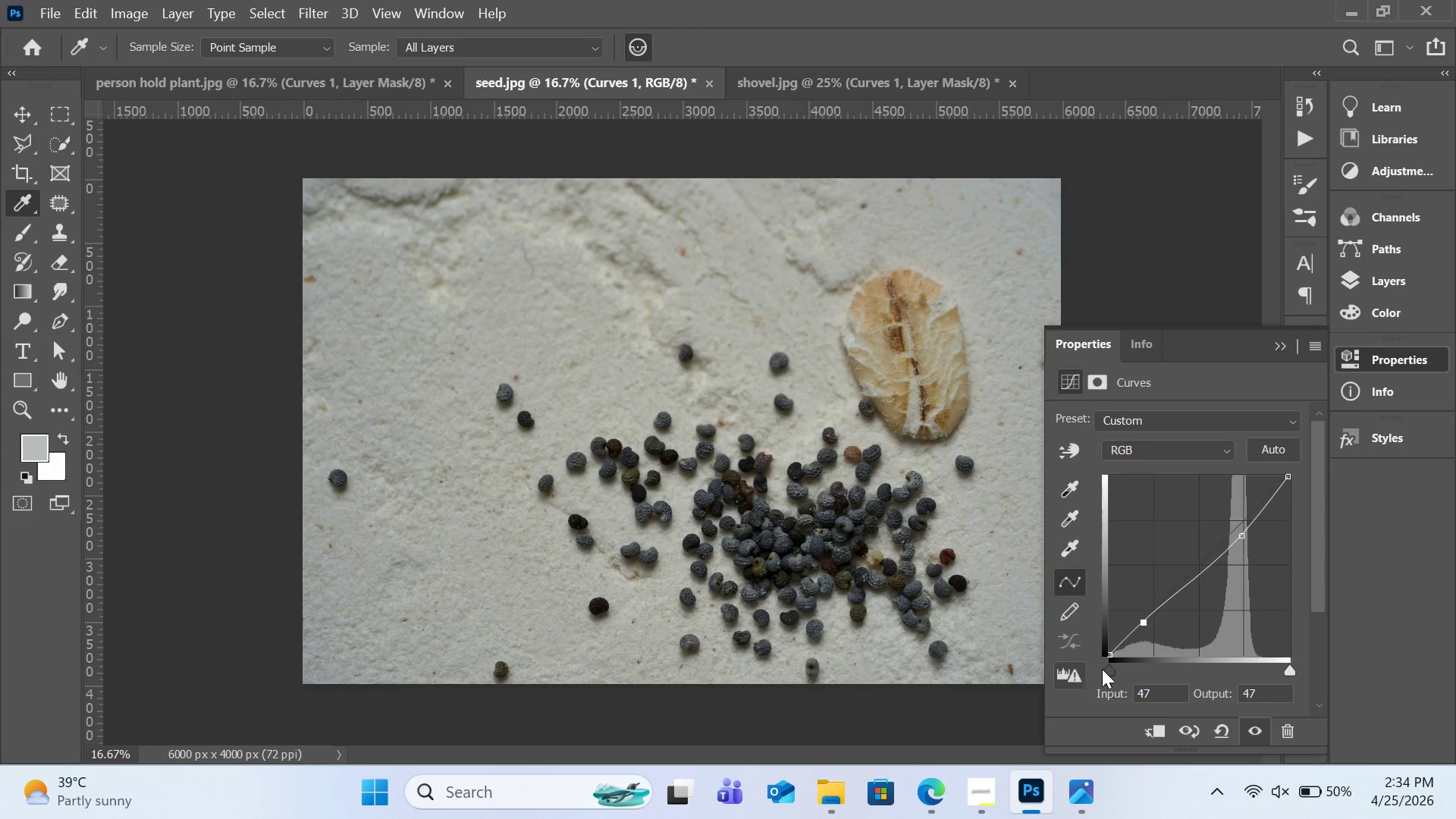 
left_click([778, 76])
 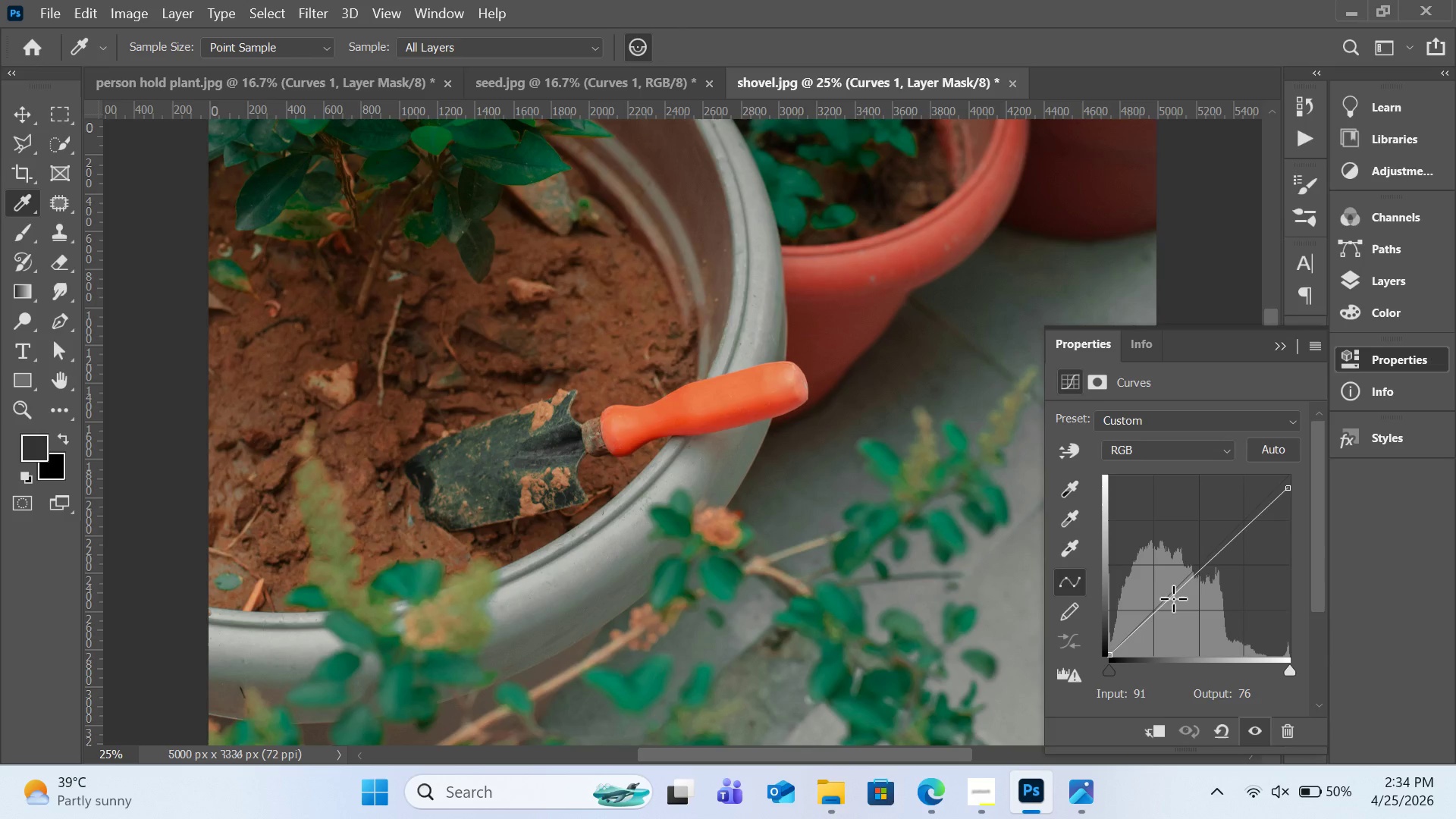 
left_click([1158, 548])
 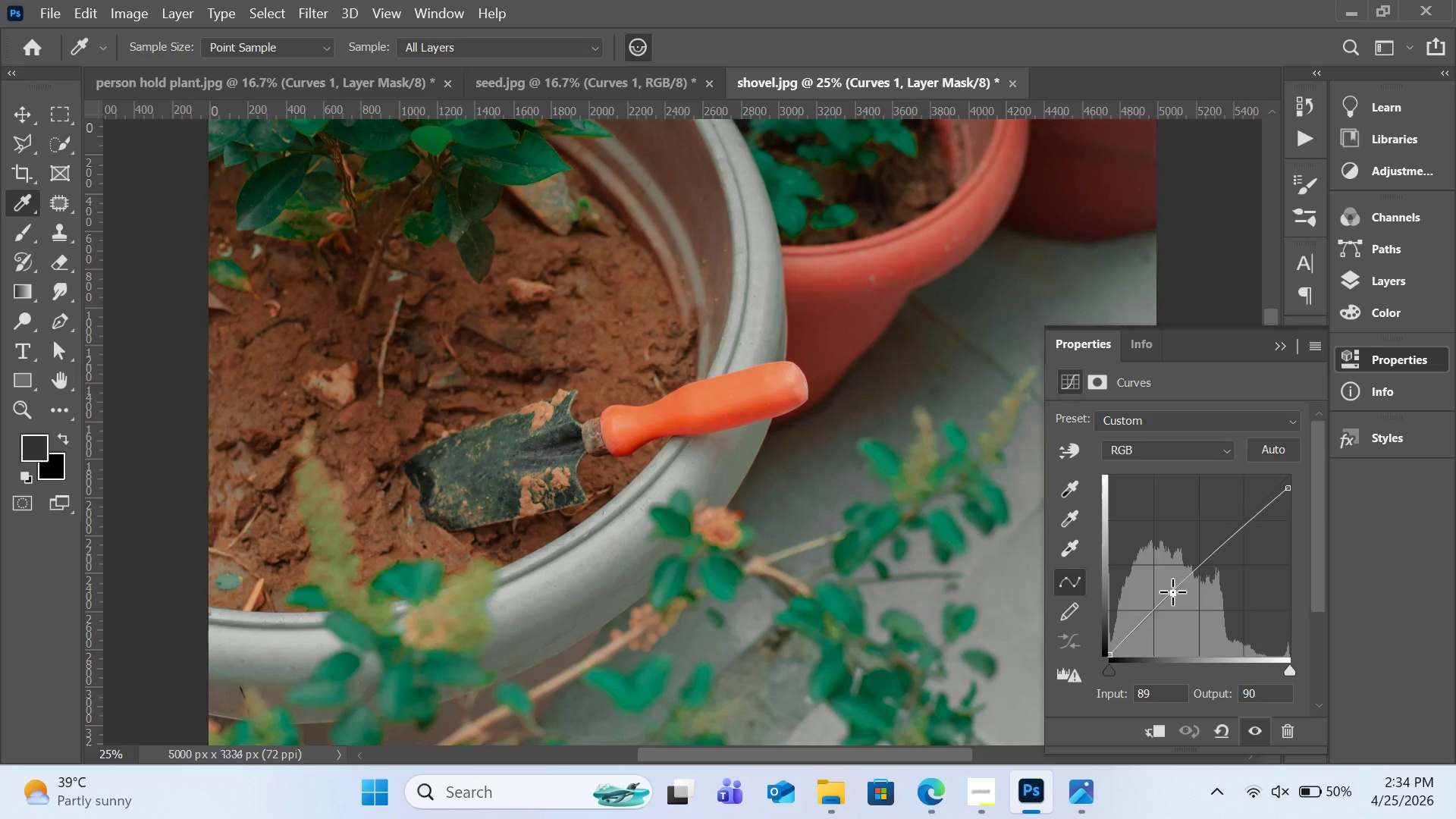 
wait(15.67)
 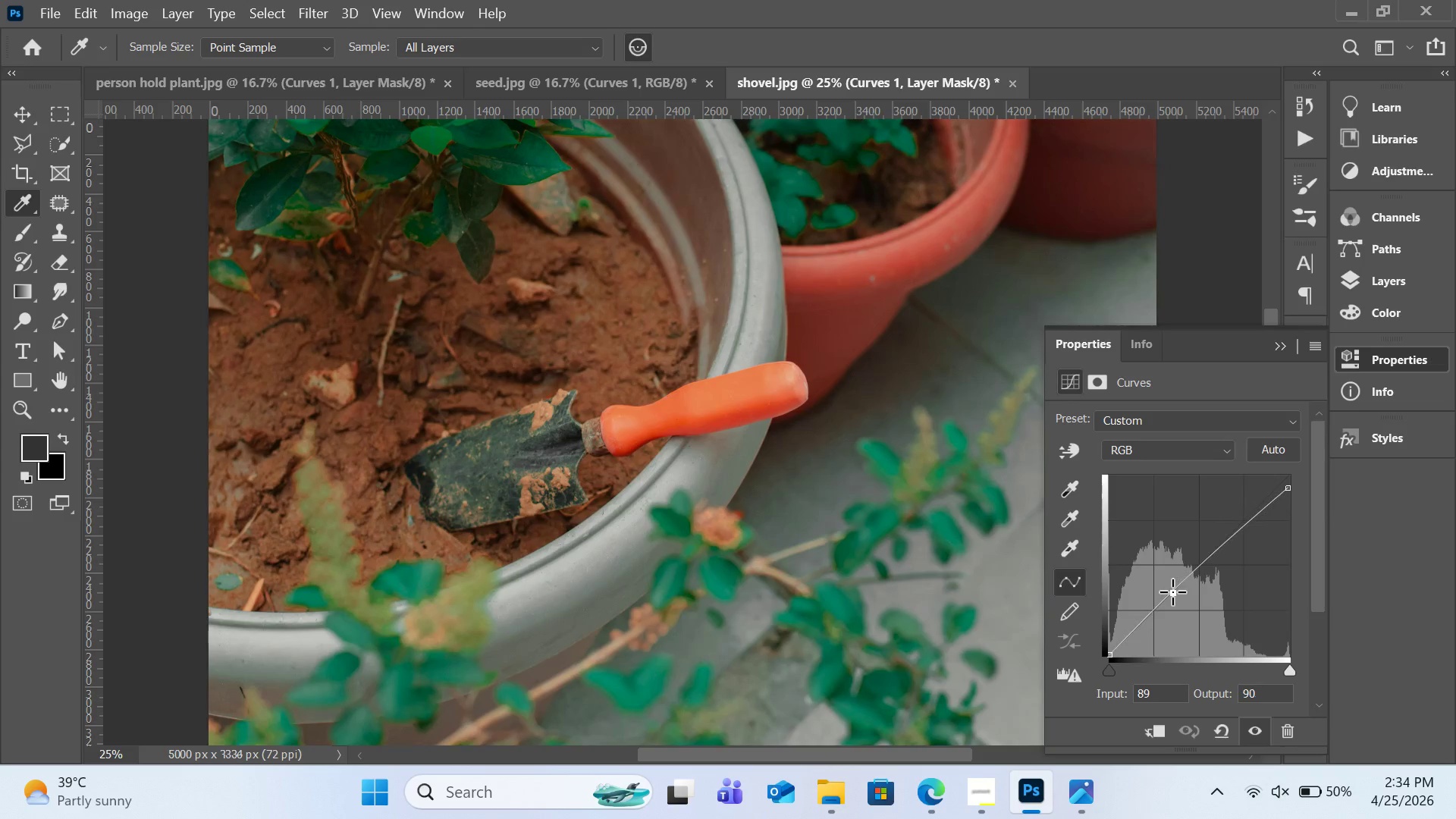 
left_click([1066, 447])
 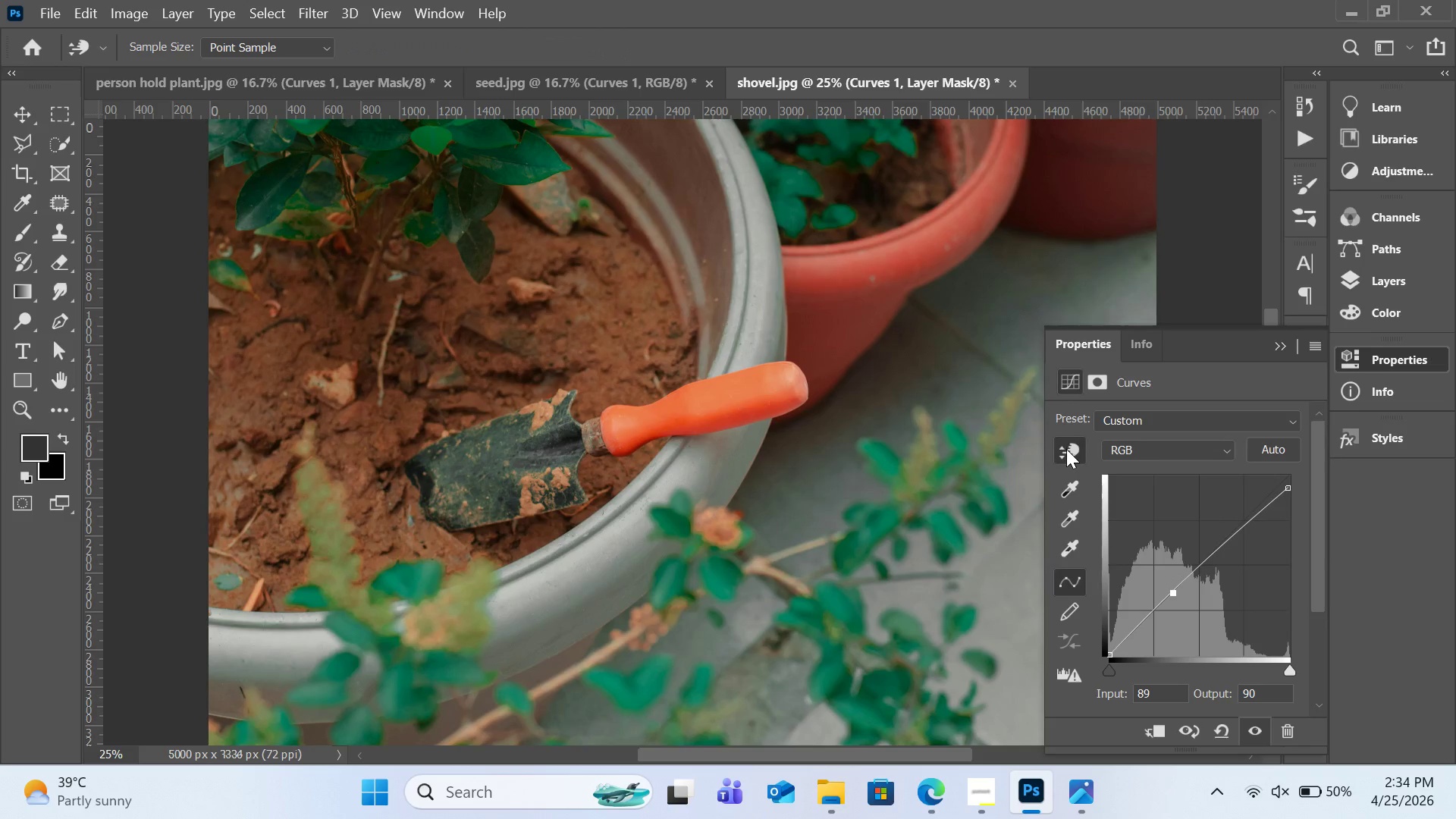 
scroll: coordinate [1066, 449], scroll_direction: up, amount: 4.0
 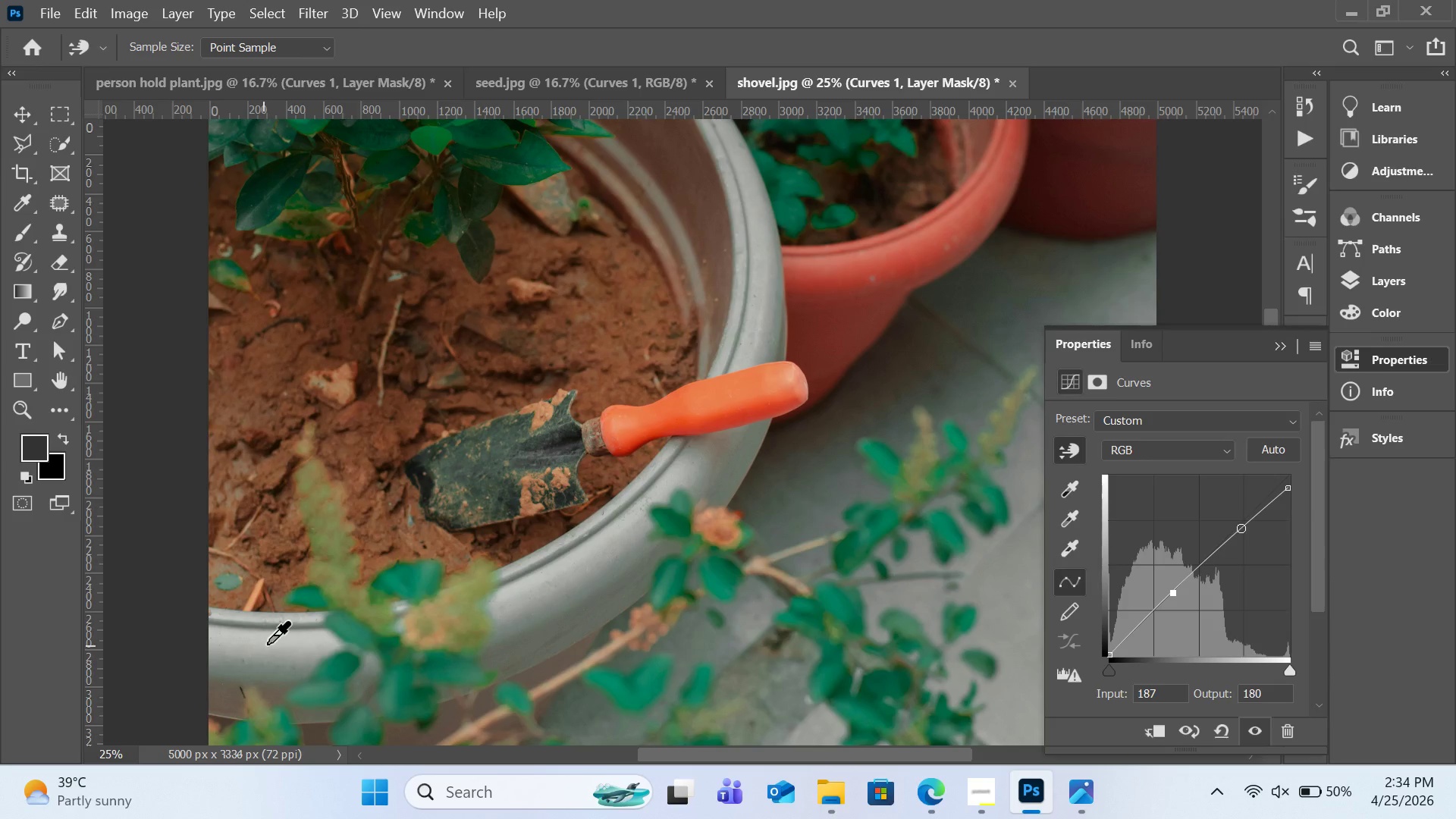 
left_click_drag(start_coordinate=[268, 643], to_coordinate=[274, 659])
 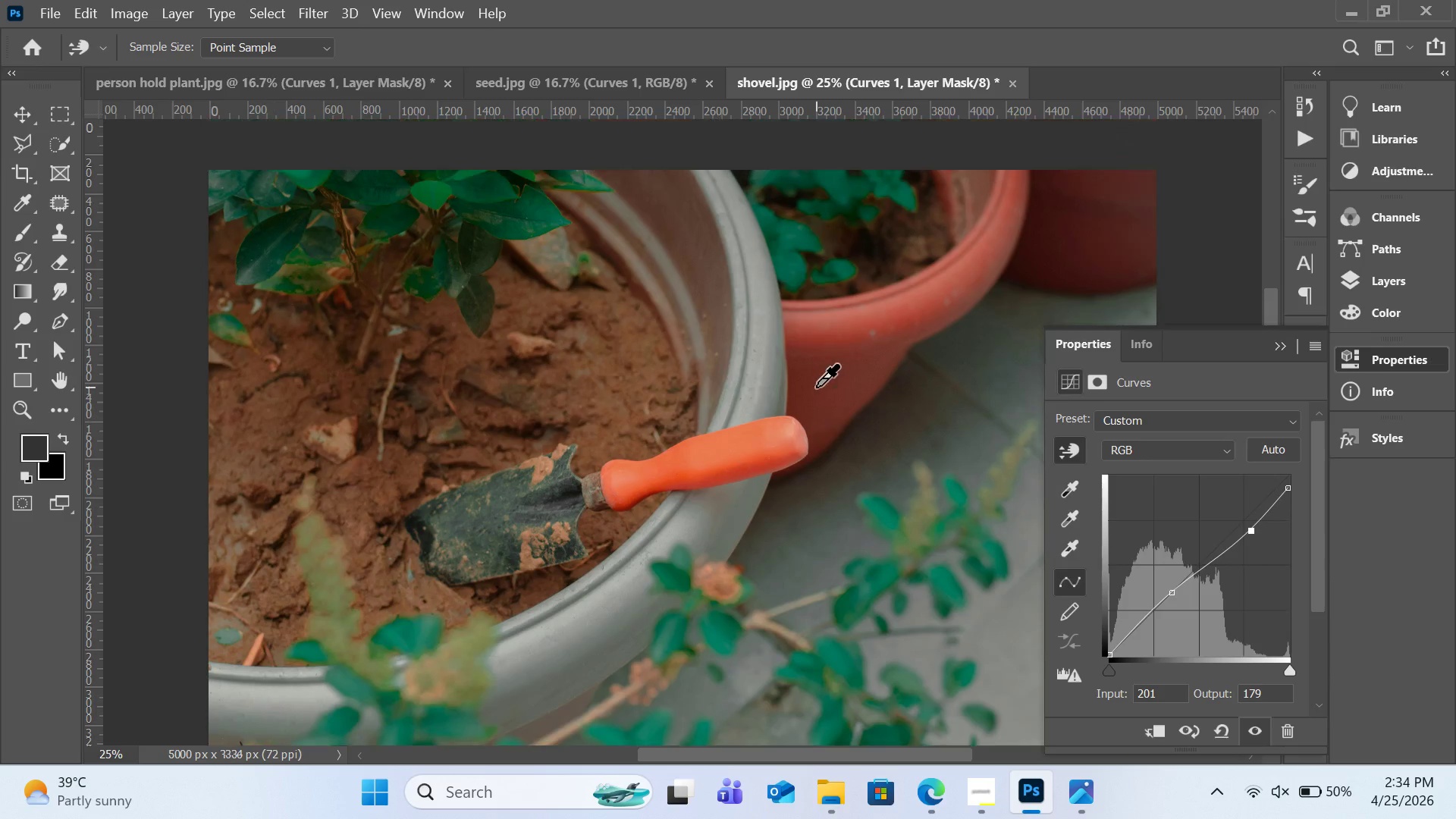 
scroll: coordinate [816, 387], scroll_direction: up, amount: 4.0
 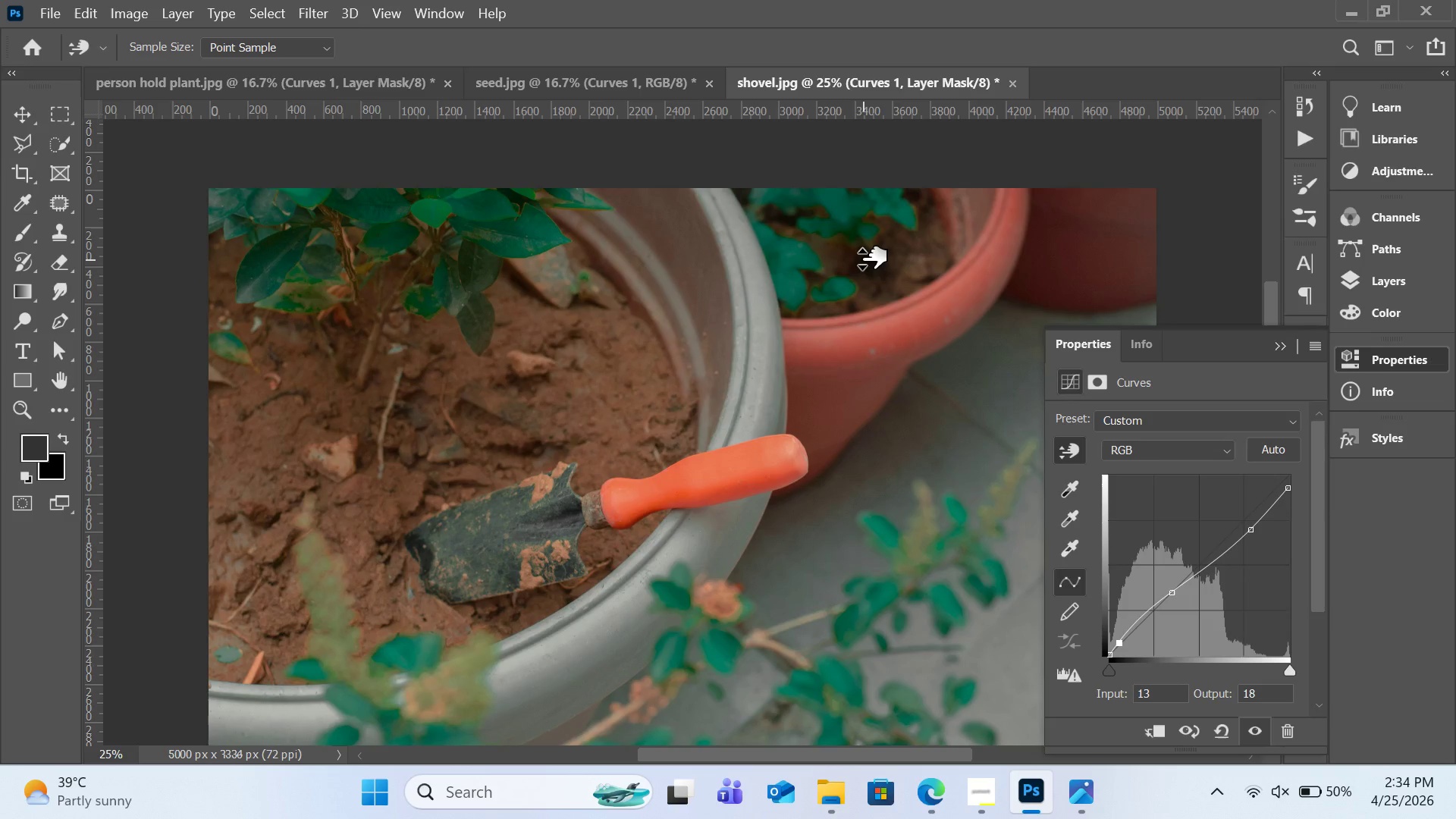 
wait(8.6)
 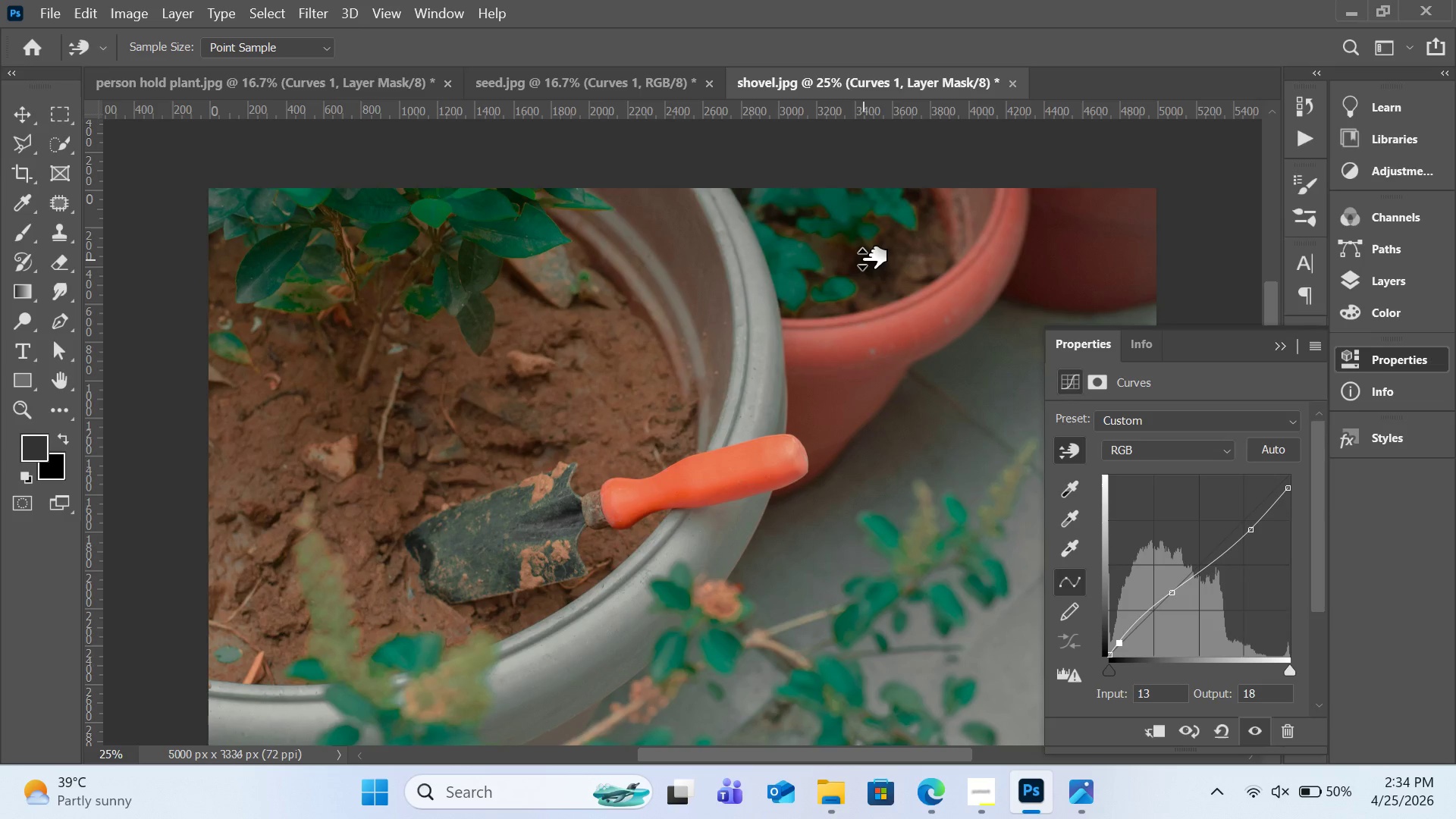 
left_click([302, 89])
 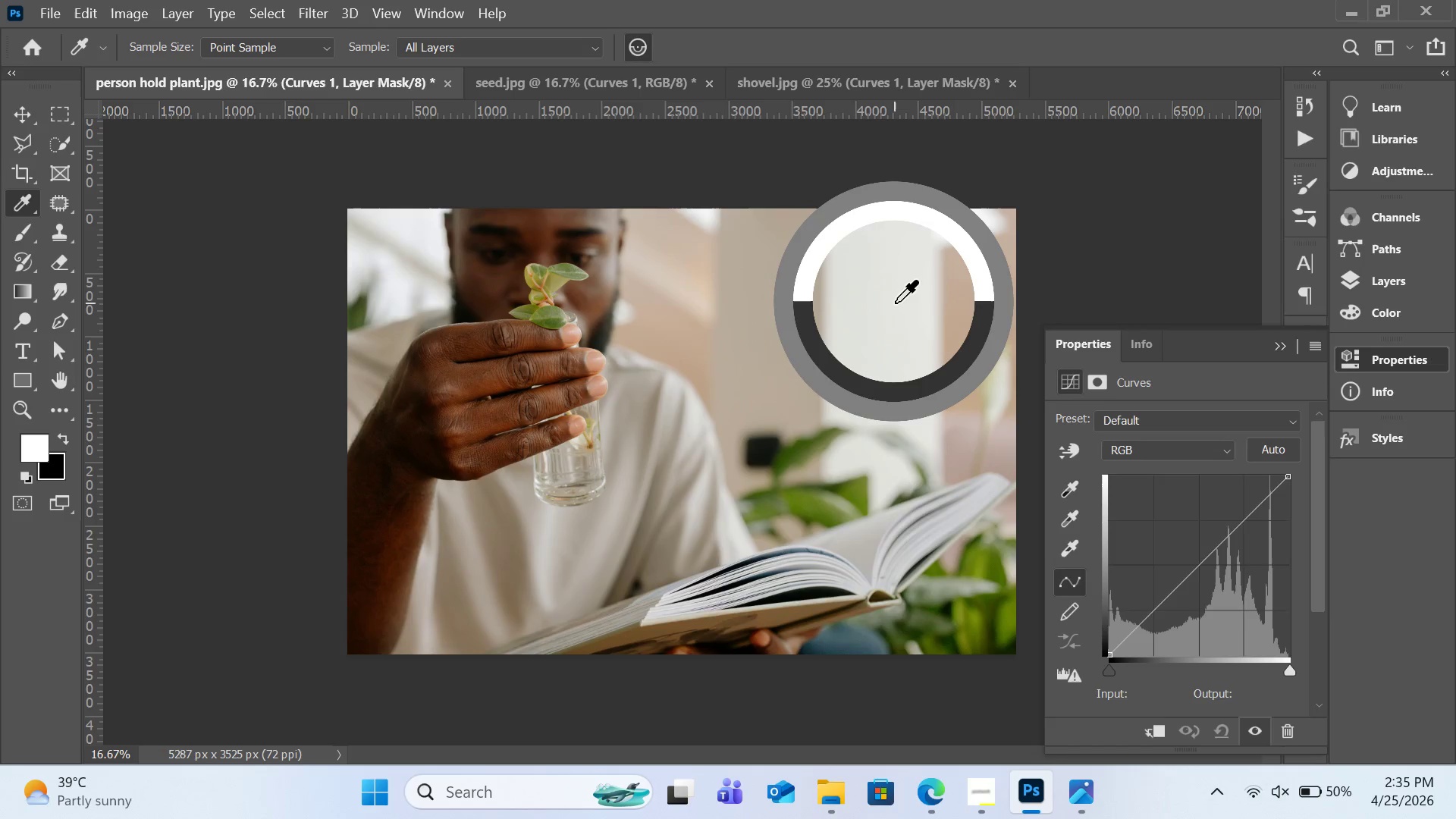 
left_click([895, 303])
 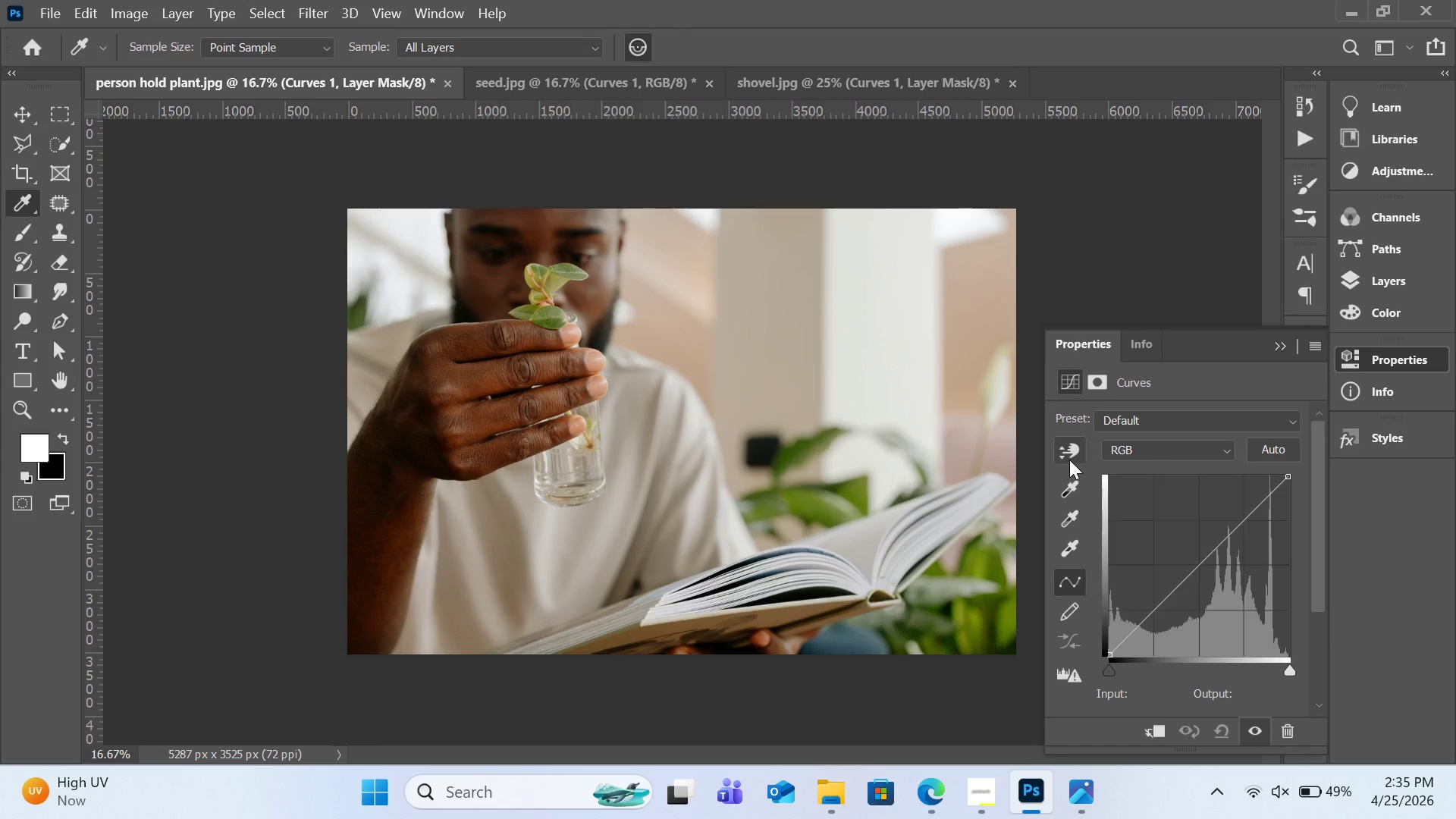 
left_click([1070, 457])
 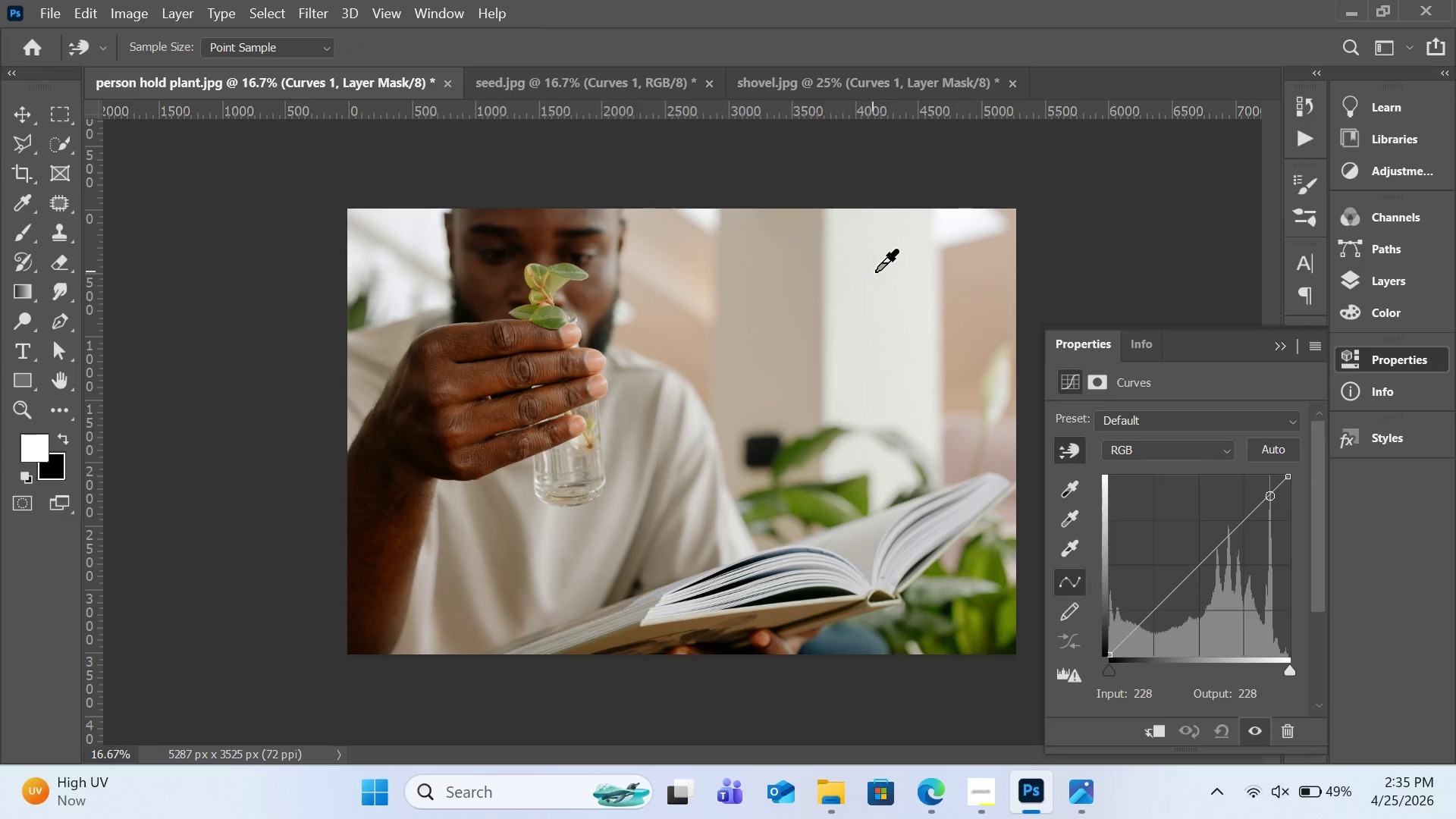 
left_click_drag(start_coordinate=[875, 271], to_coordinate=[880, 296])
 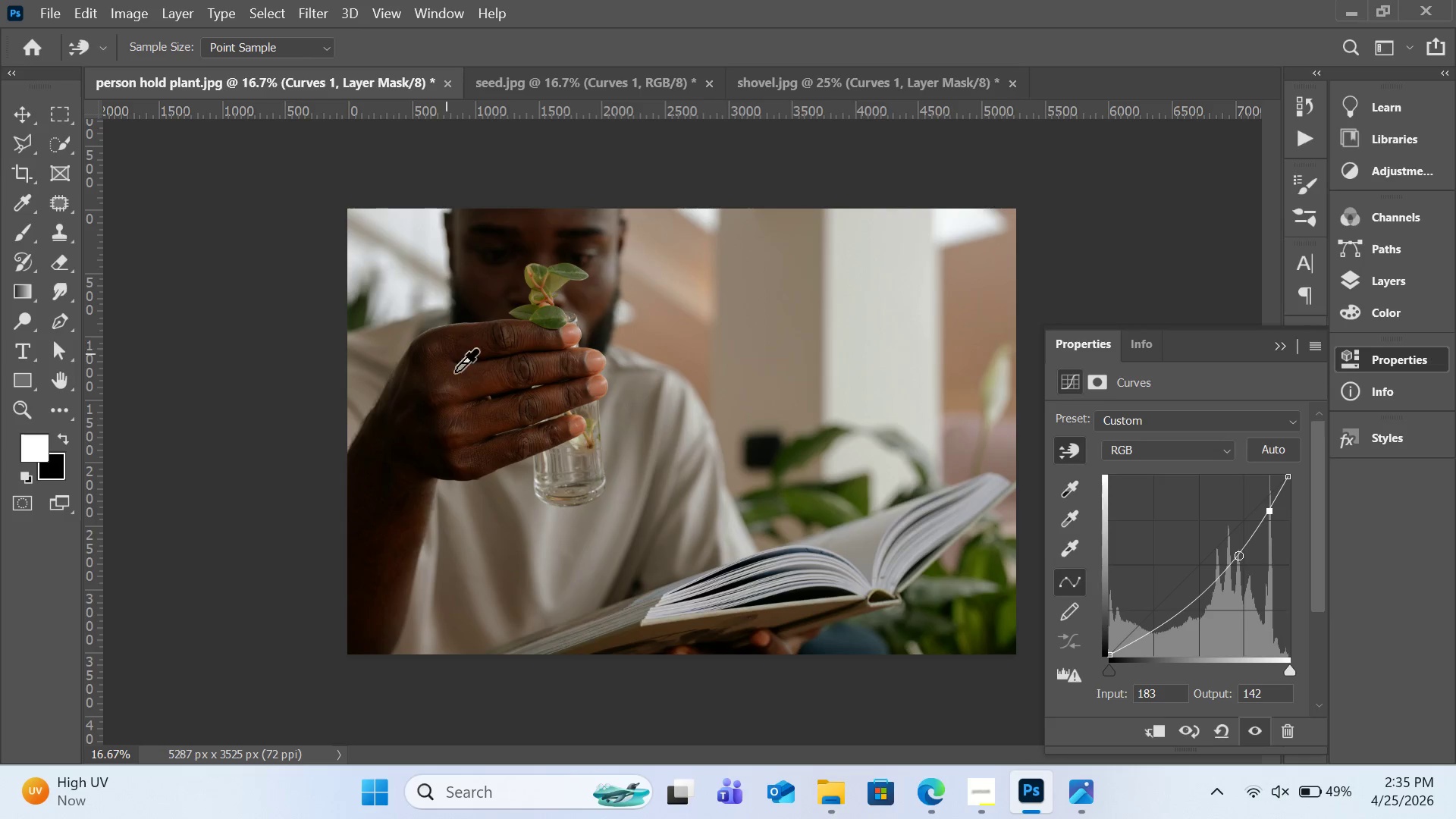 
left_click_drag(start_coordinate=[467, 389], to_coordinate=[473, 347])
 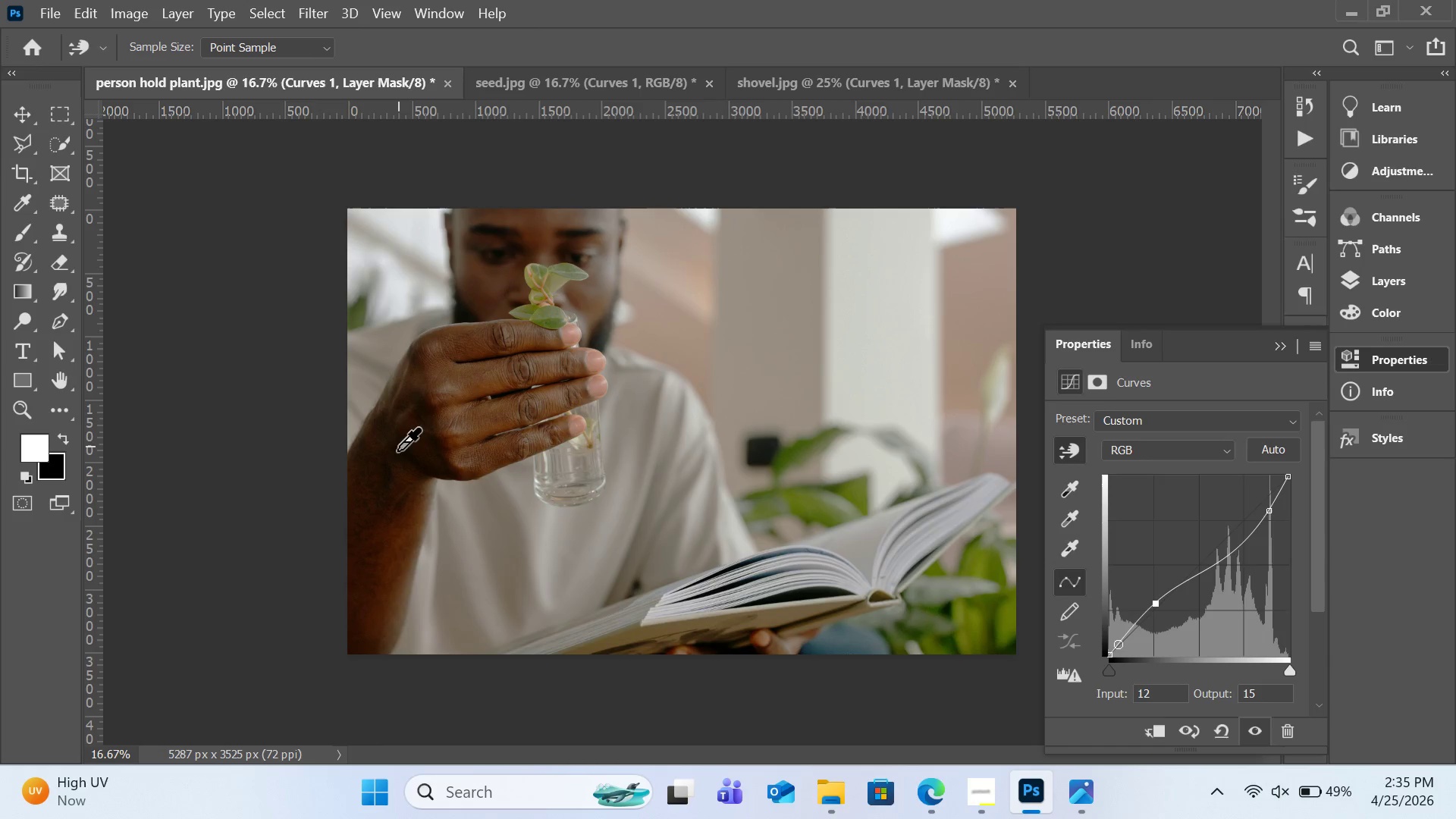 
left_click([389, 463])
 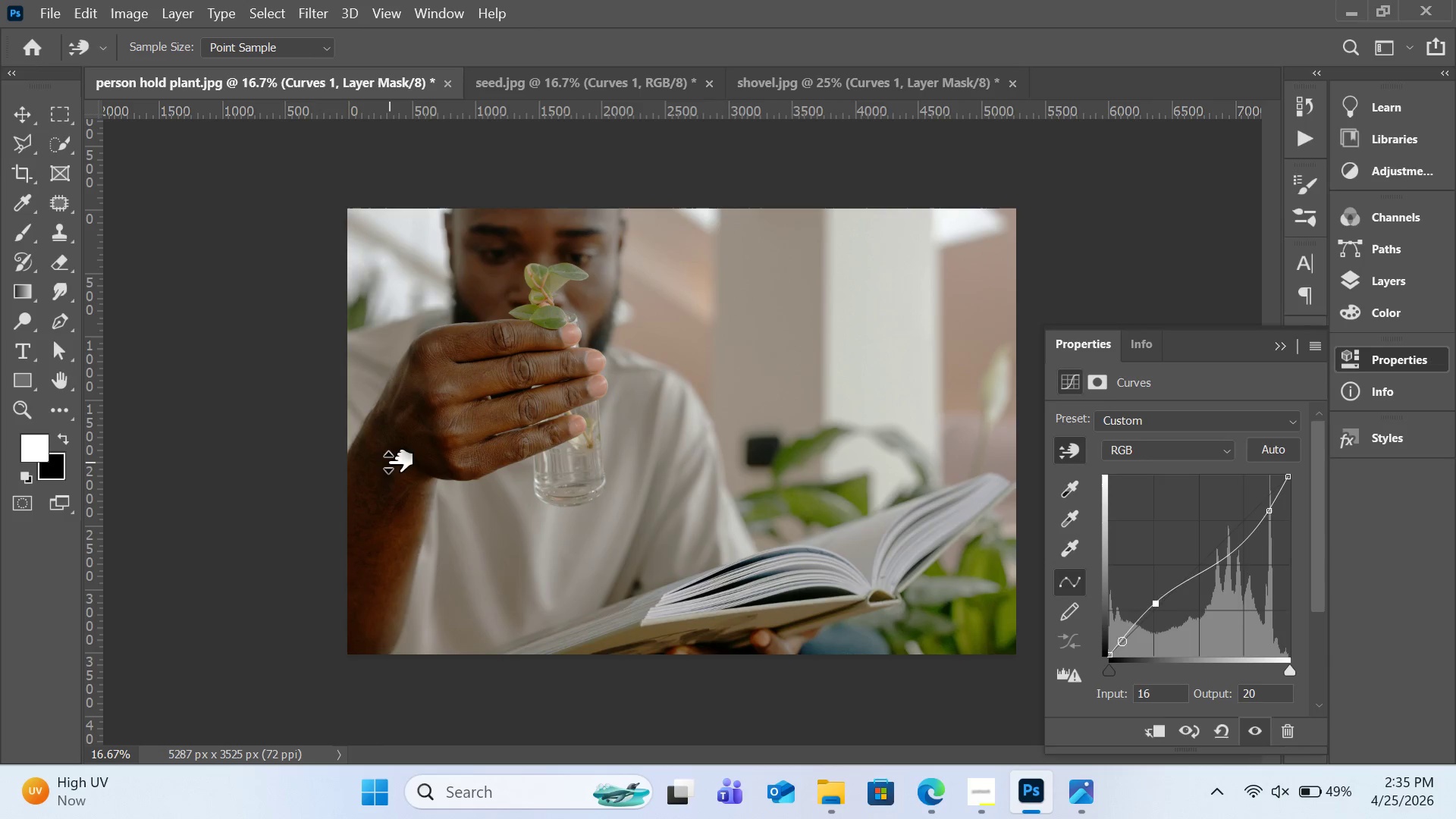 
left_click_drag(start_coordinate=[389, 463], to_coordinate=[393, 455])
 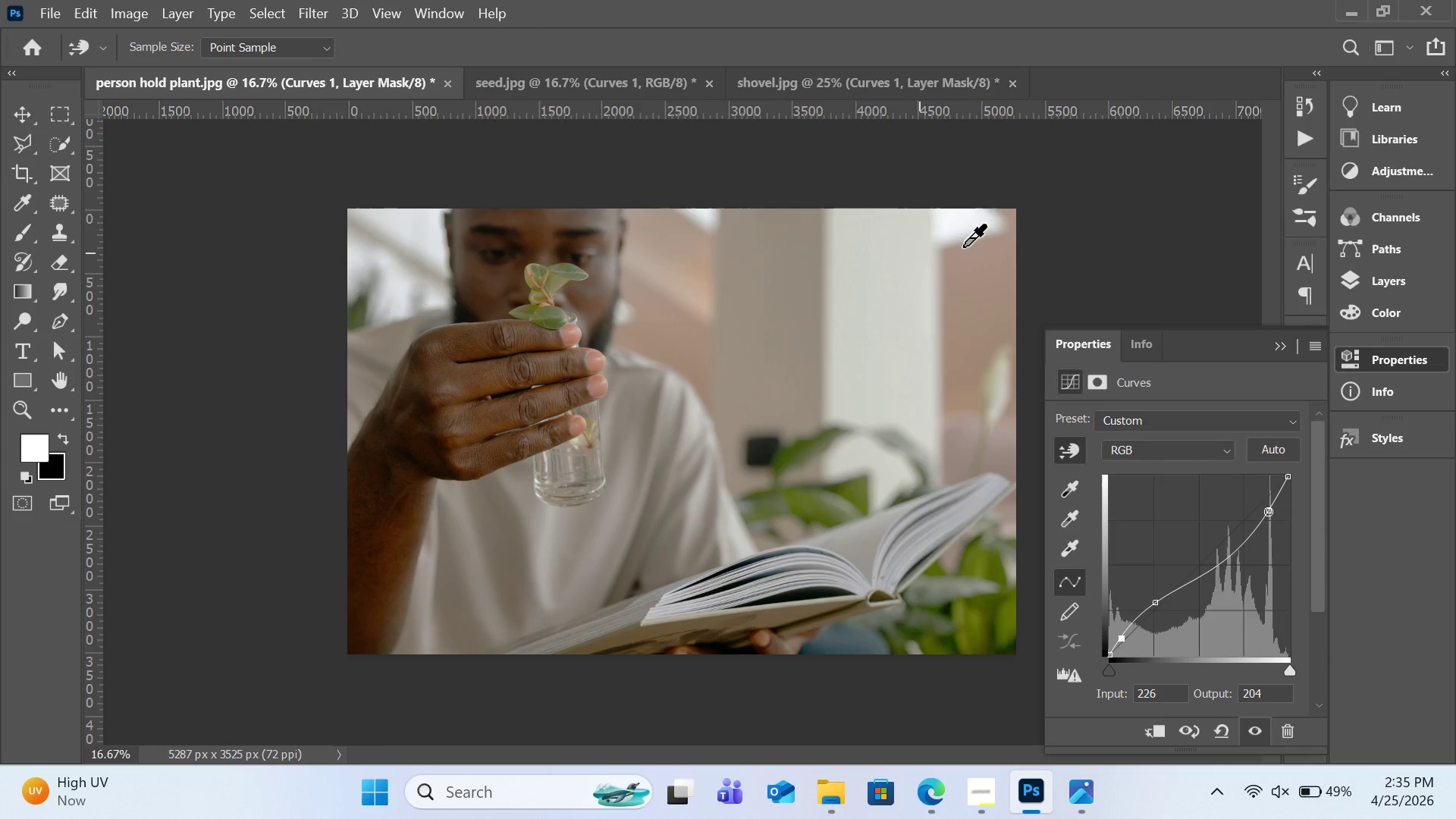 
left_click_drag(start_coordinate=[964, 224], to_coordinate=[965, 251])
 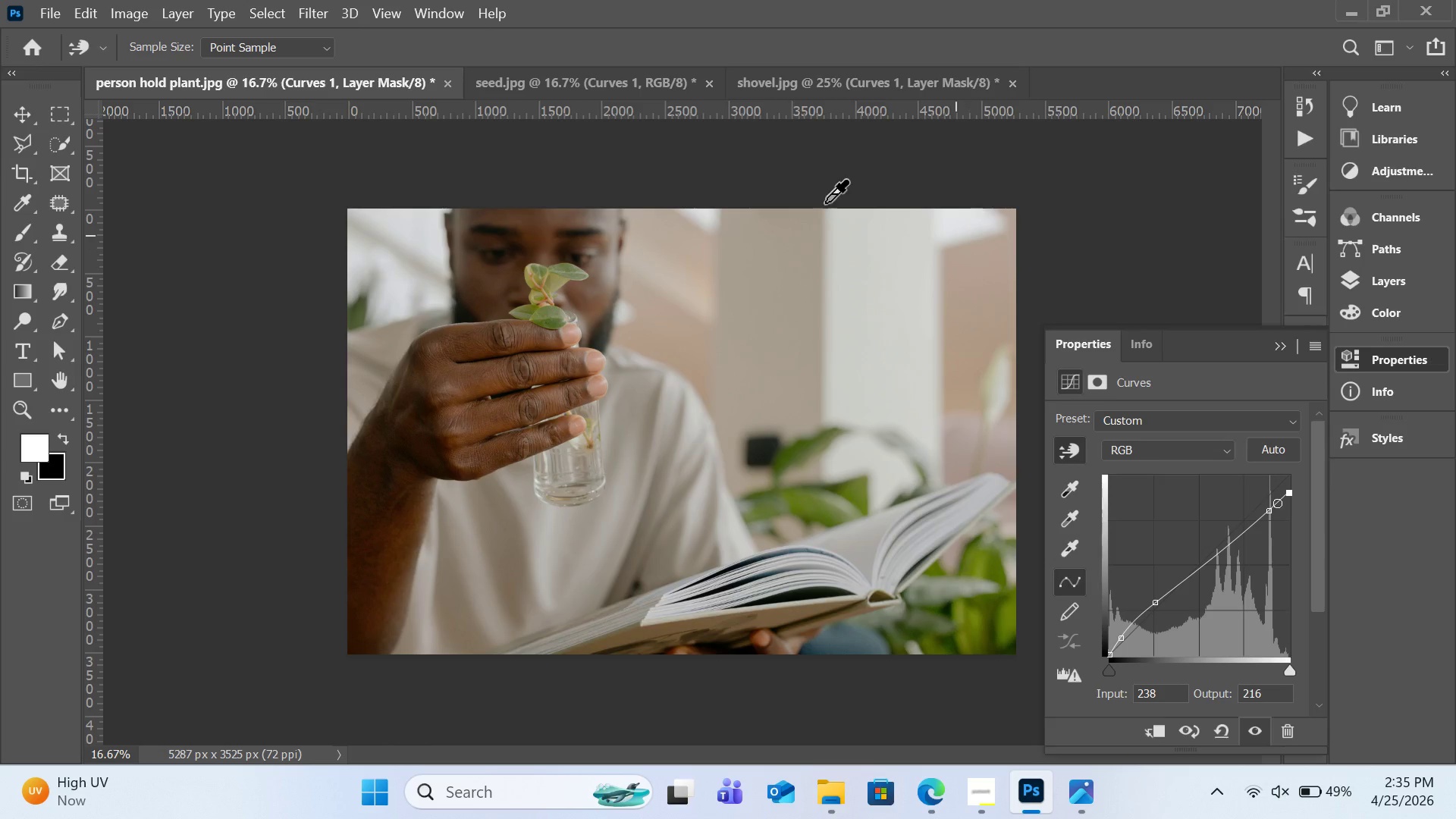 
left_click([549, 75])
 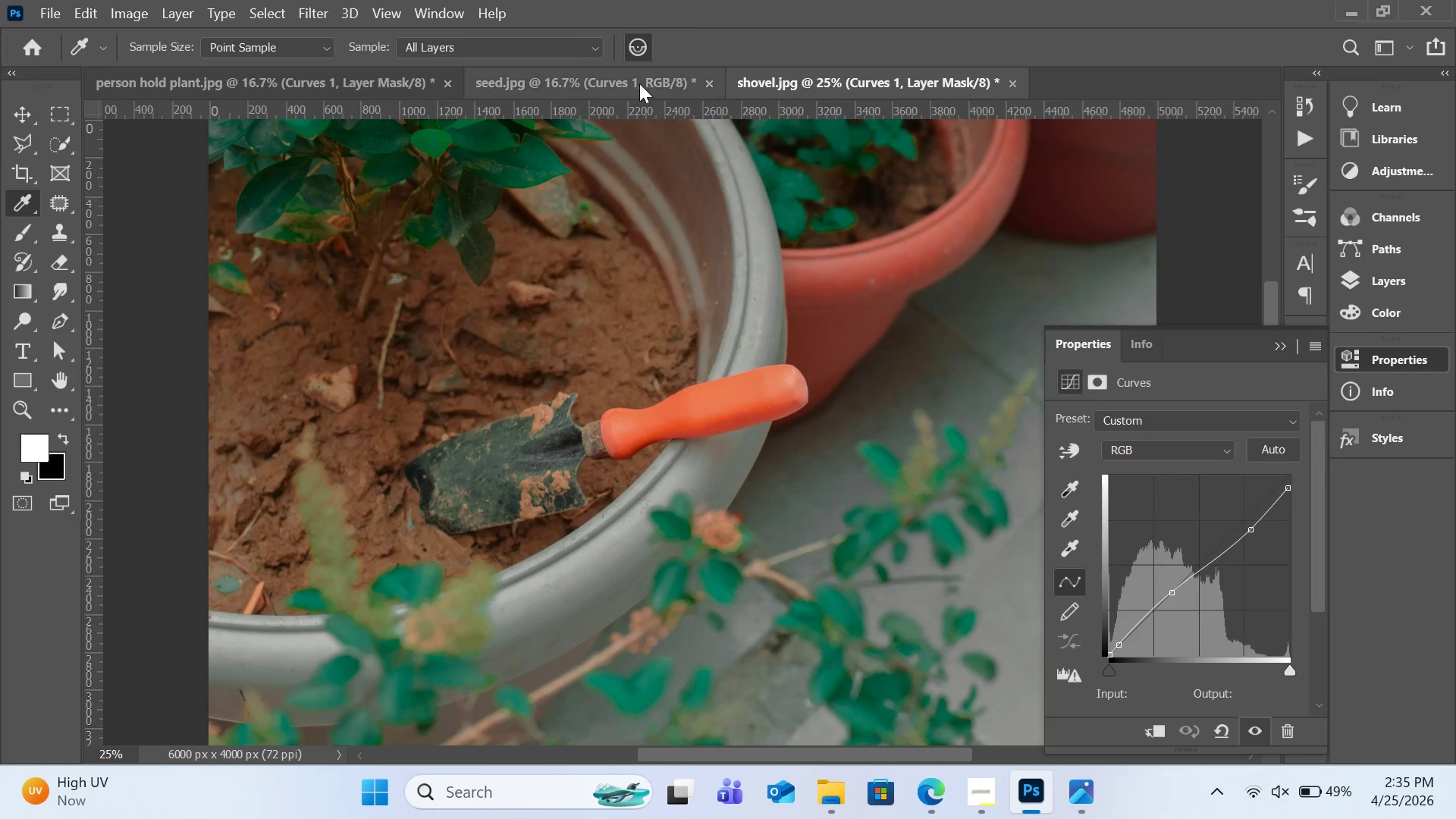 
left_click([281, 78])
 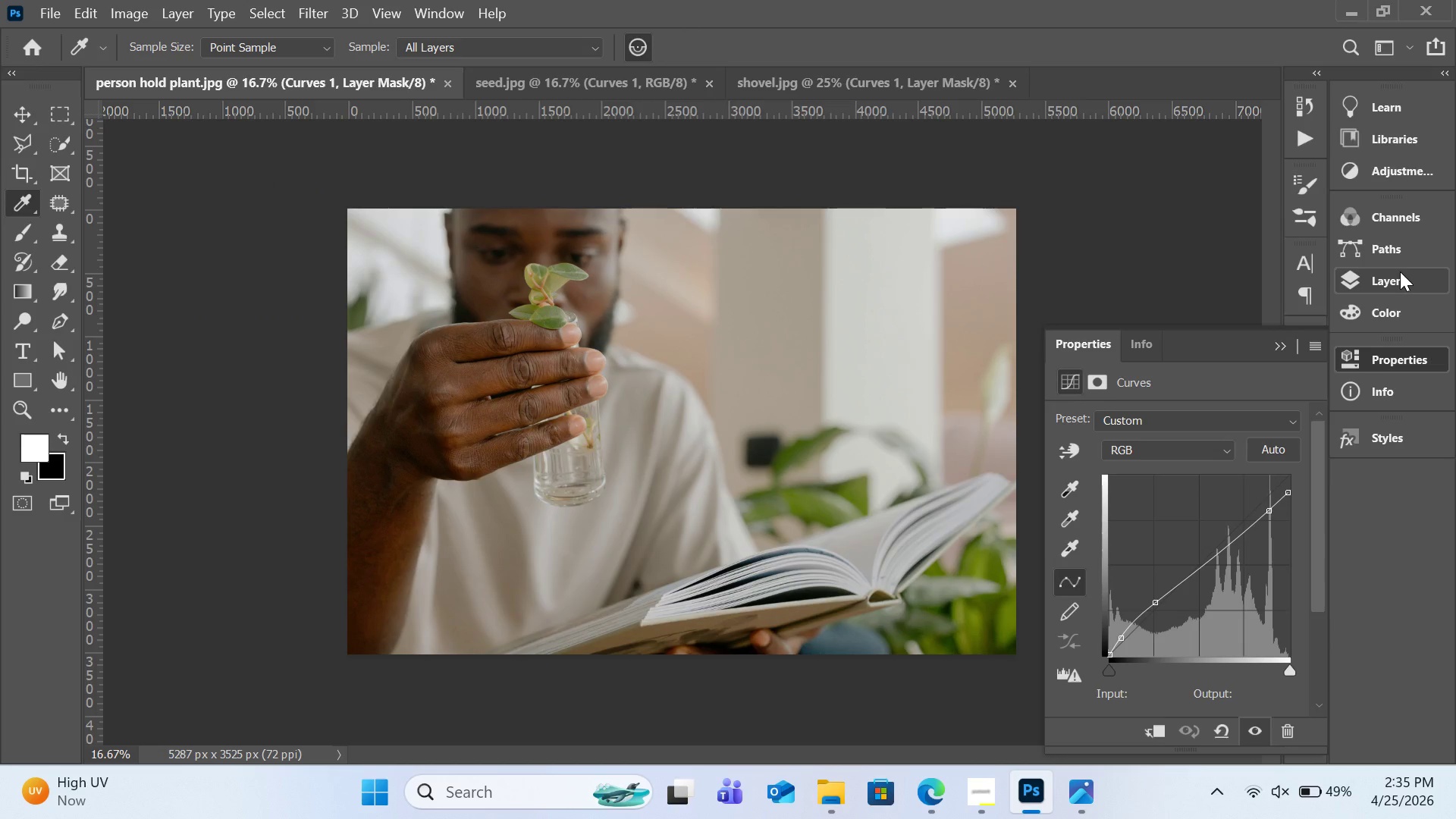 
wait(6.52)
 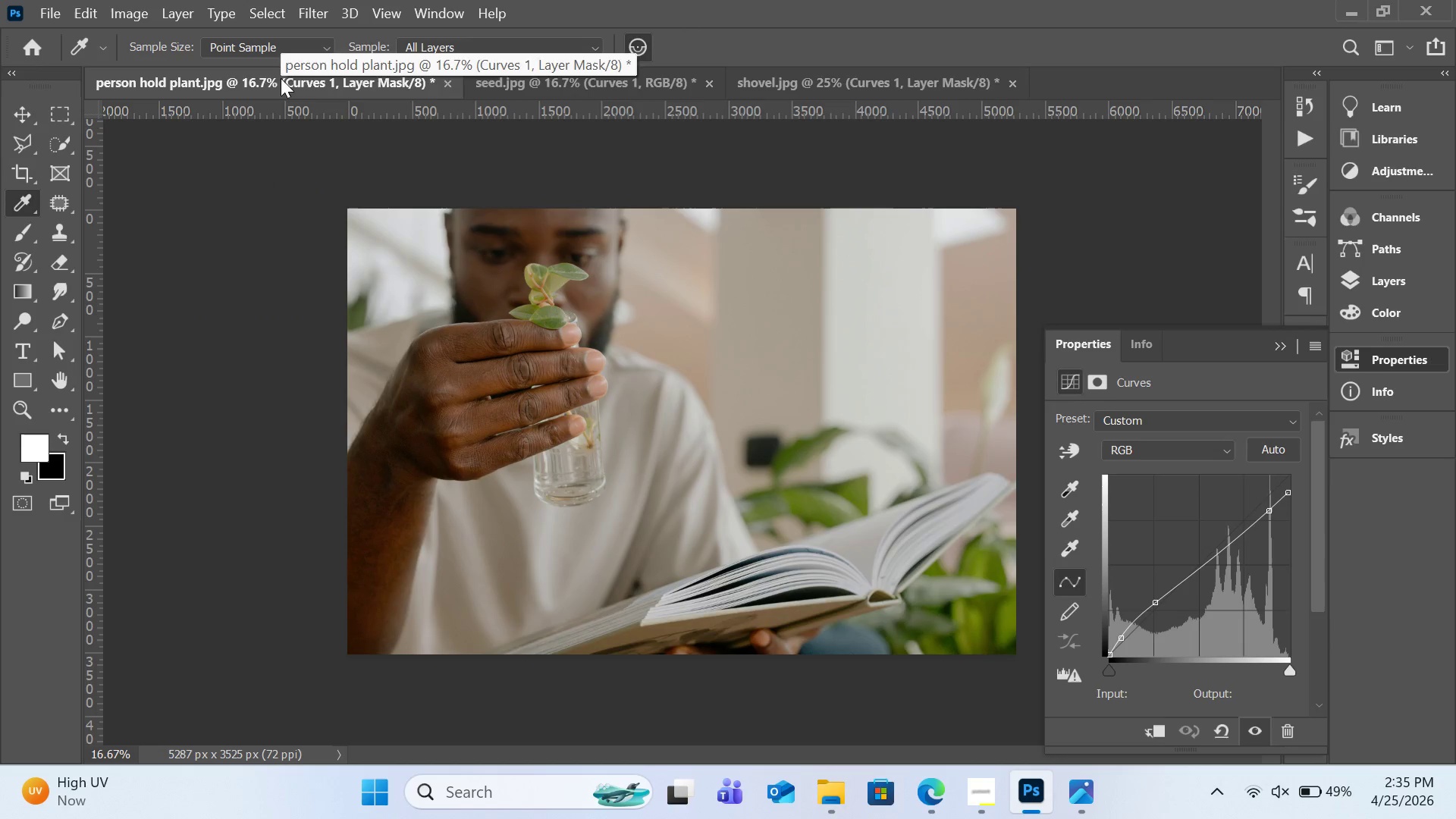 
left_click([639, 99])
 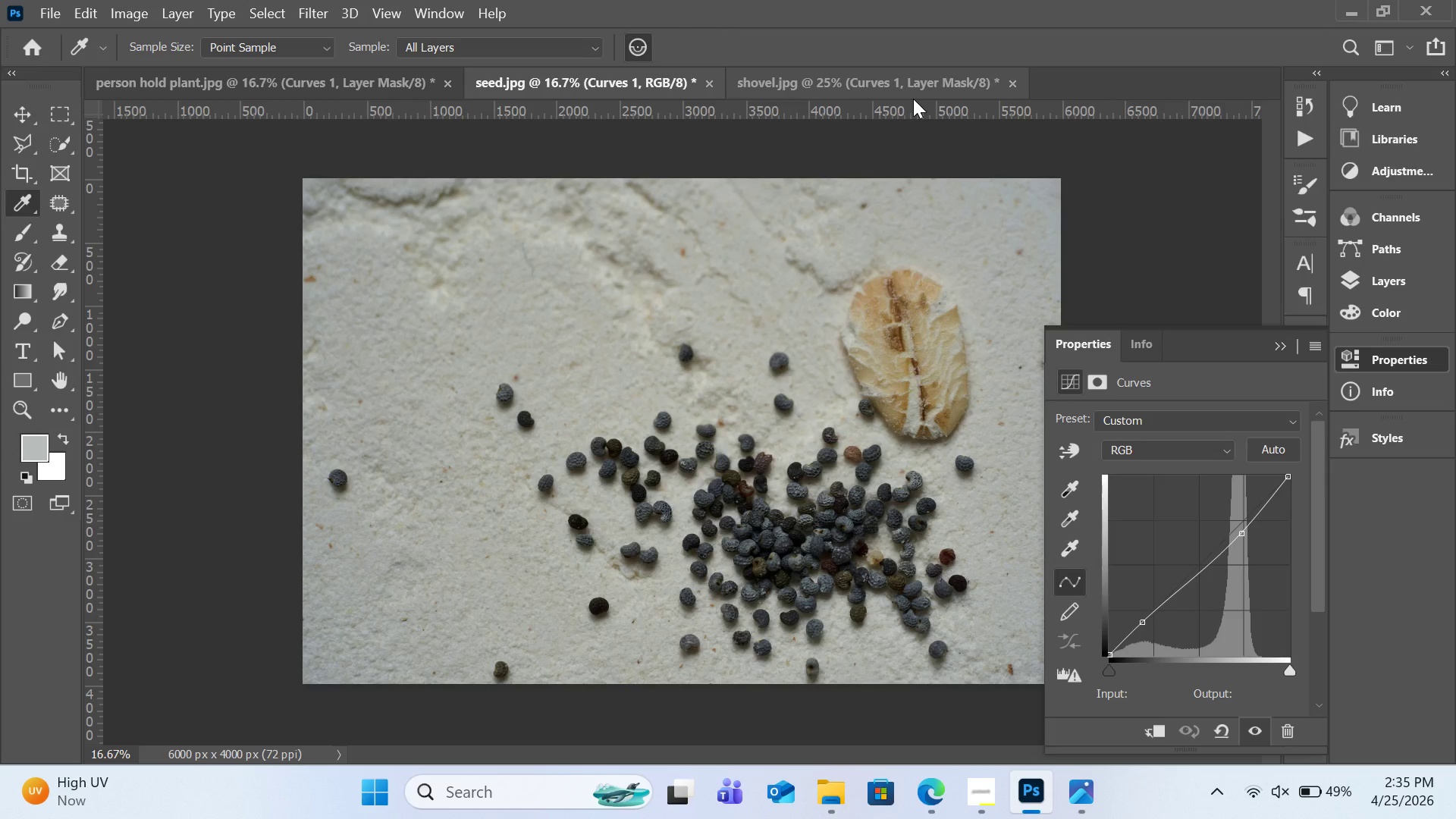 
left_click([903, 84])
 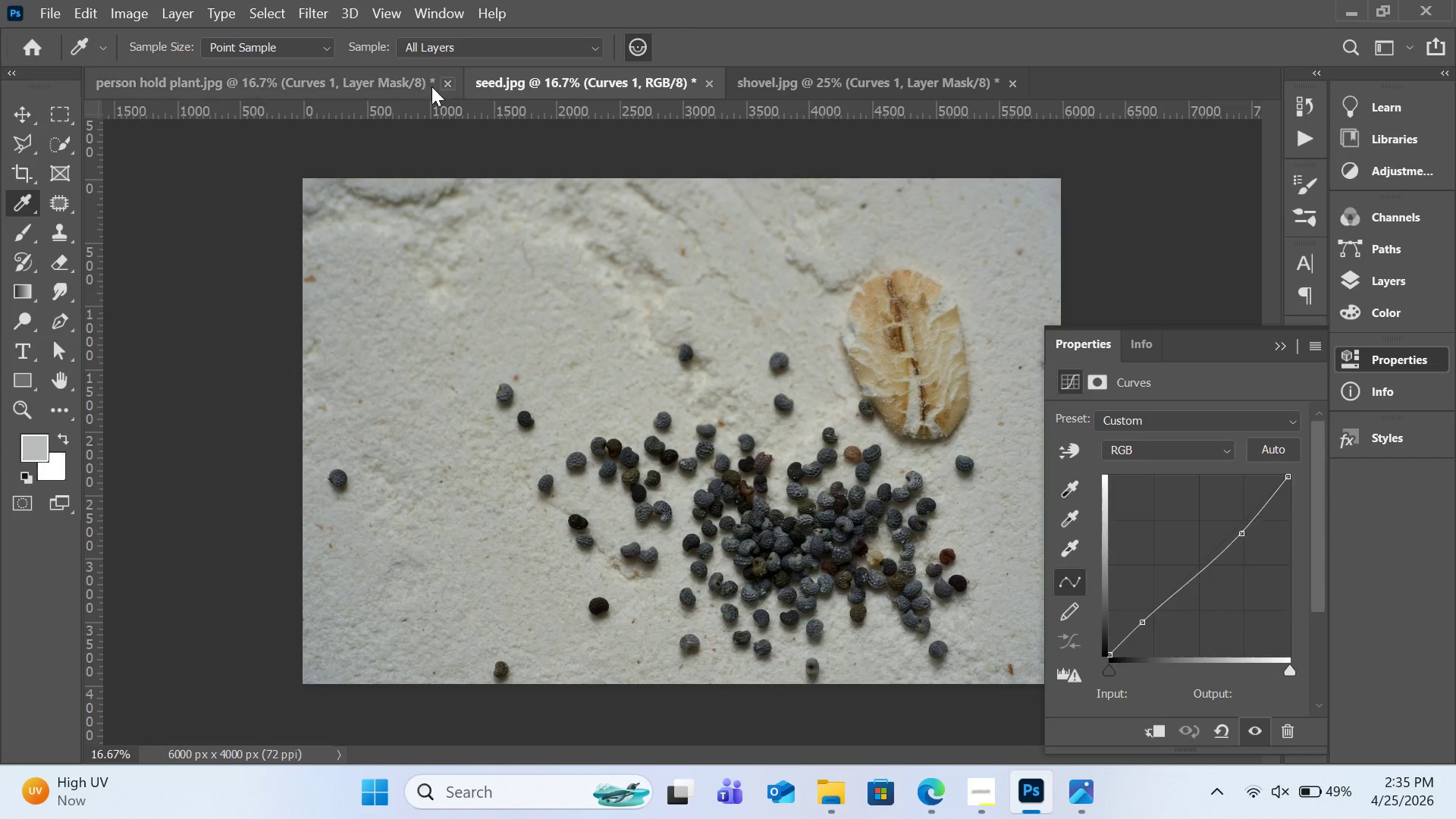 
left_click([349, 81])
 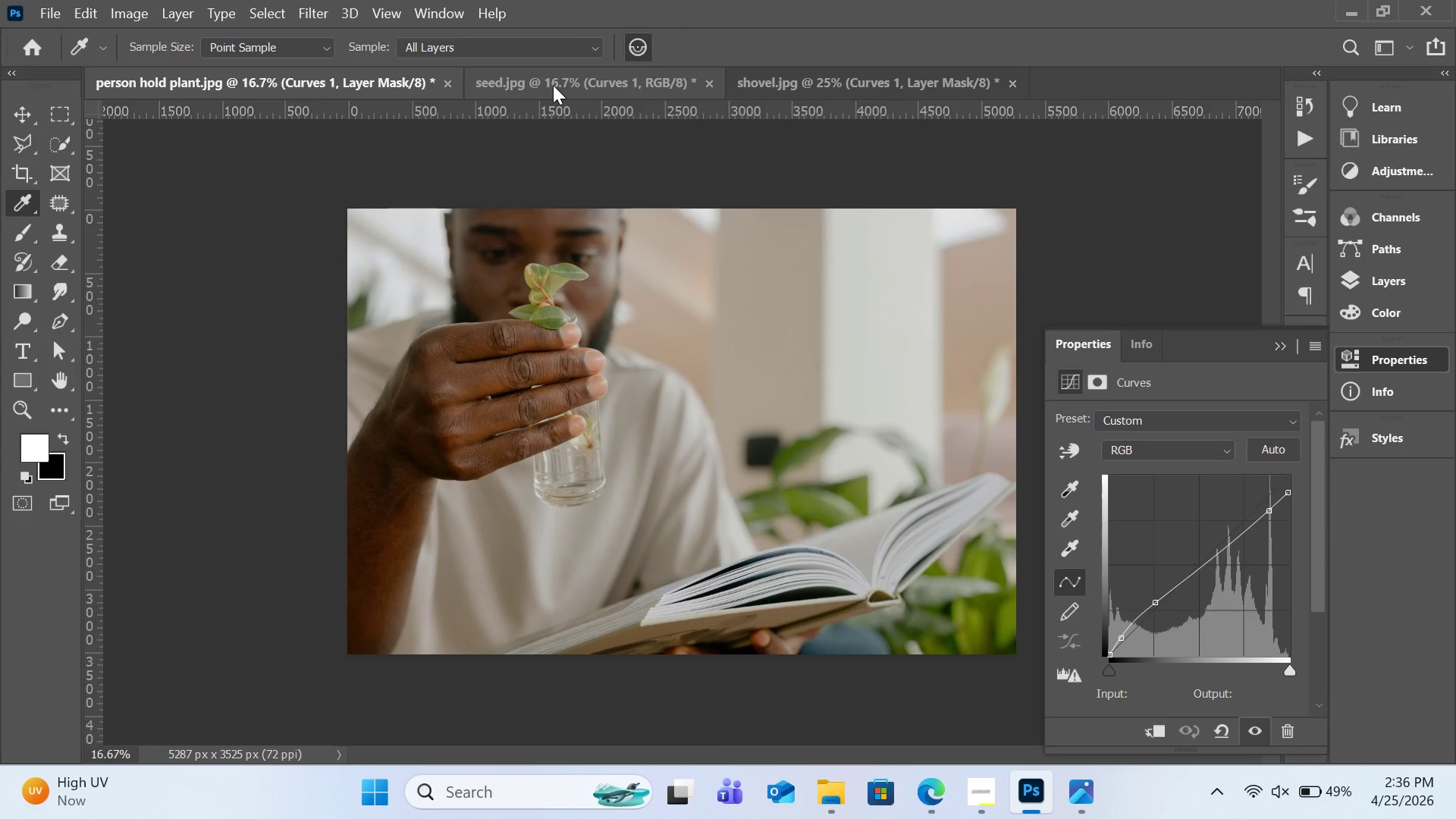 
wait(22.61)
 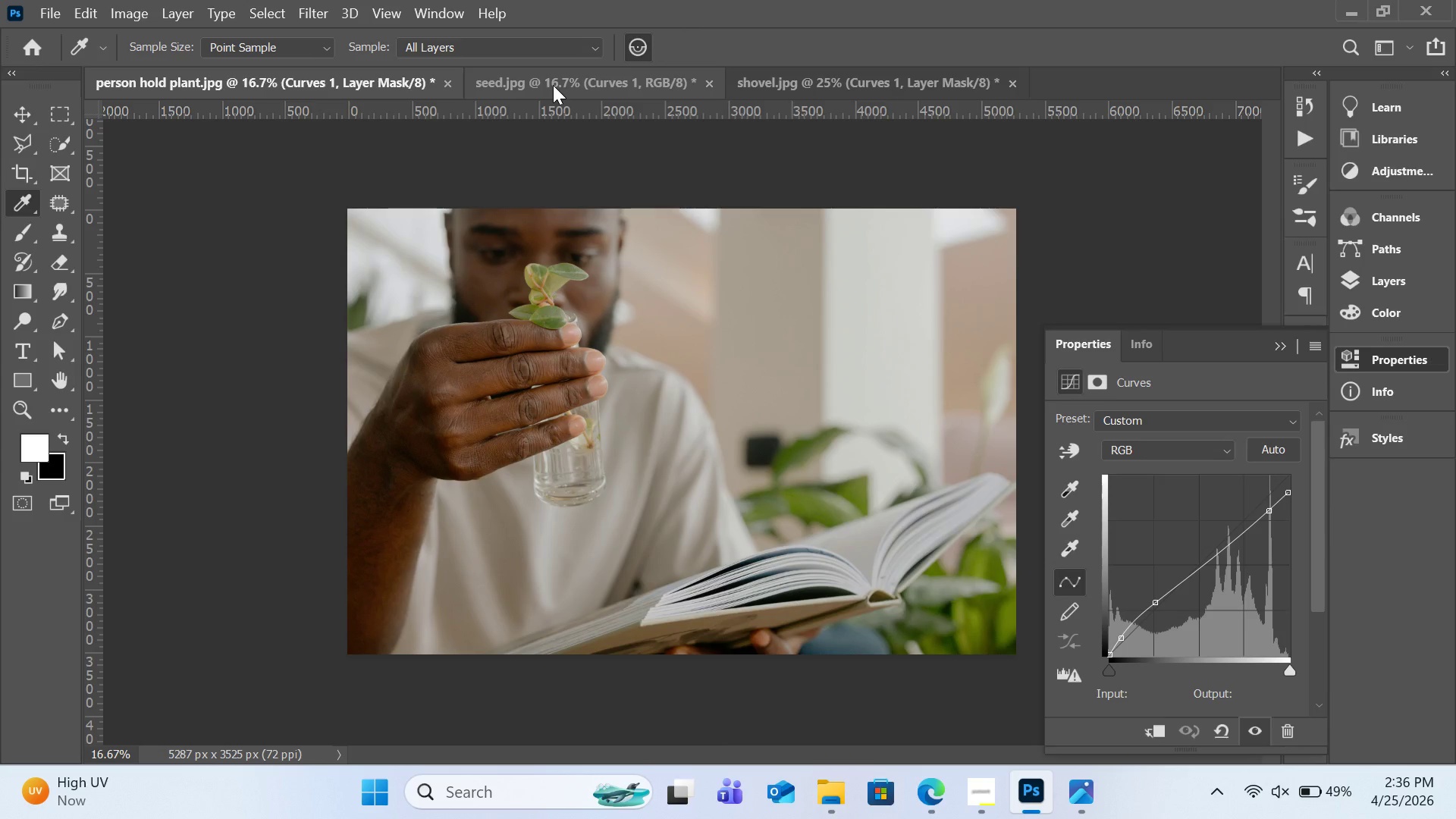 
left_click([1161, 457])
 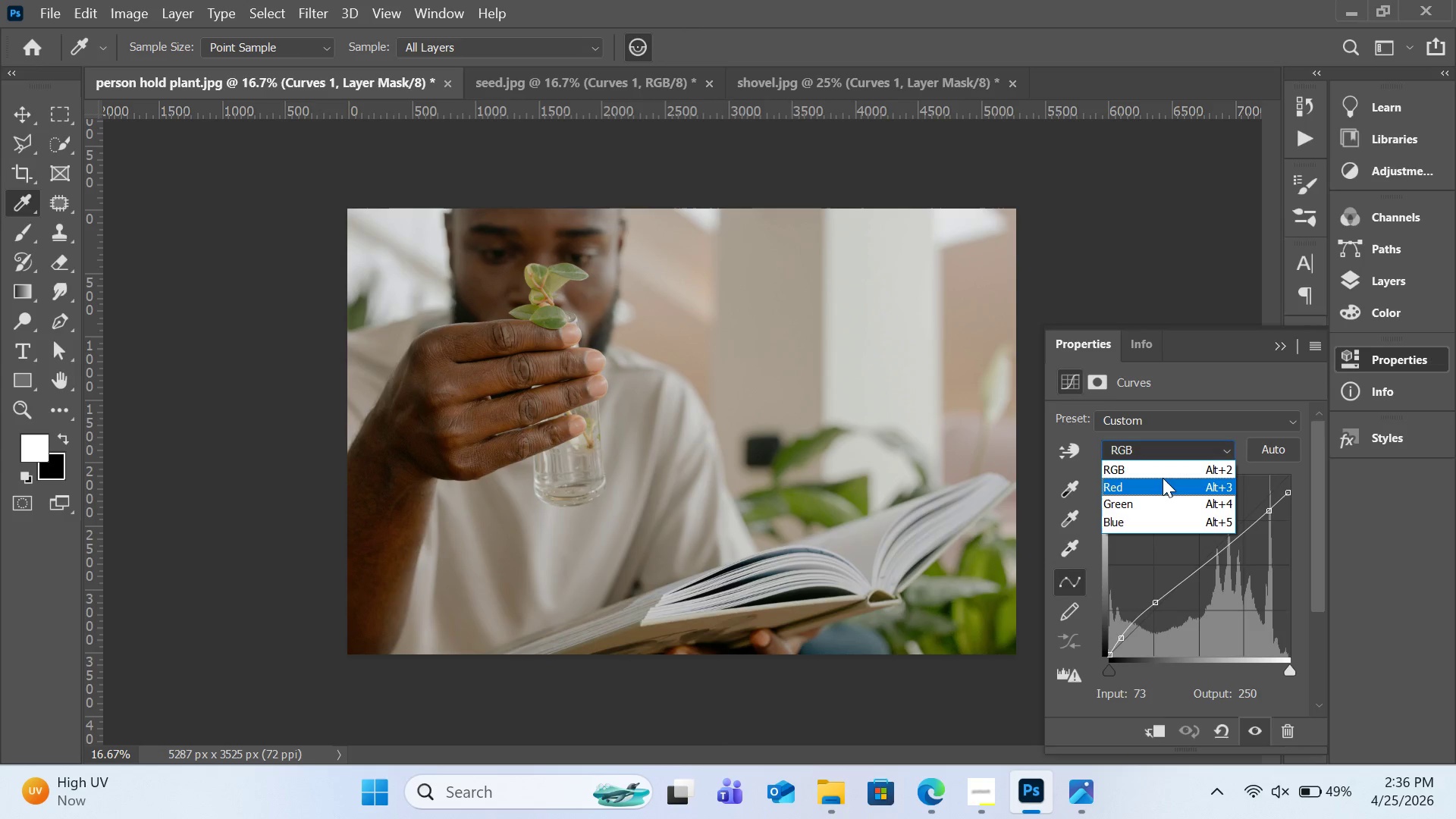 
left_click([1163, 478])
 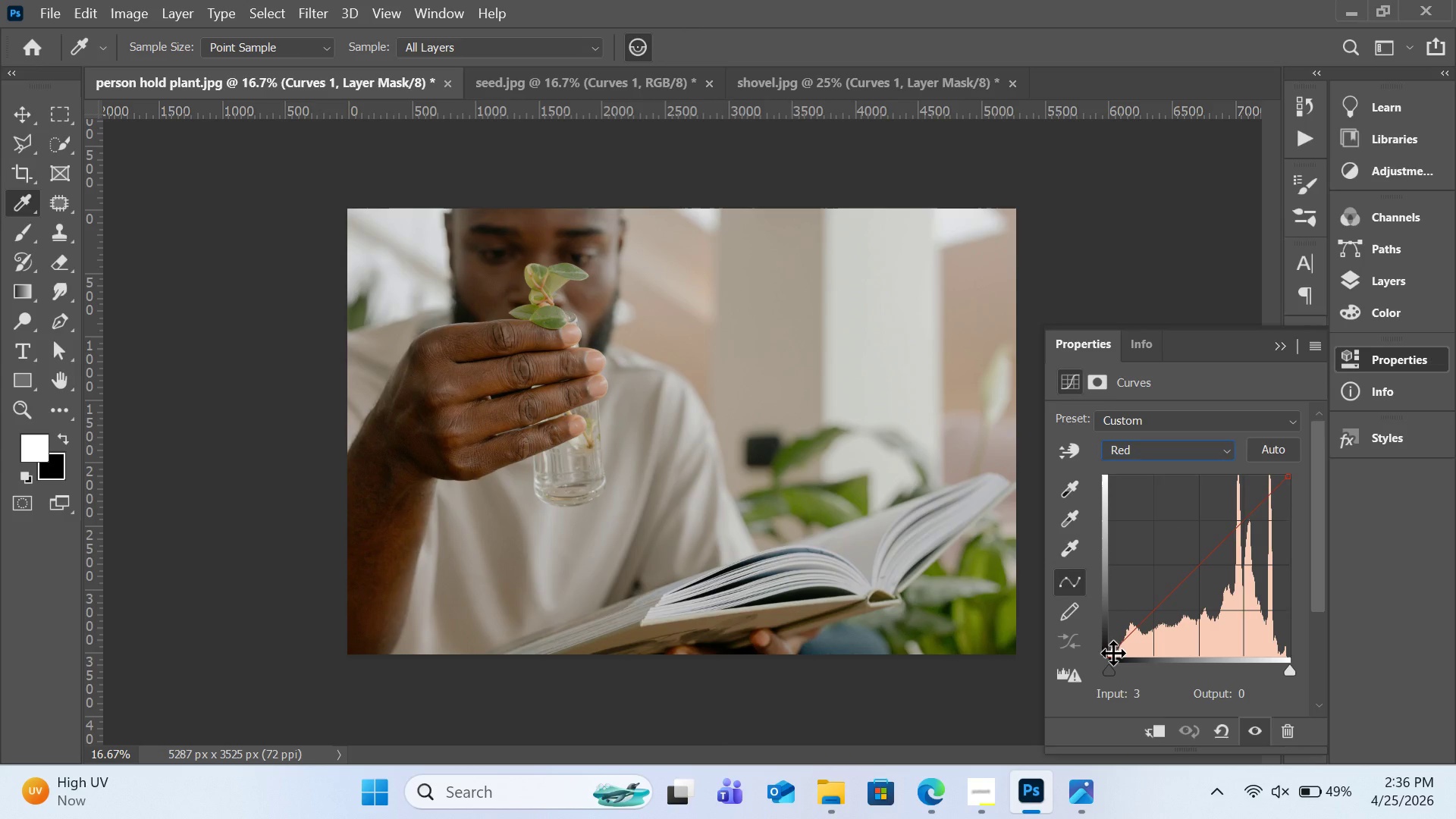 
wait(5.08)
 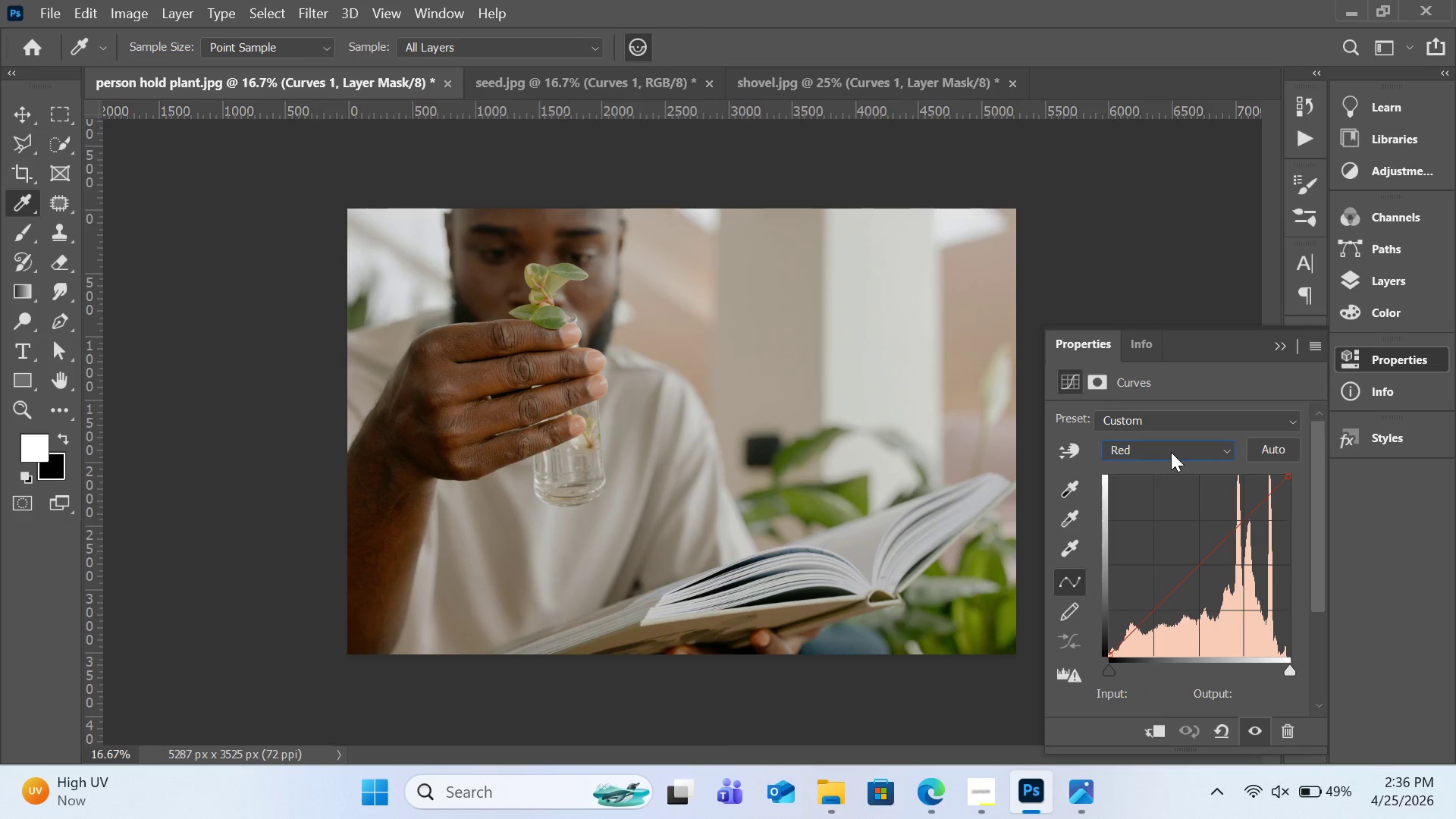 
left_click([1111, 651])
 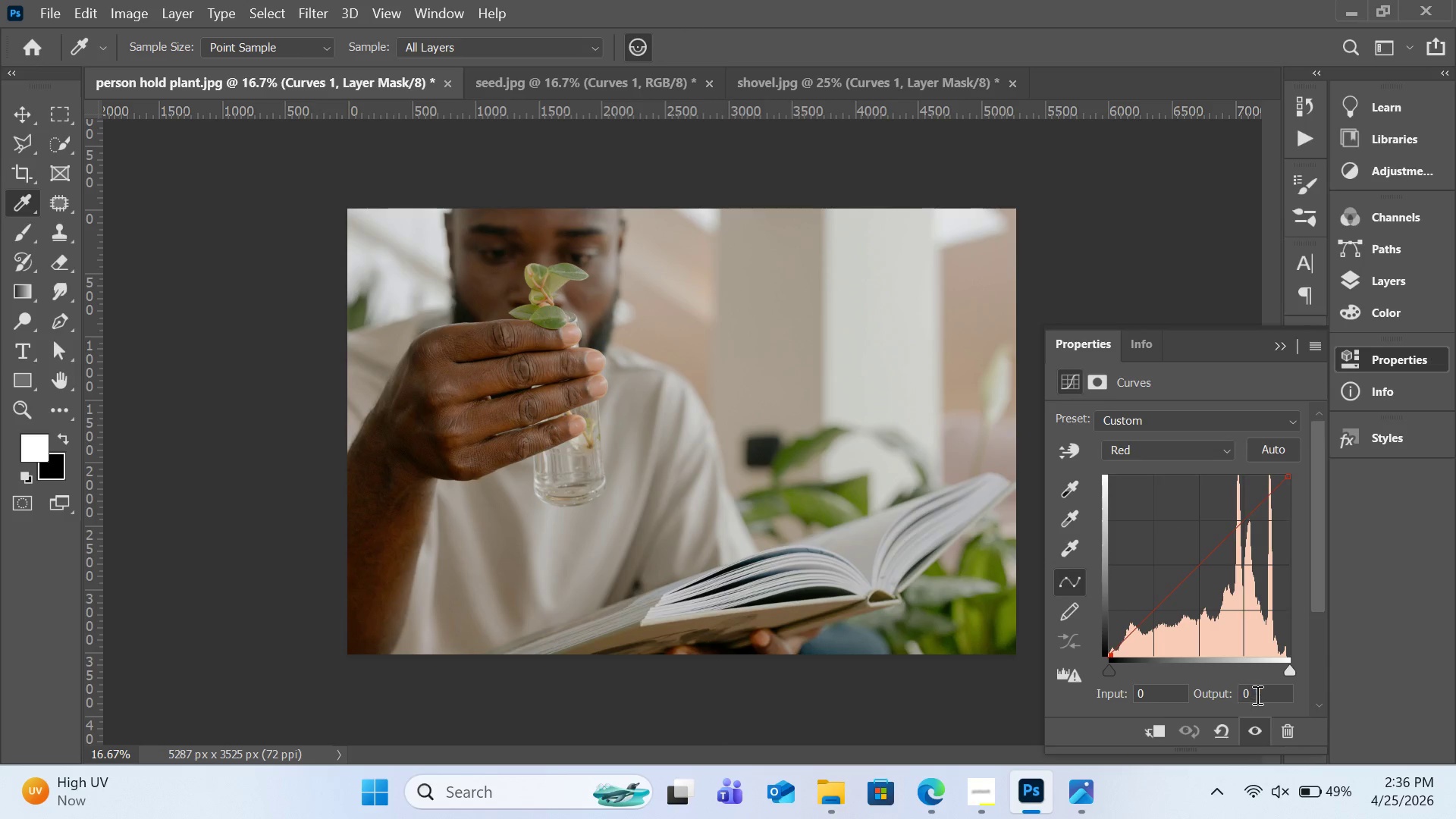 
left_click([1264, 694])
 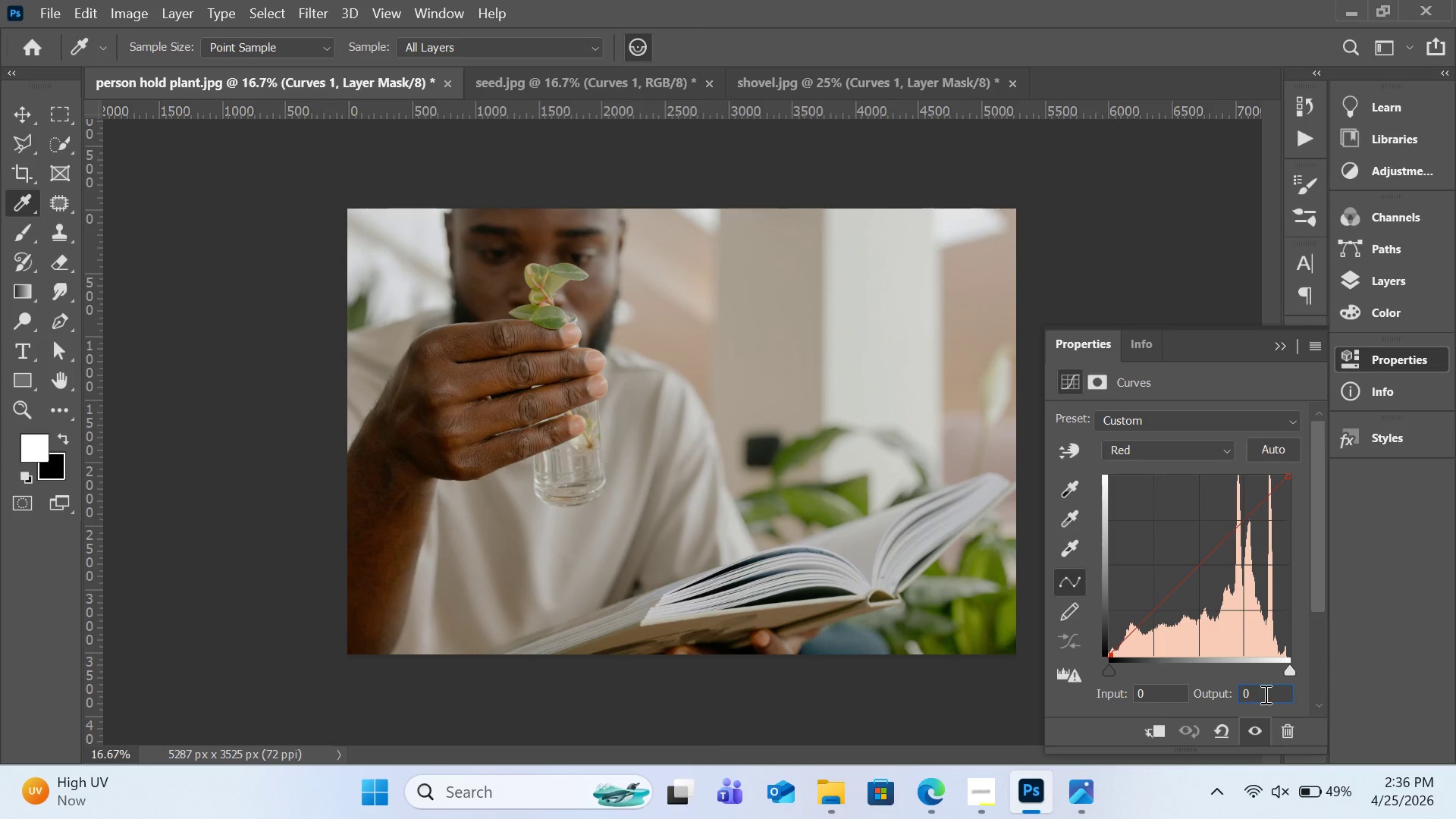 
key(Backspace)
 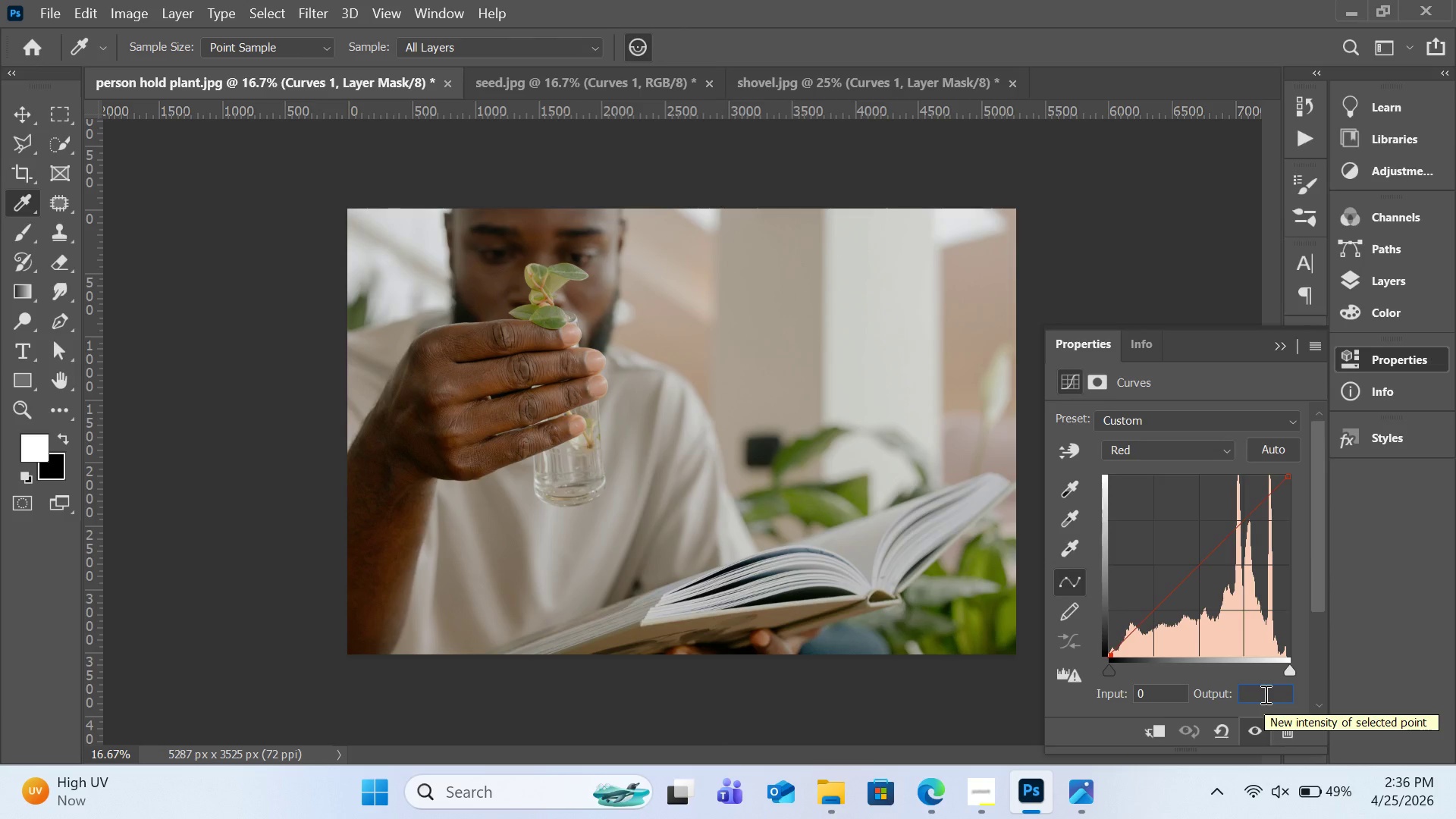 
key(5)
 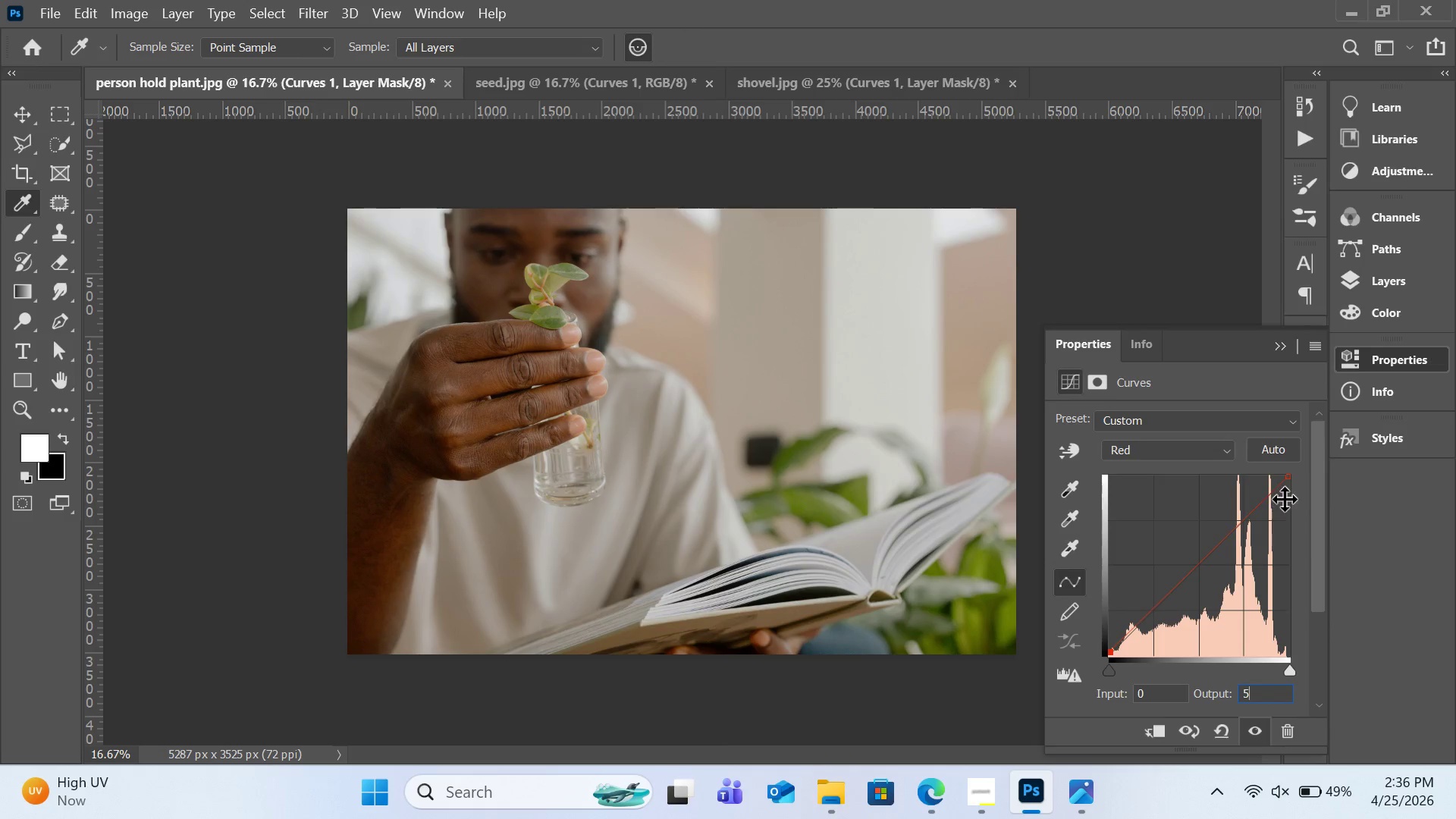 
wait(7.59)
 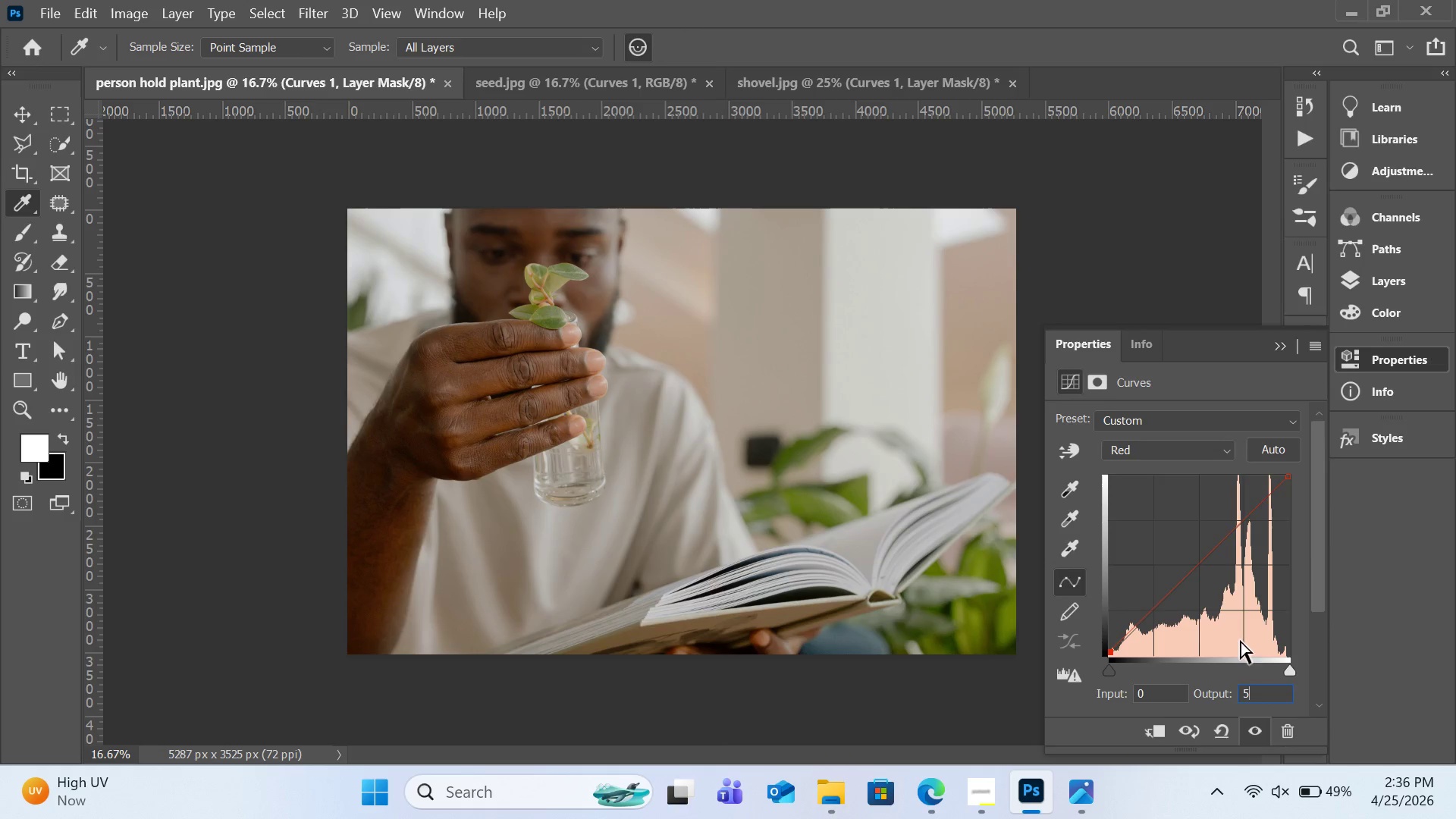 
left_click([1289, 479])
 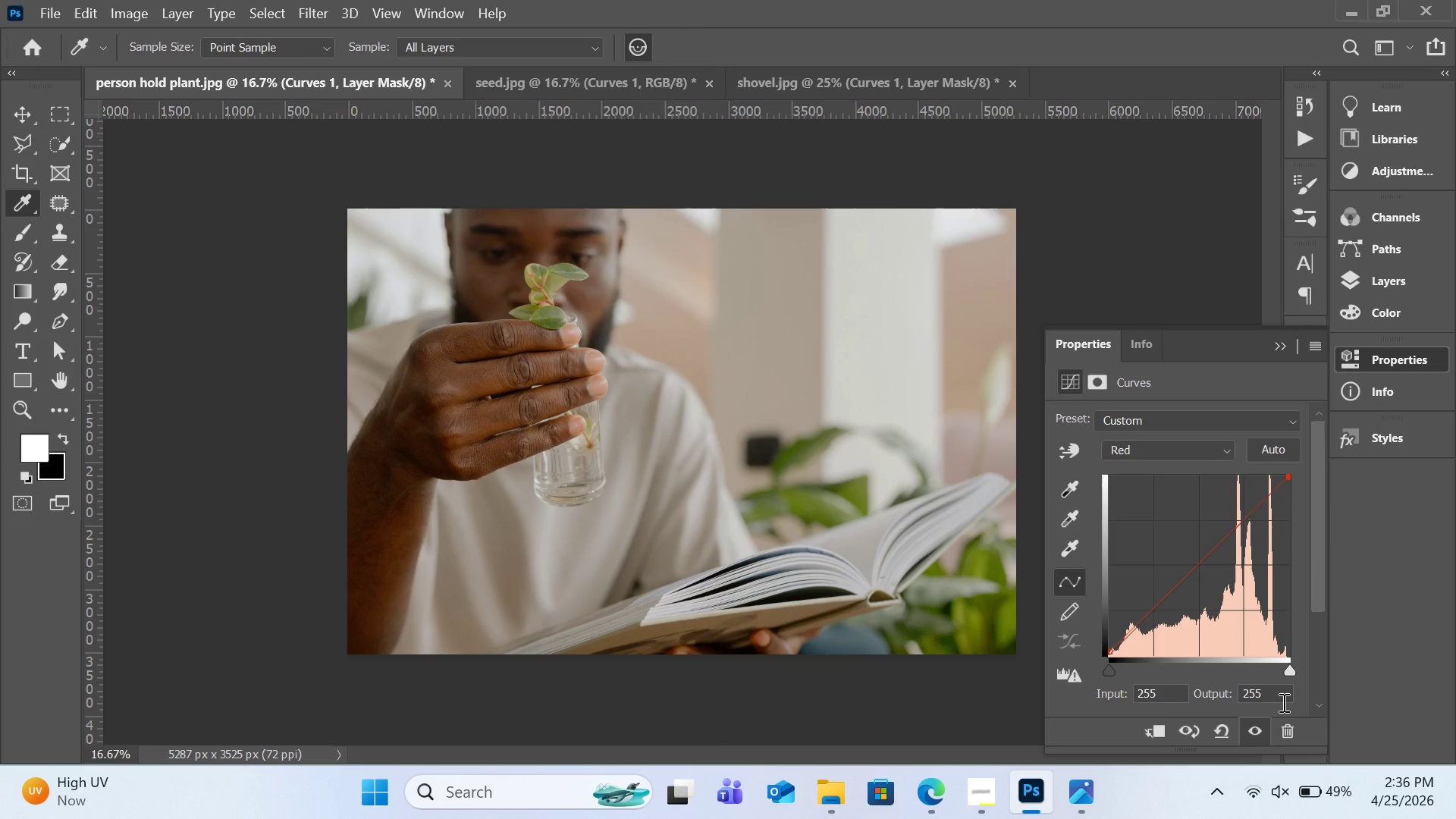 
left_click([1282, 702])
 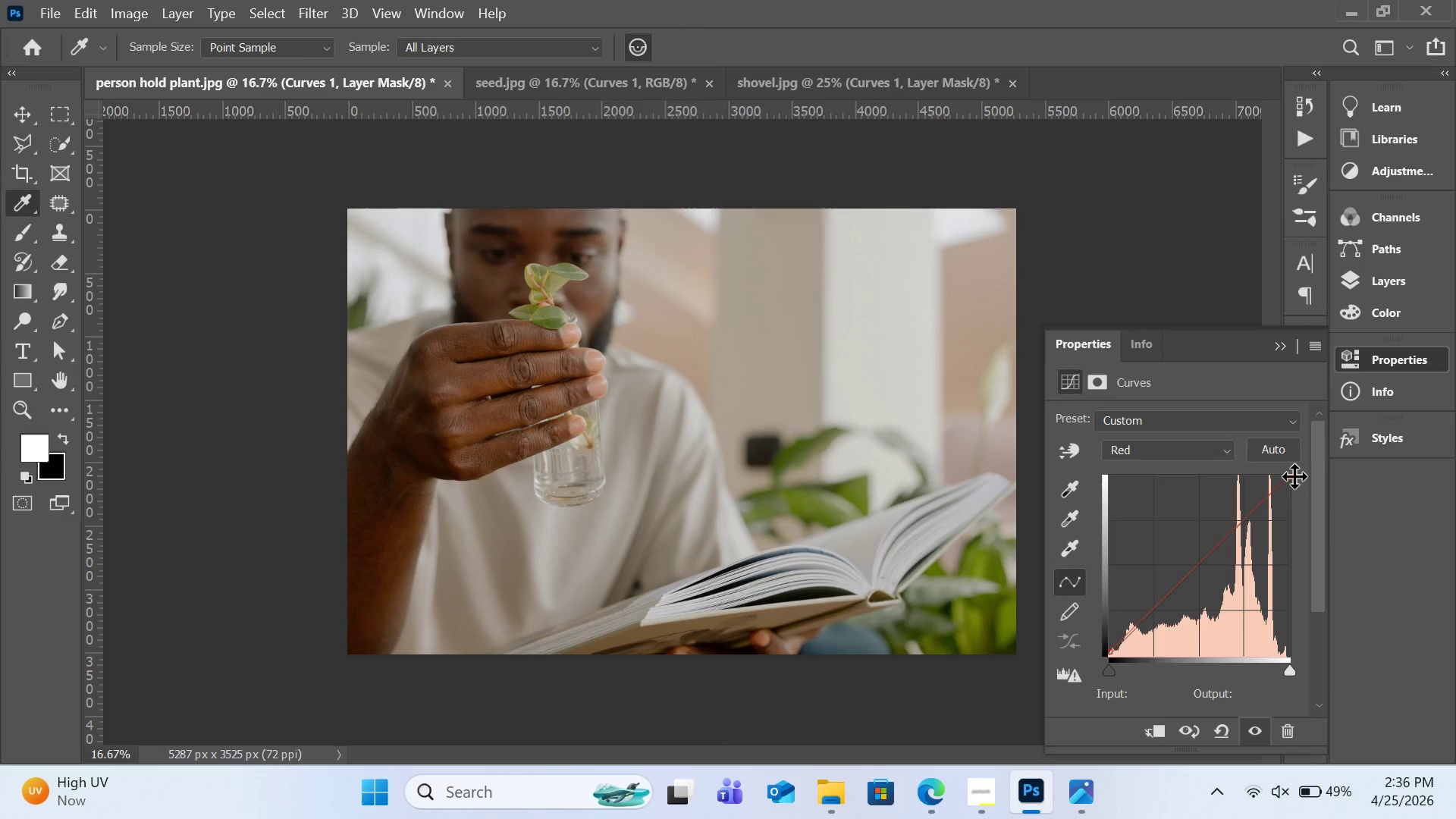 
left_click([1288, 479])
 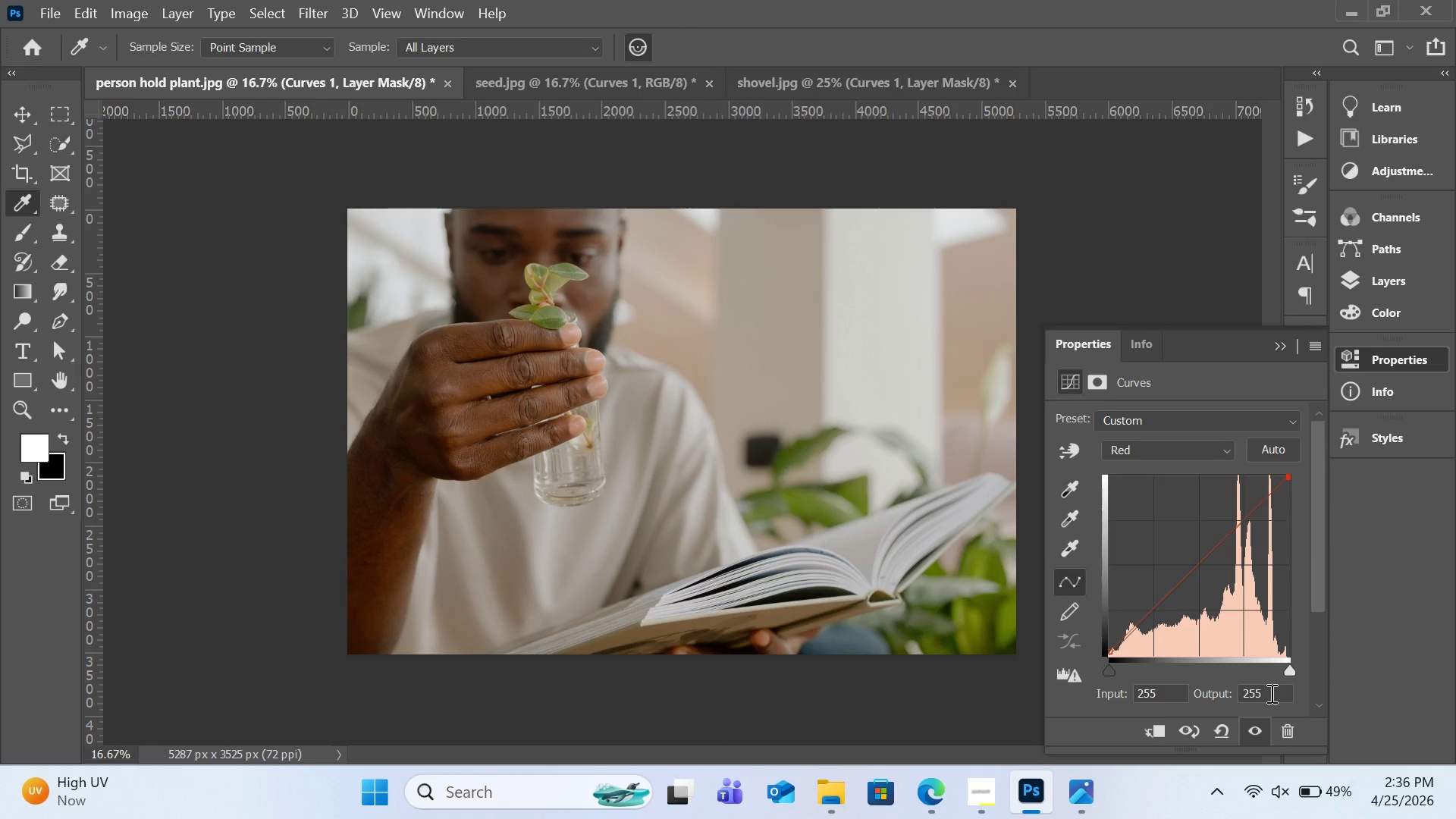 
left_click([1269, 694])
 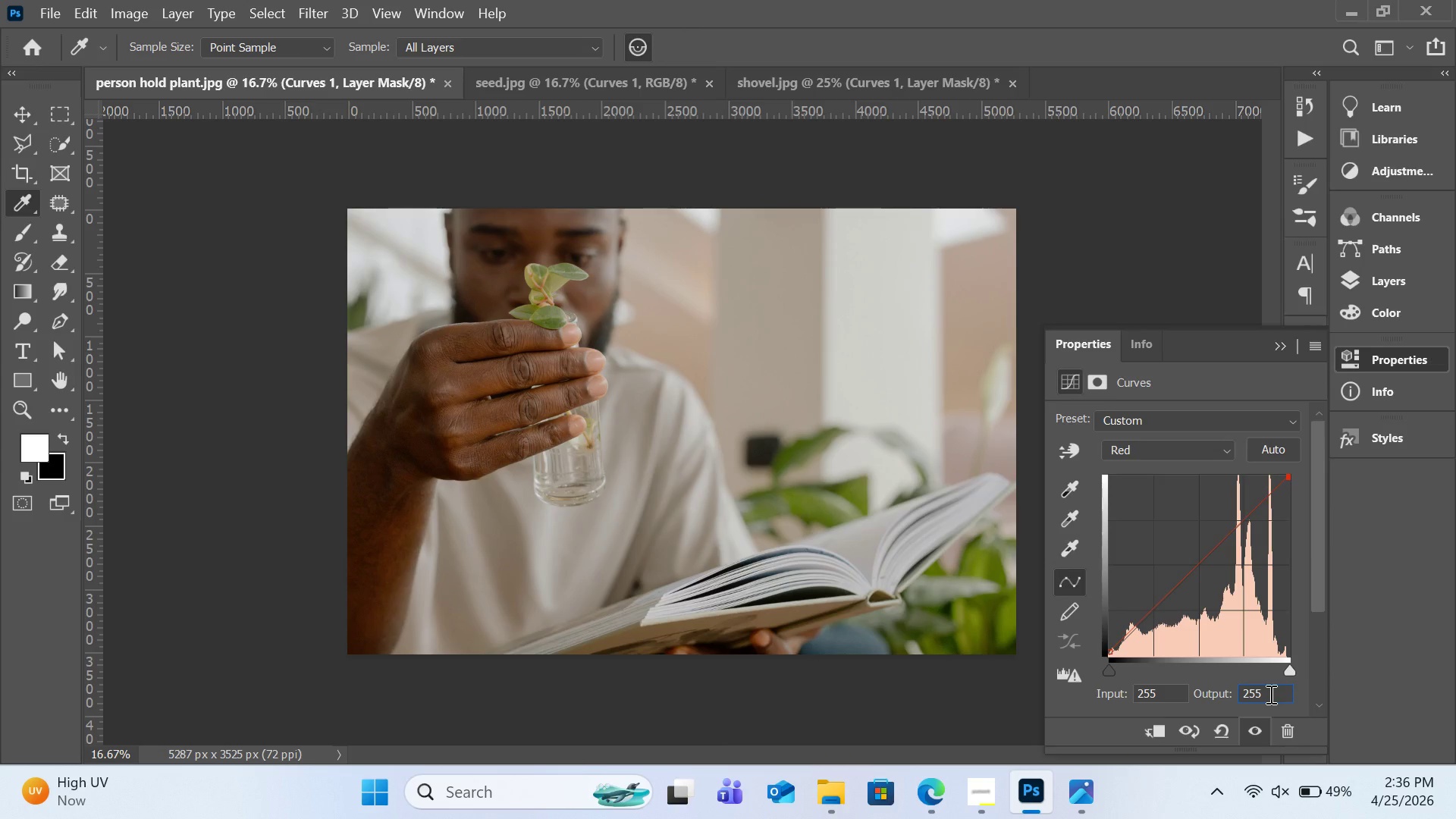 
key(Backspace)
 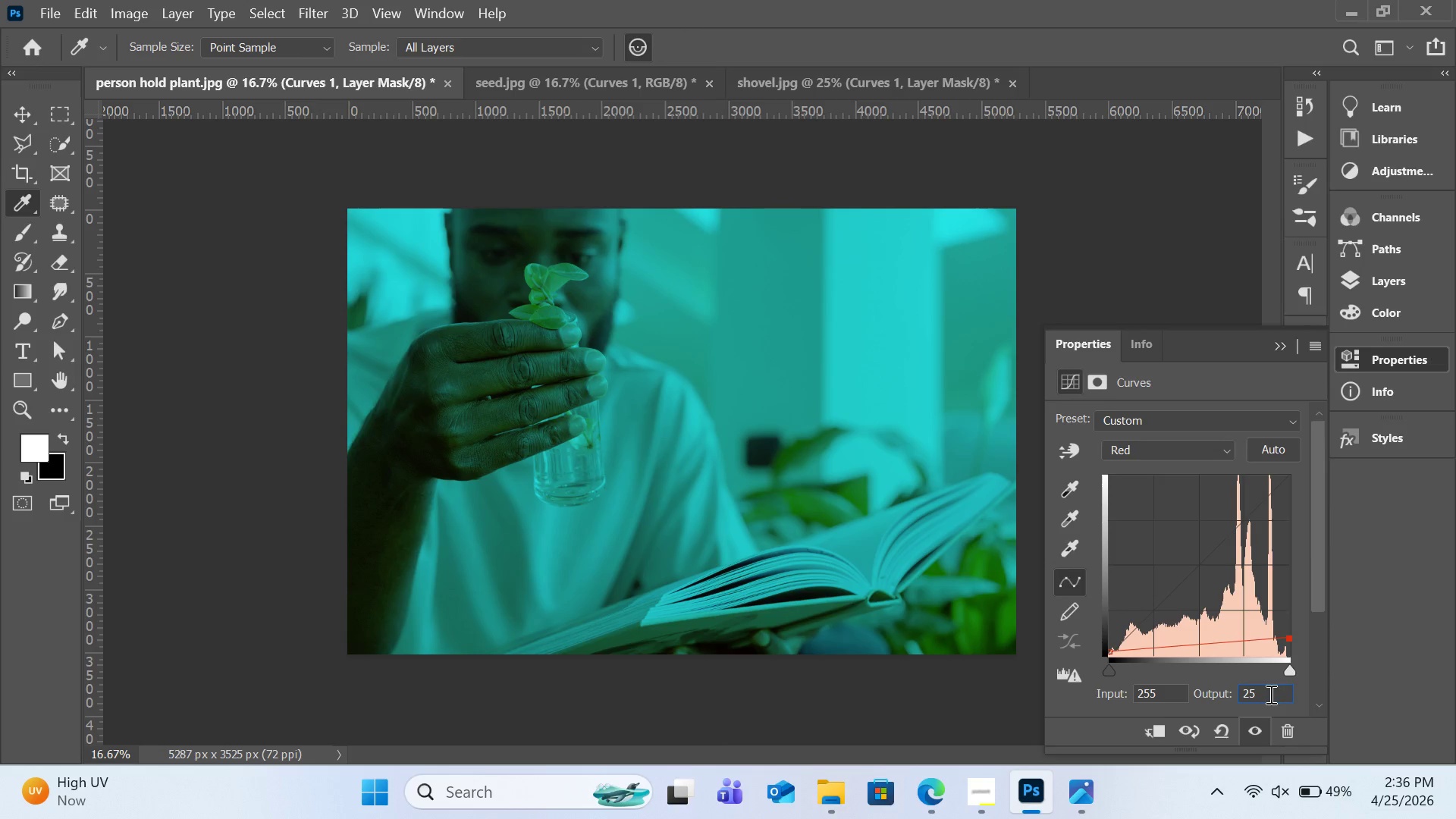 
key(0)
 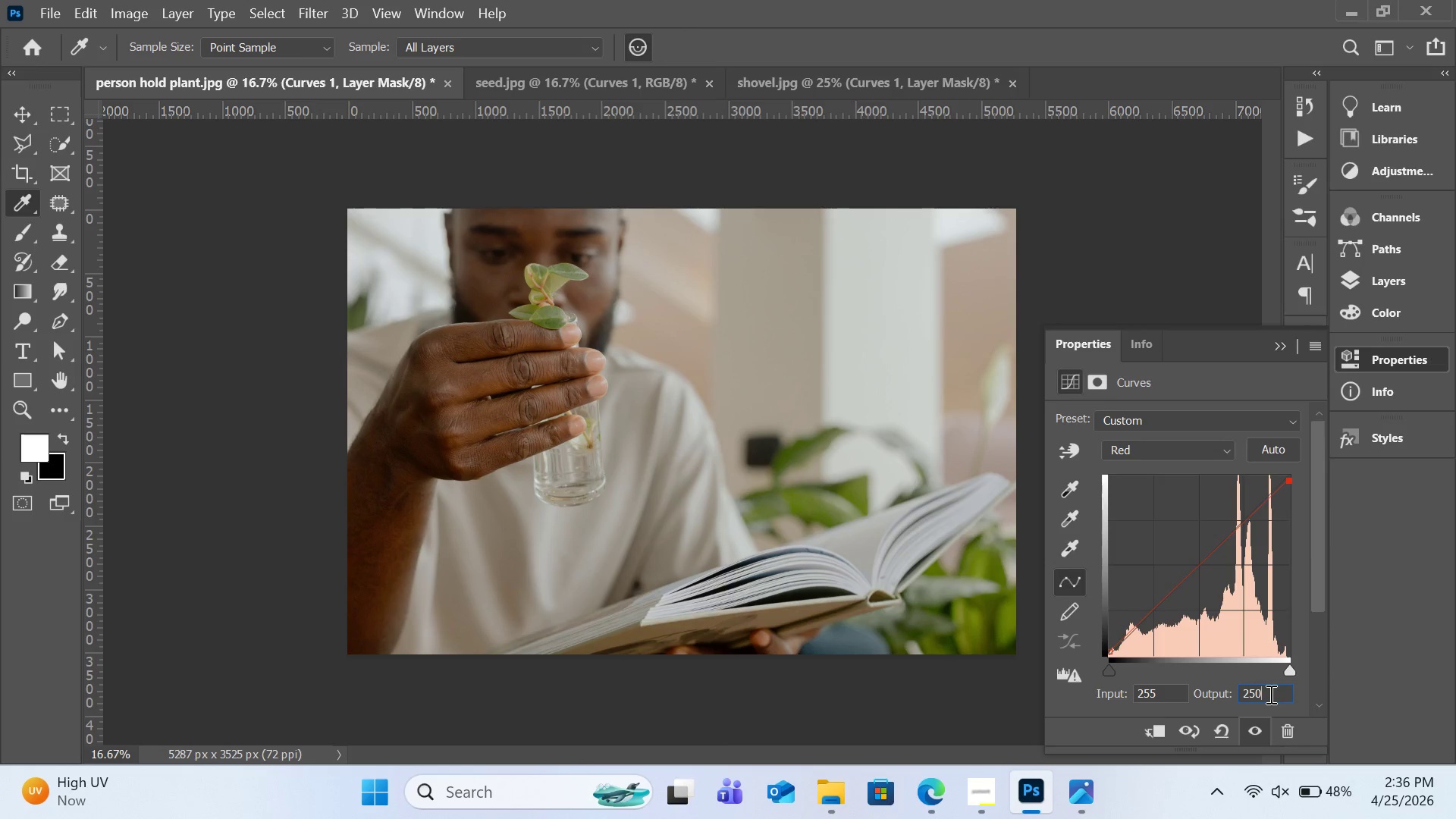 
wait(8.33)
 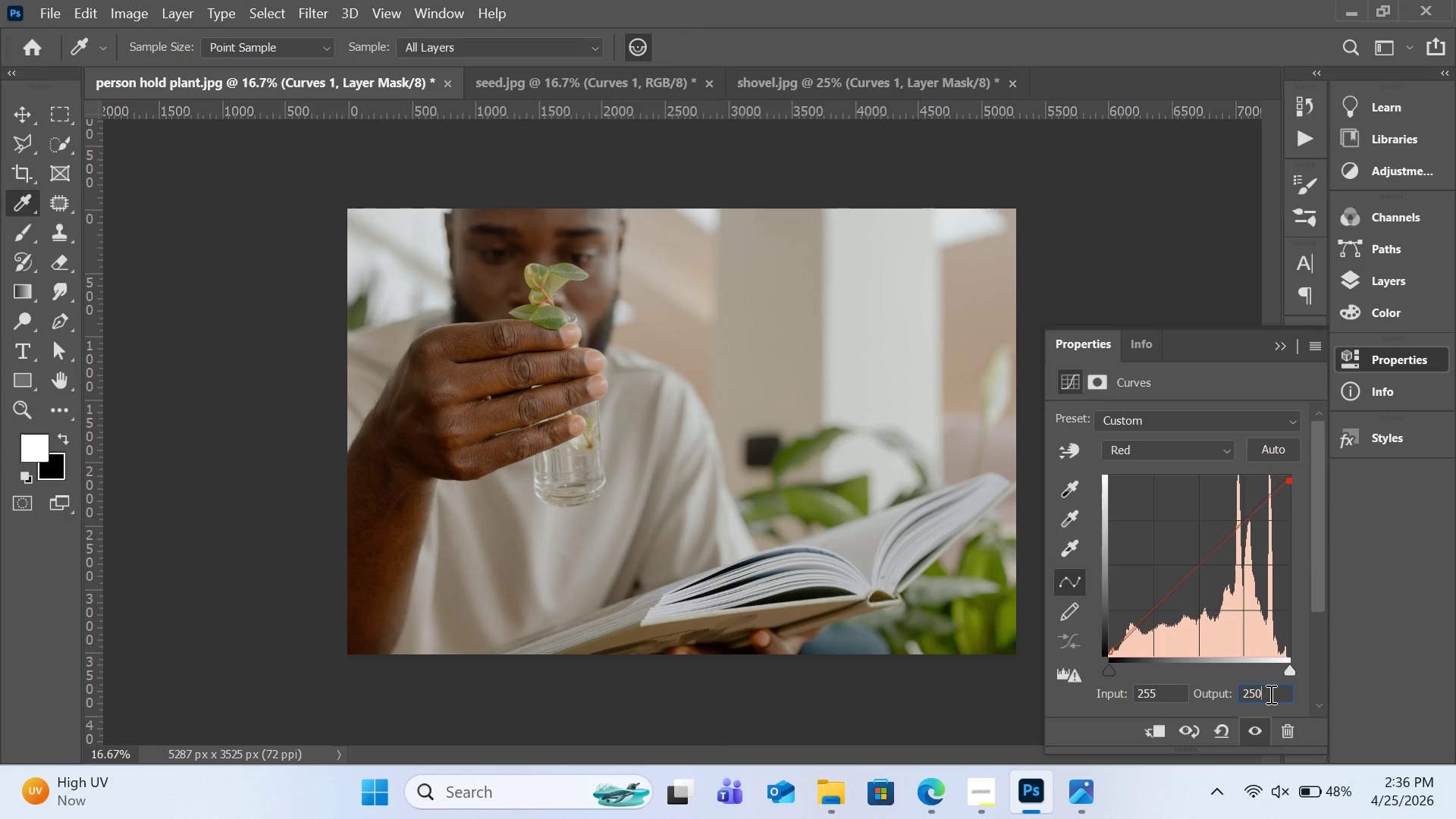 
left_click([1206, 375])
 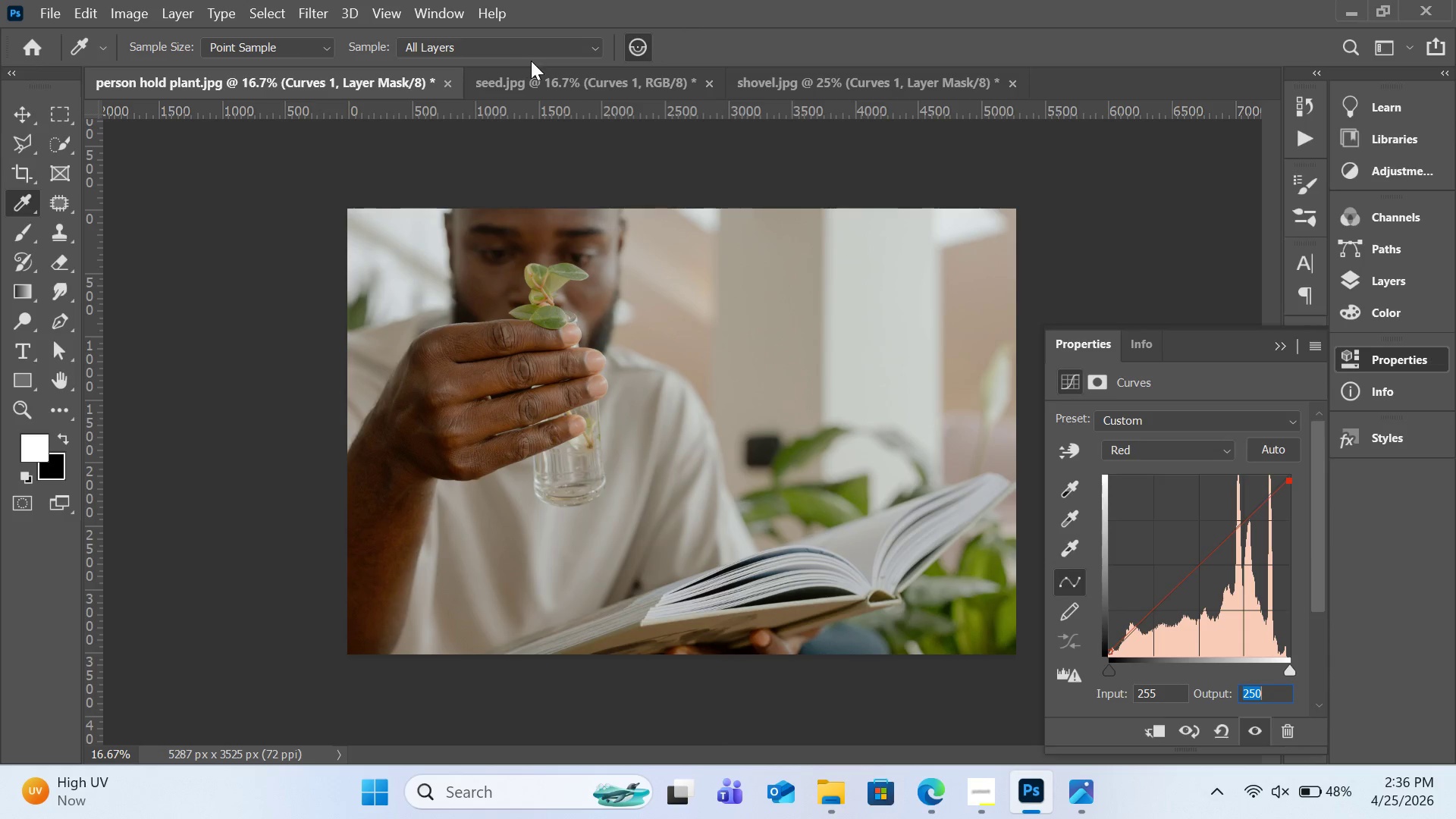 
left_click([535, 66])
 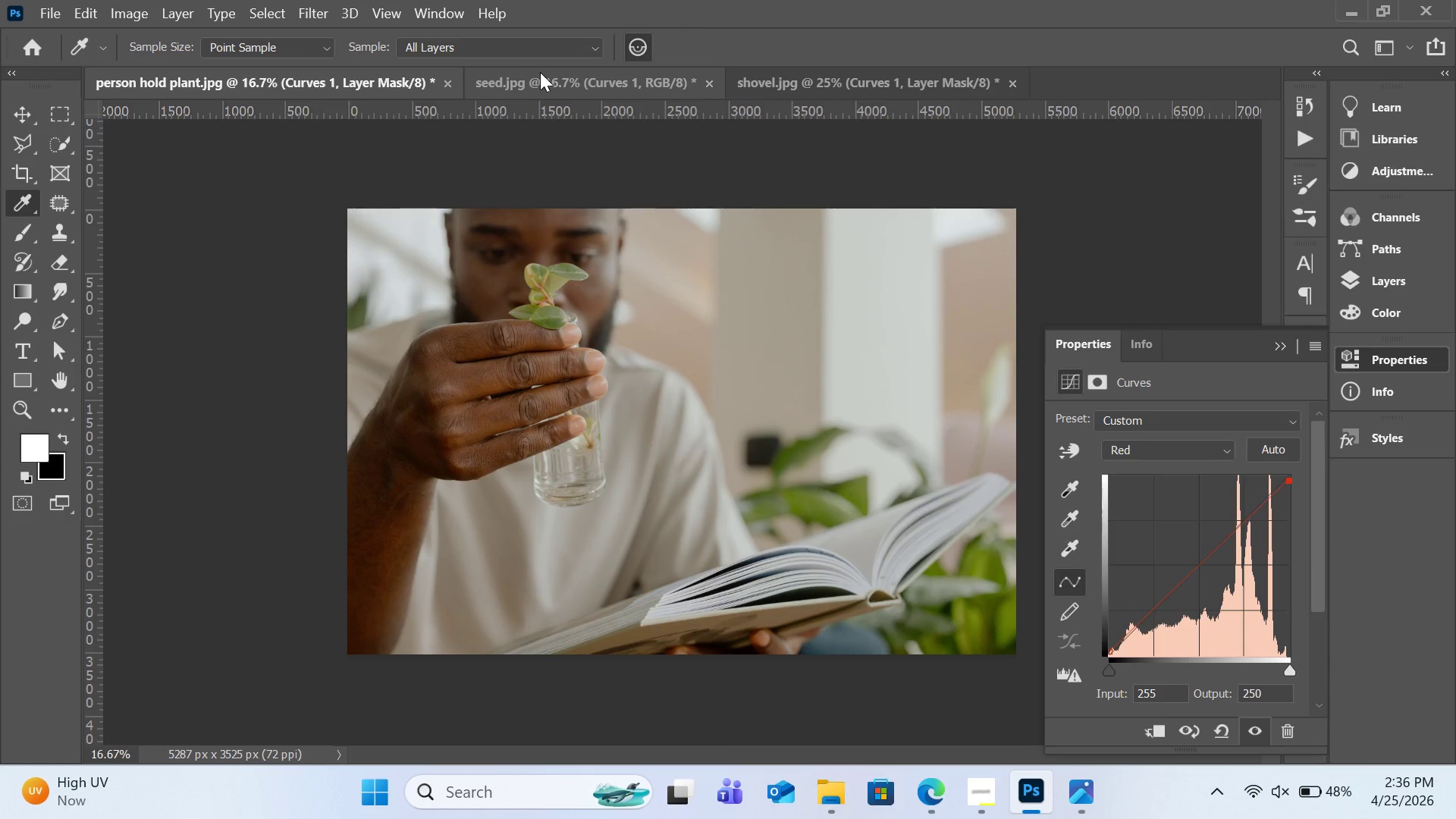 
left_click([544, 74])
 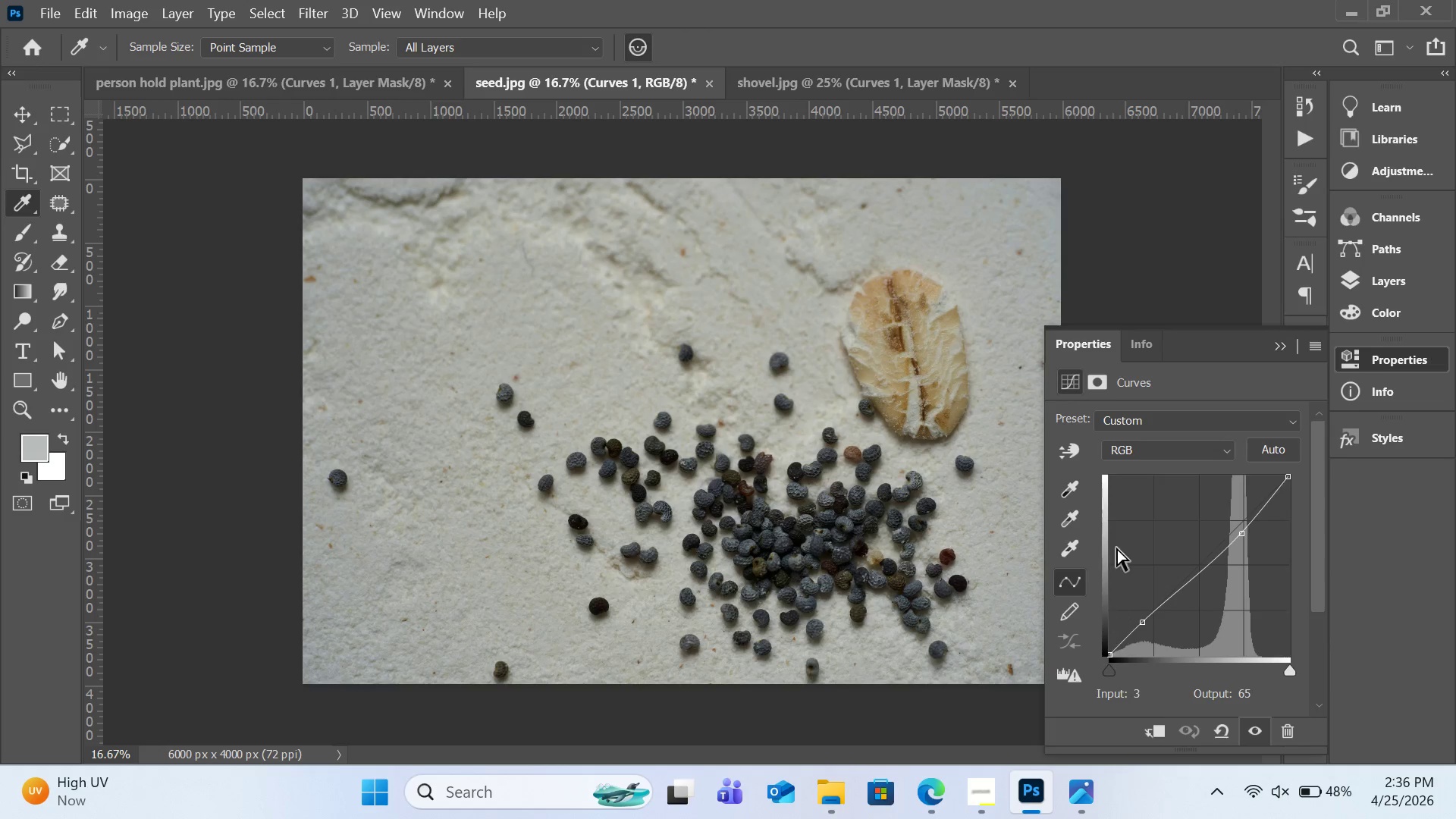 
left_click([1161, 453])
 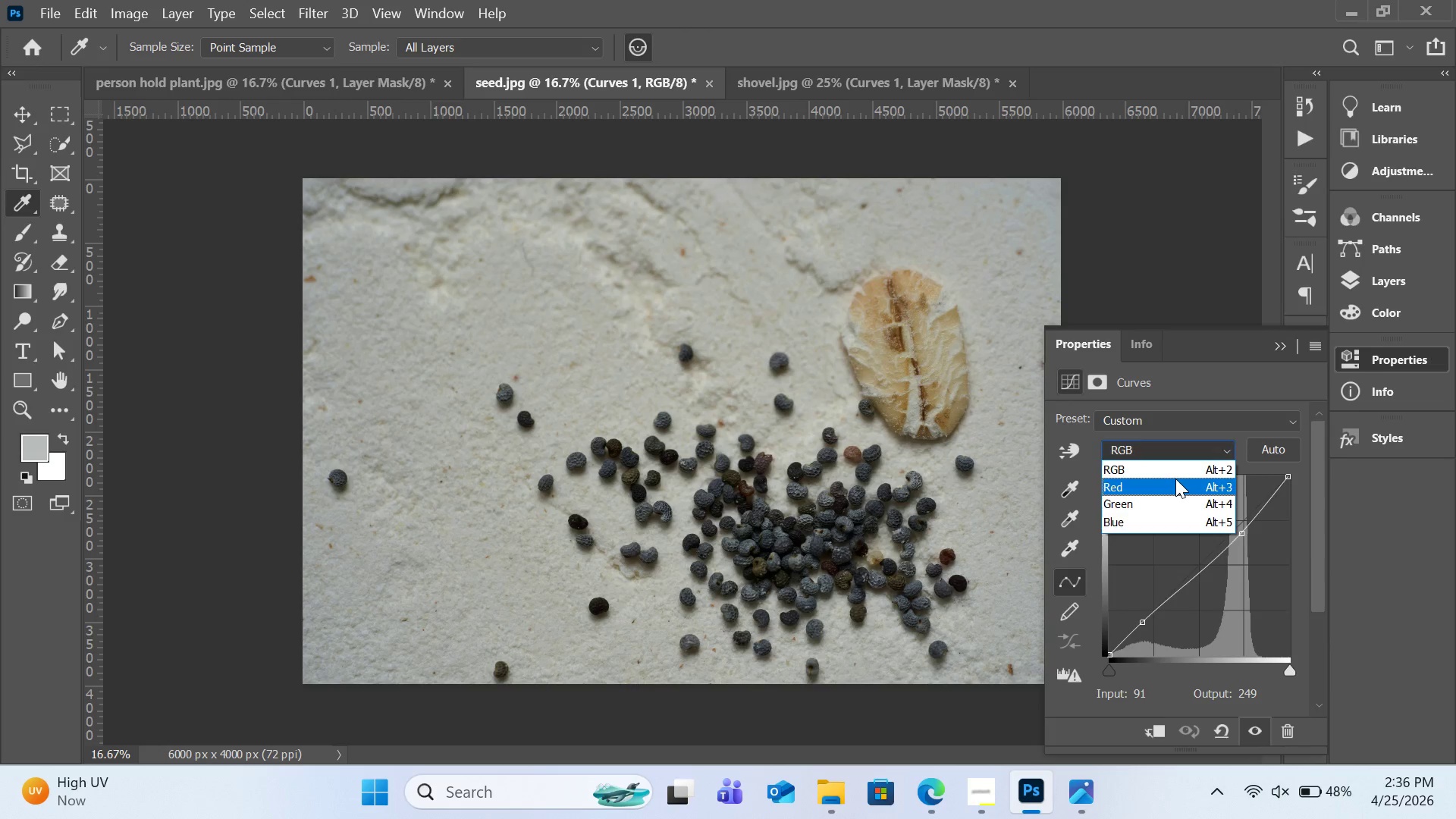 
left_click([1175, 479])
 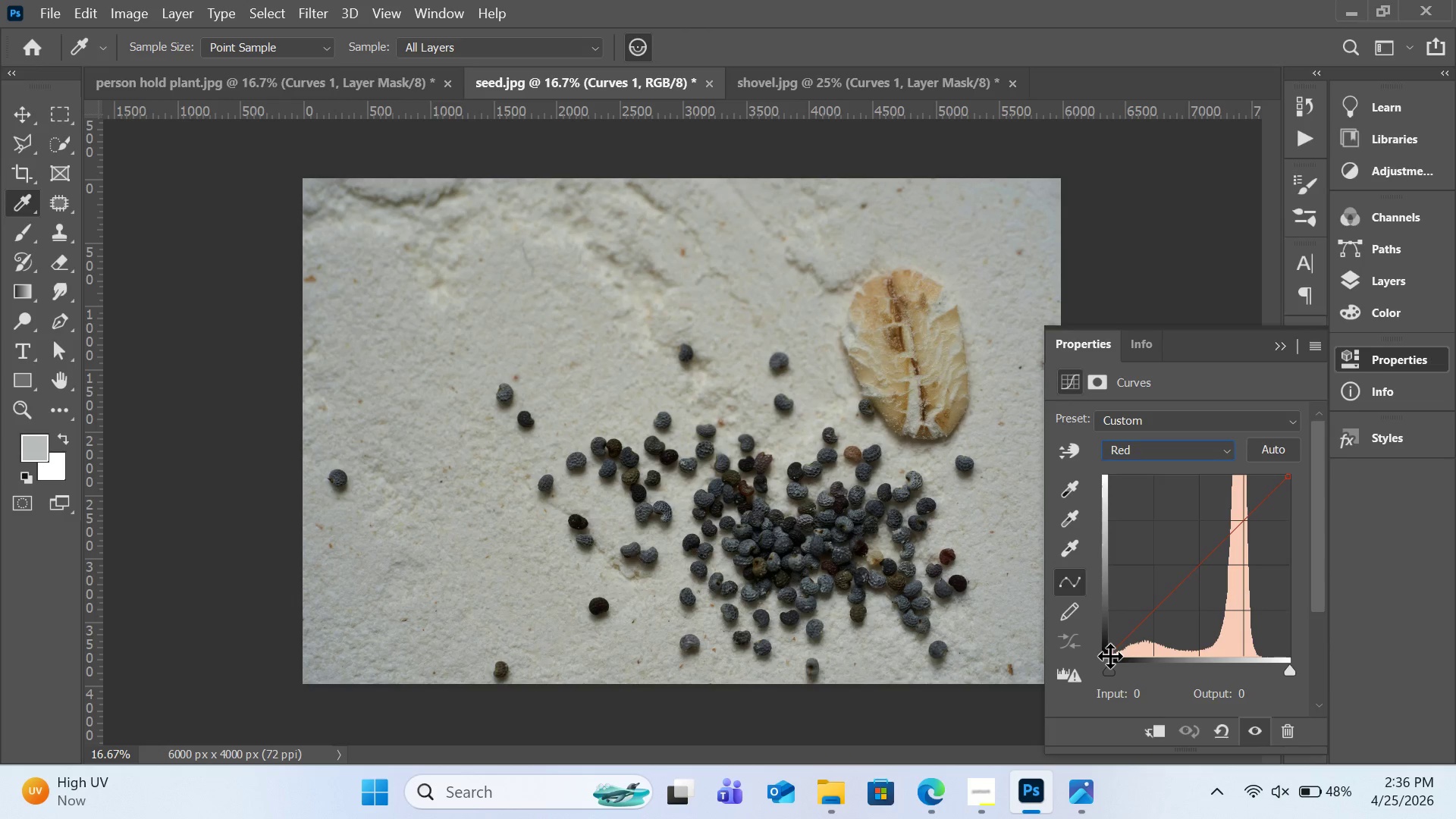 
left_click([1110, 656])
 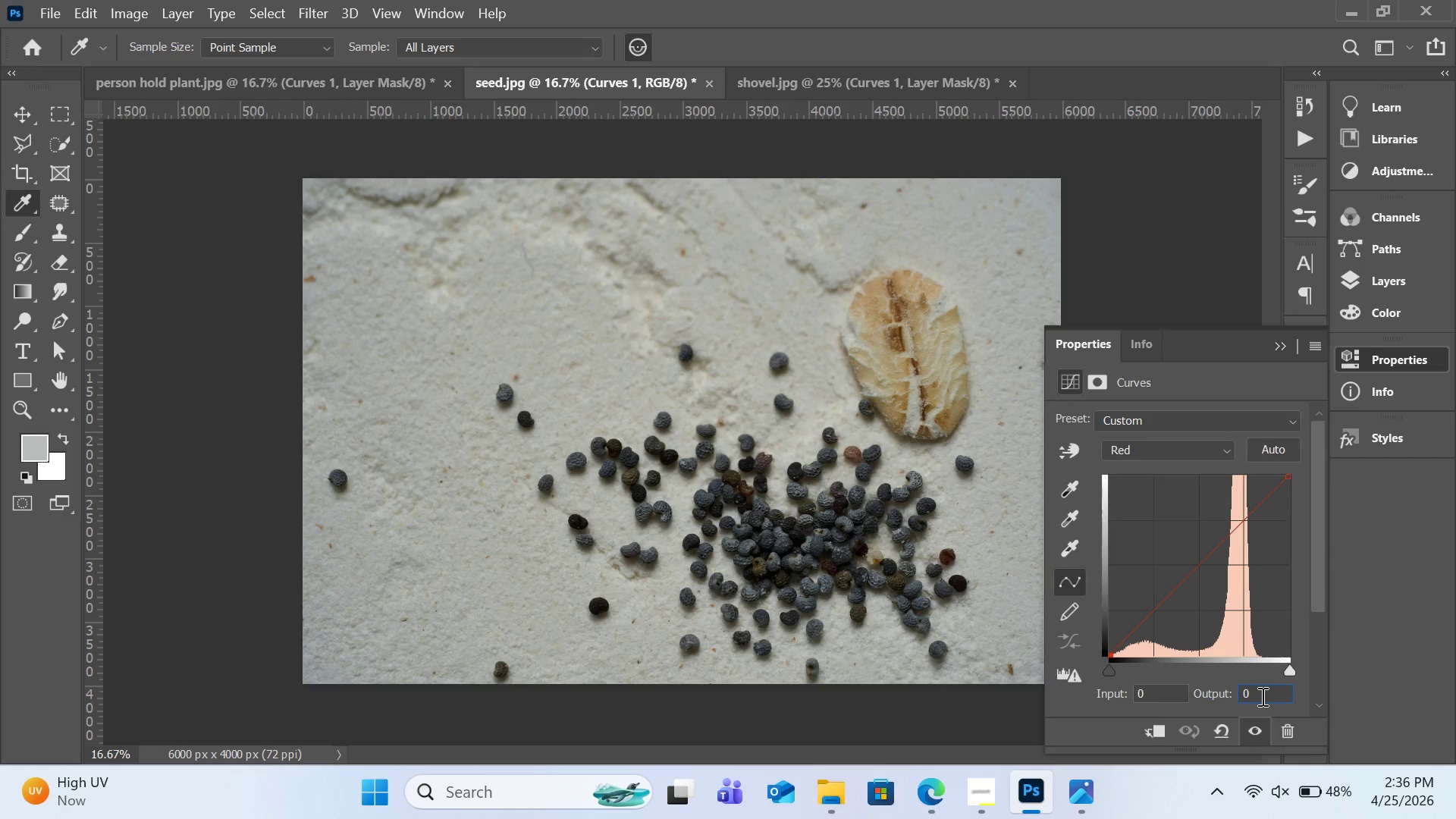 
key(Backspace)
 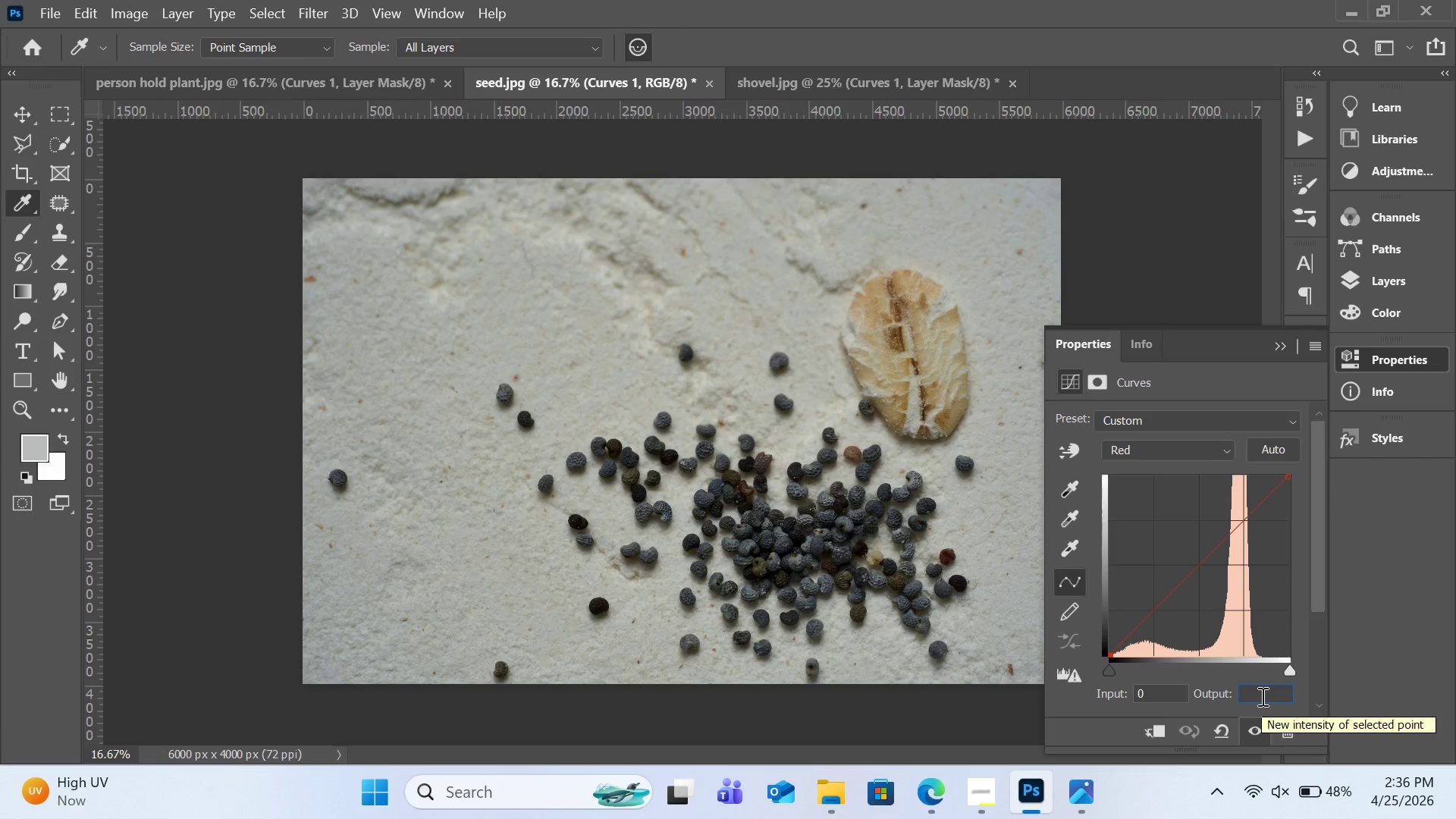 
key(5)
 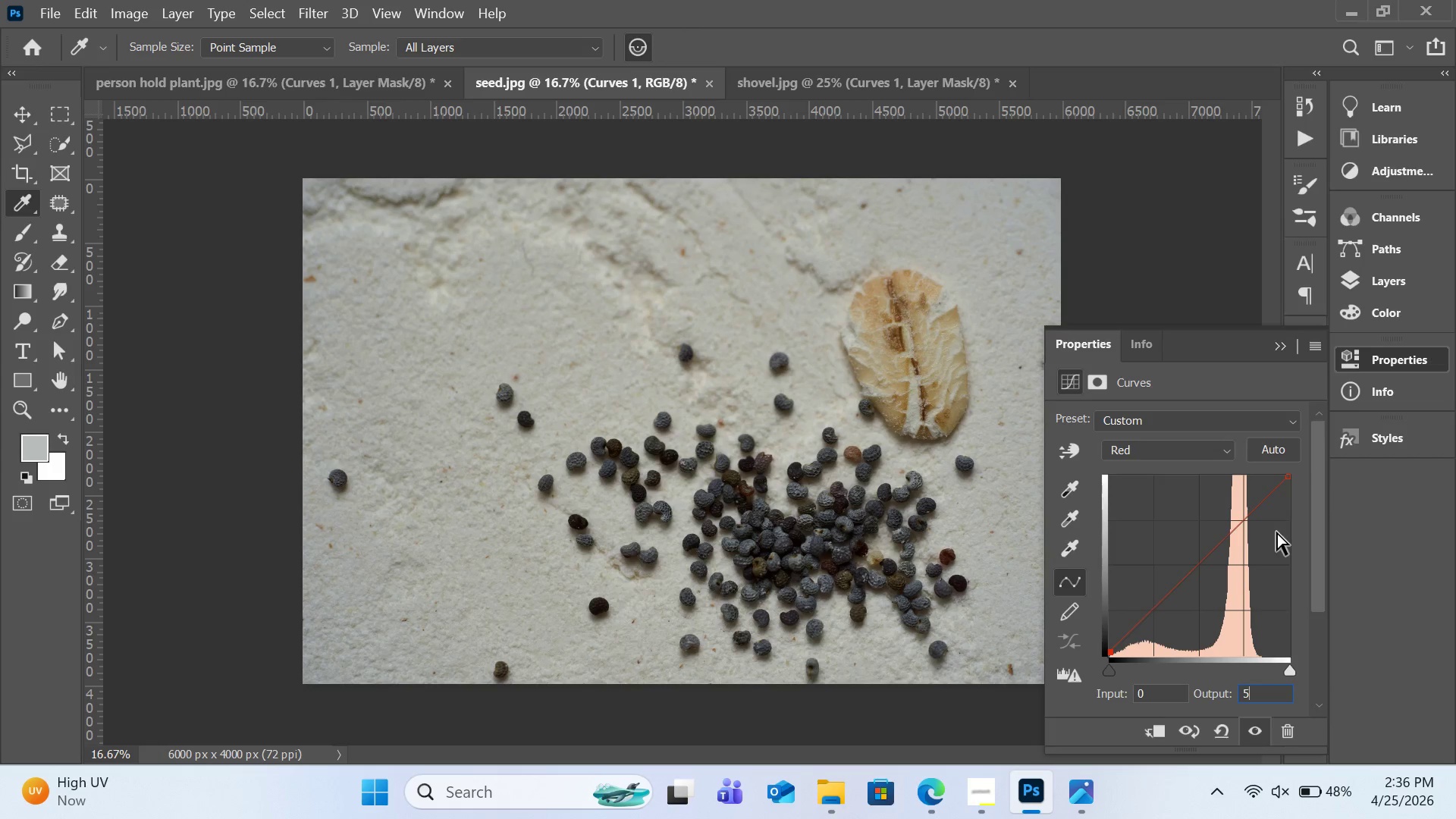 
left_click_drag(start_coordinate=[1288, 477], to_coordinate=[1294, 481])
 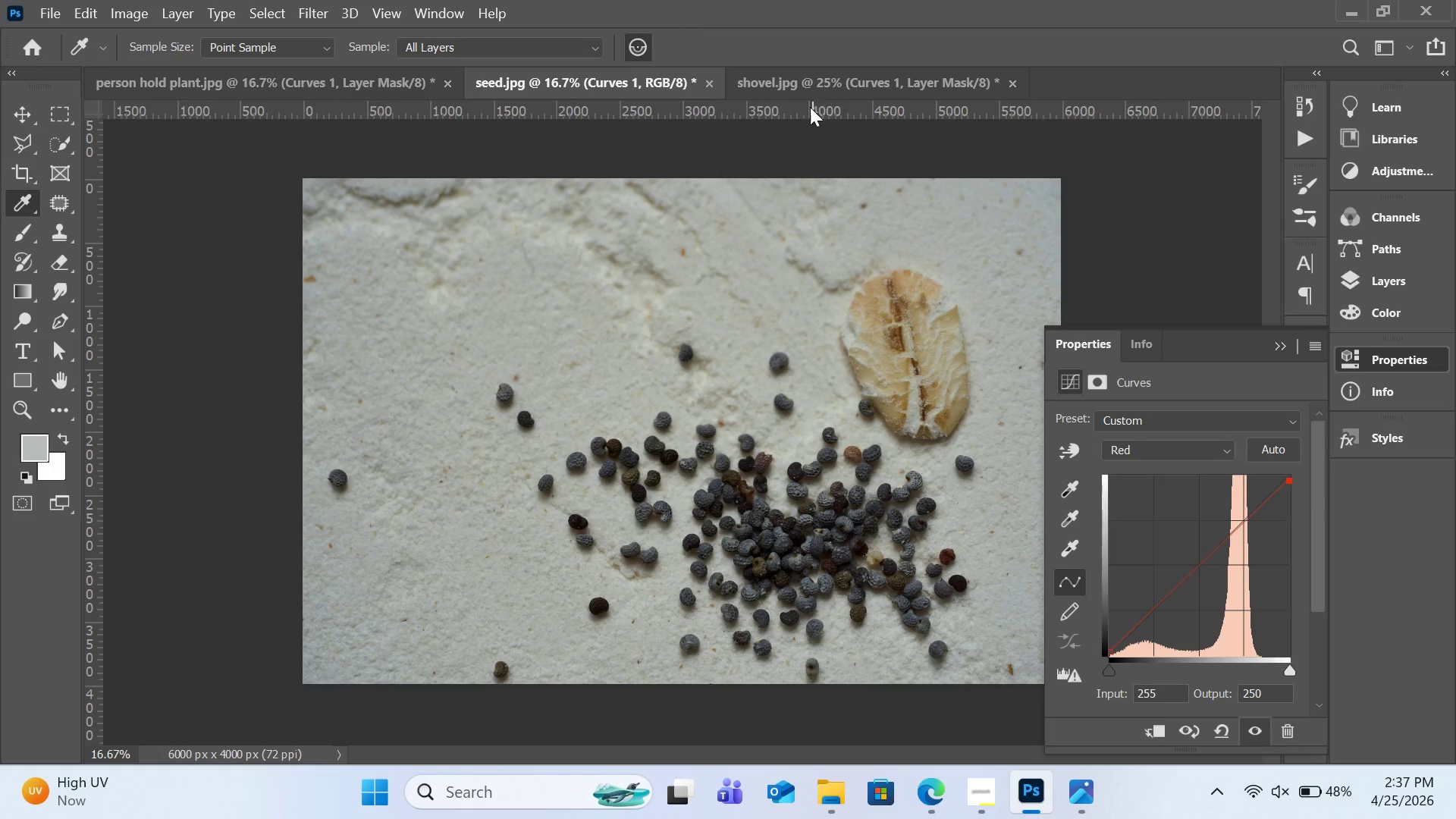 
left_click([816, 79])
 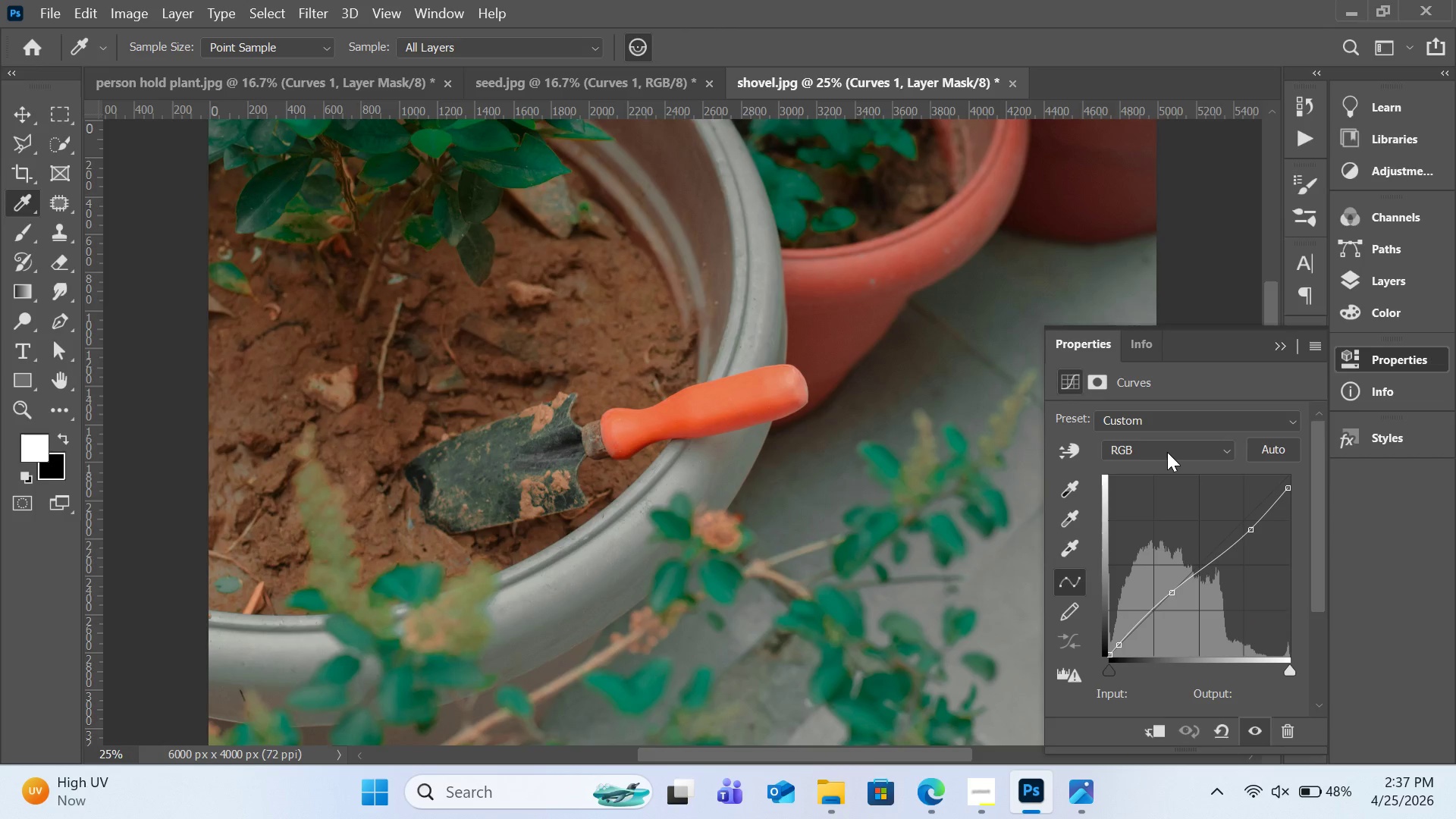 
left_click([1167, 452])
 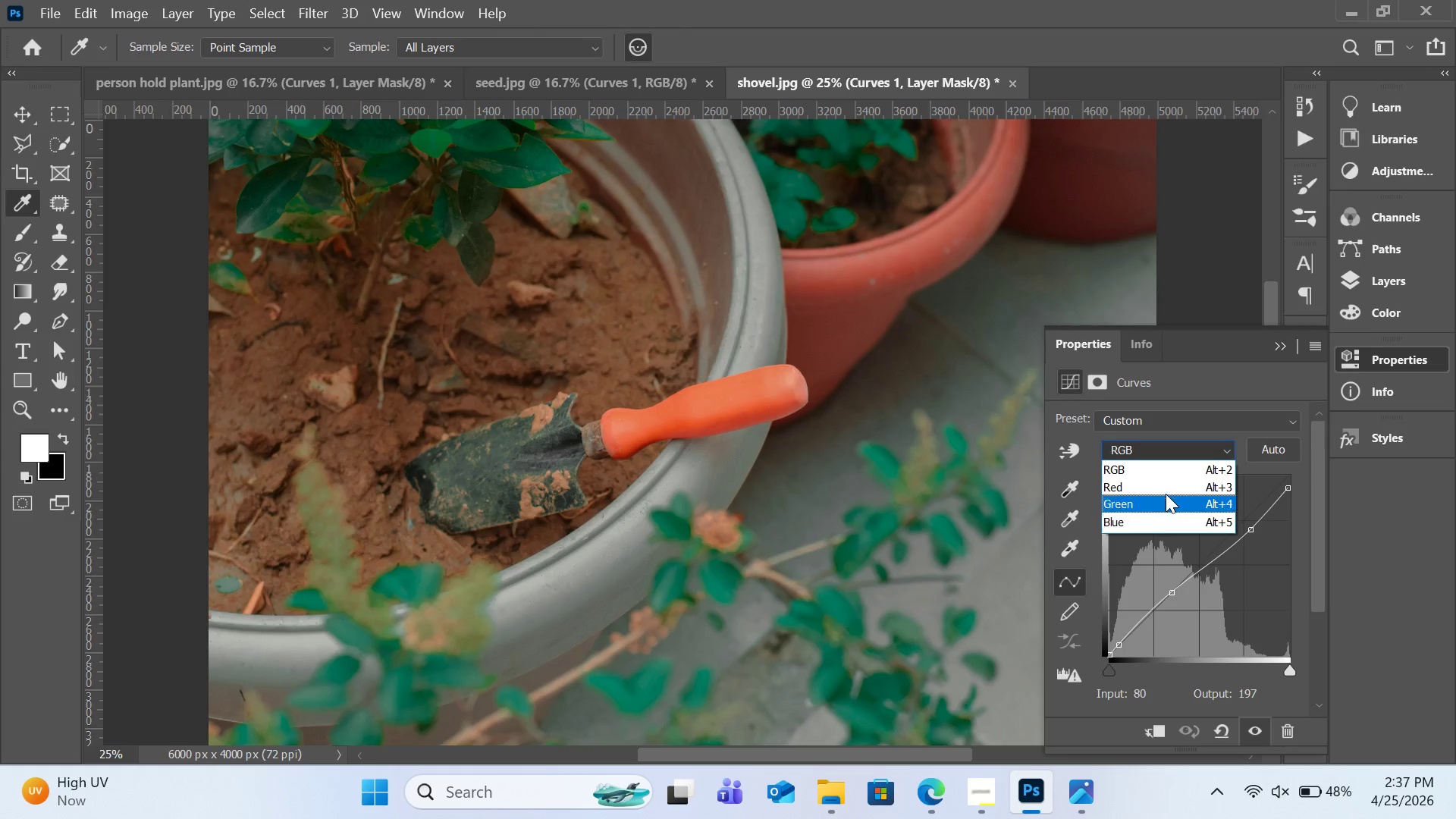 
left_click([1166, 490])
 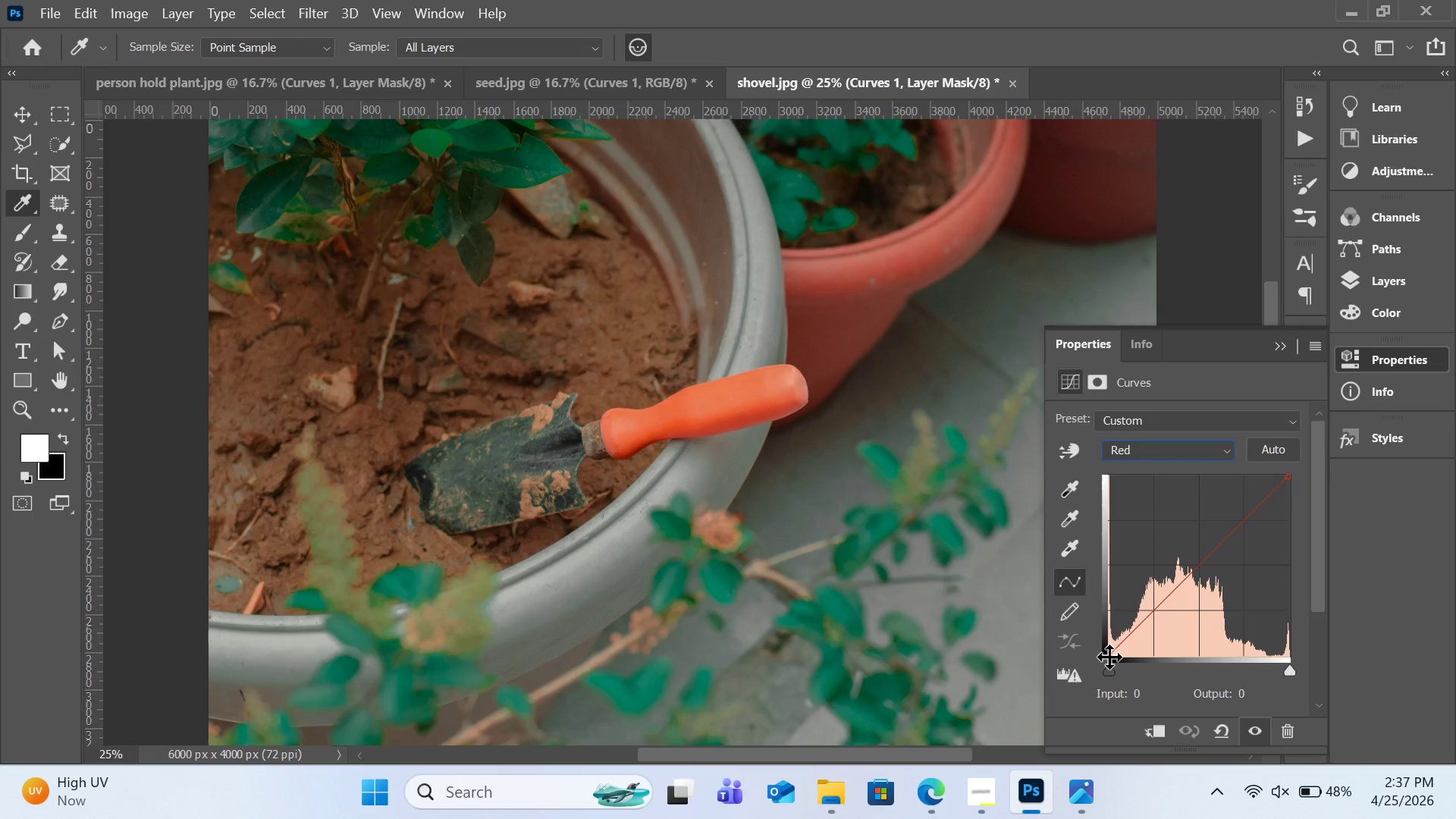 
left_click_drag(start_coordinate=[1109, 657], to_coordinate=[1109, 652])
 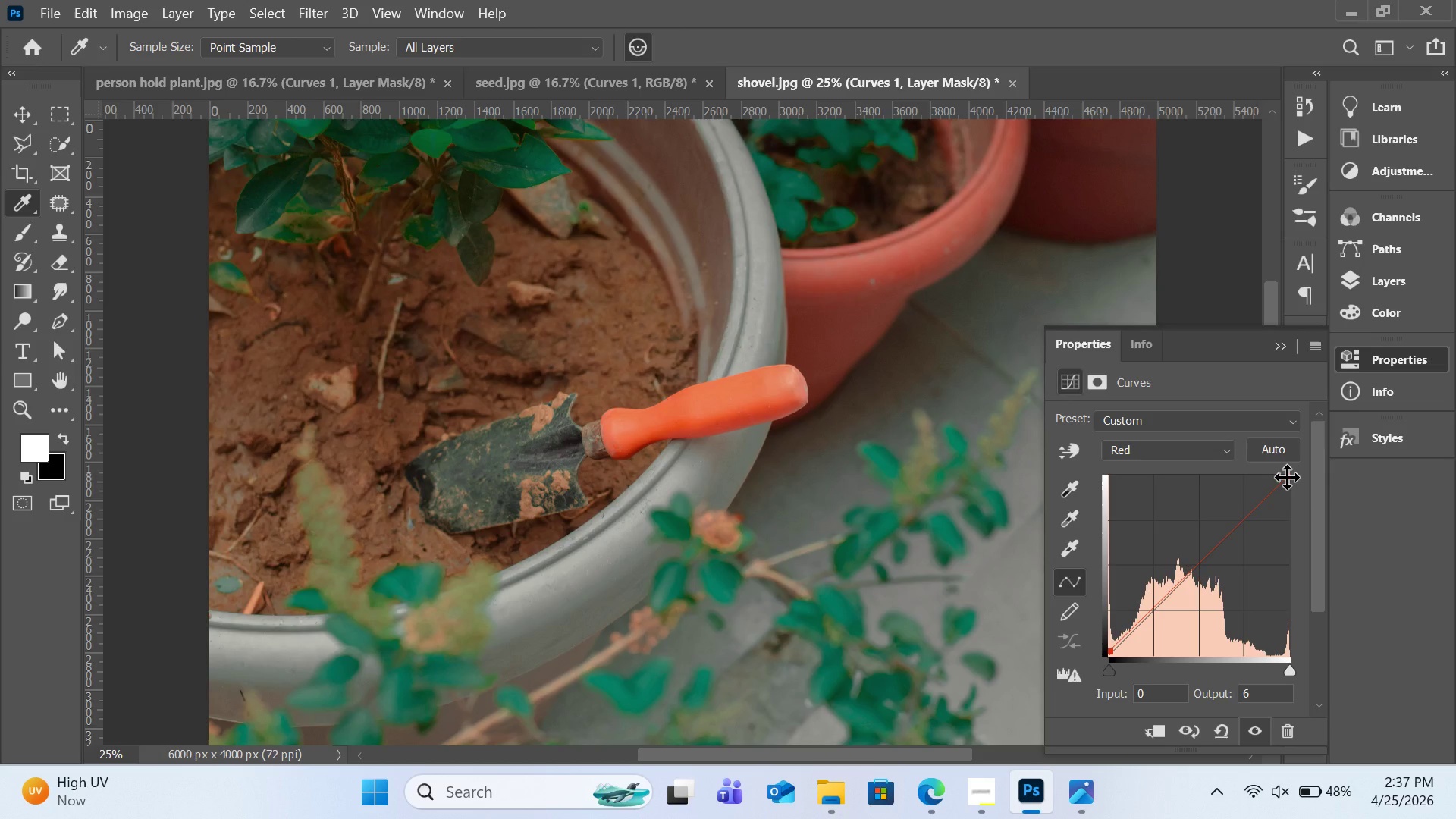 
left_click_drag(start_coordinate=[1287, 477], to_coordinate=[1289, 482])
 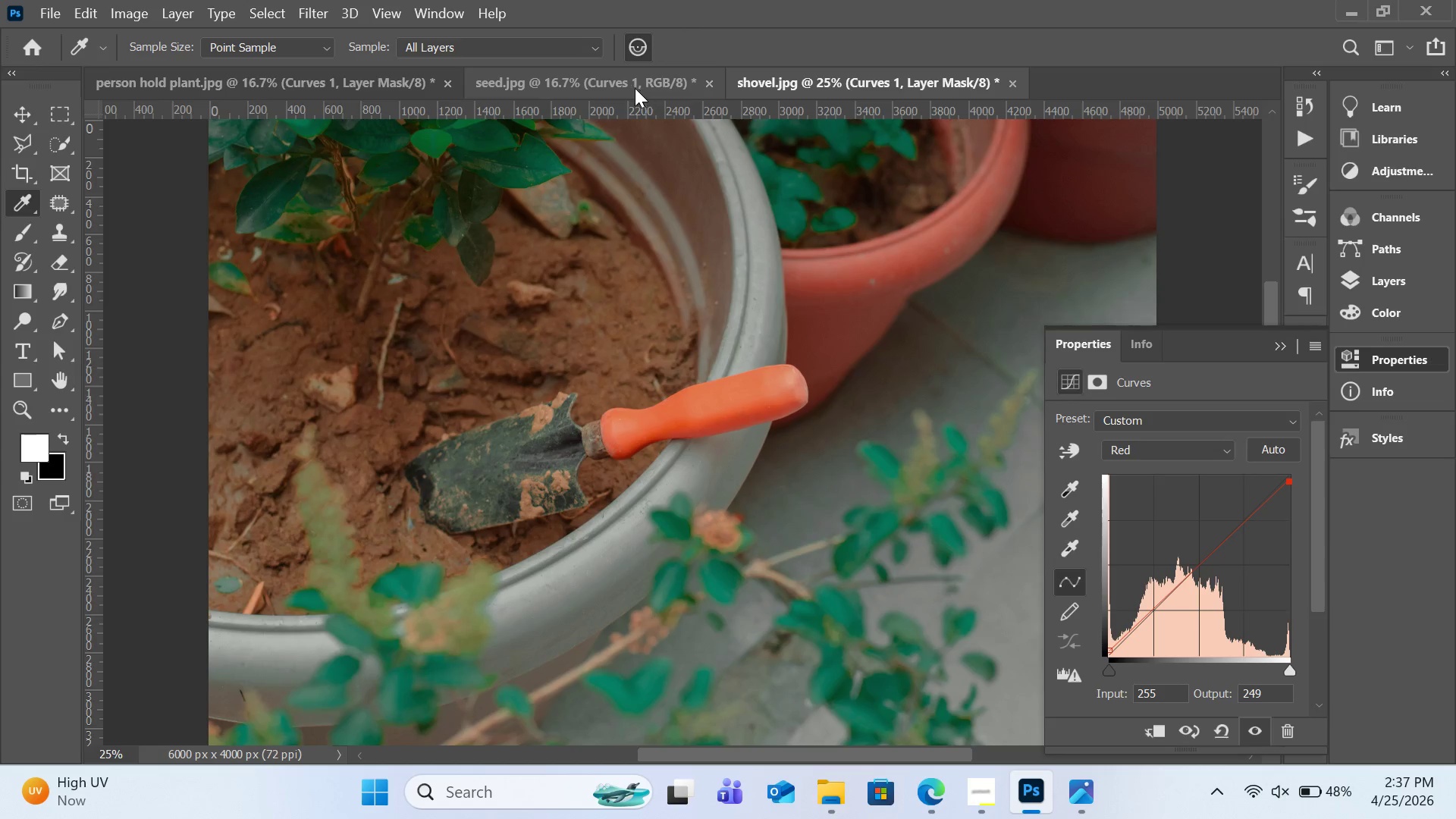 
left_click([393, 79])
 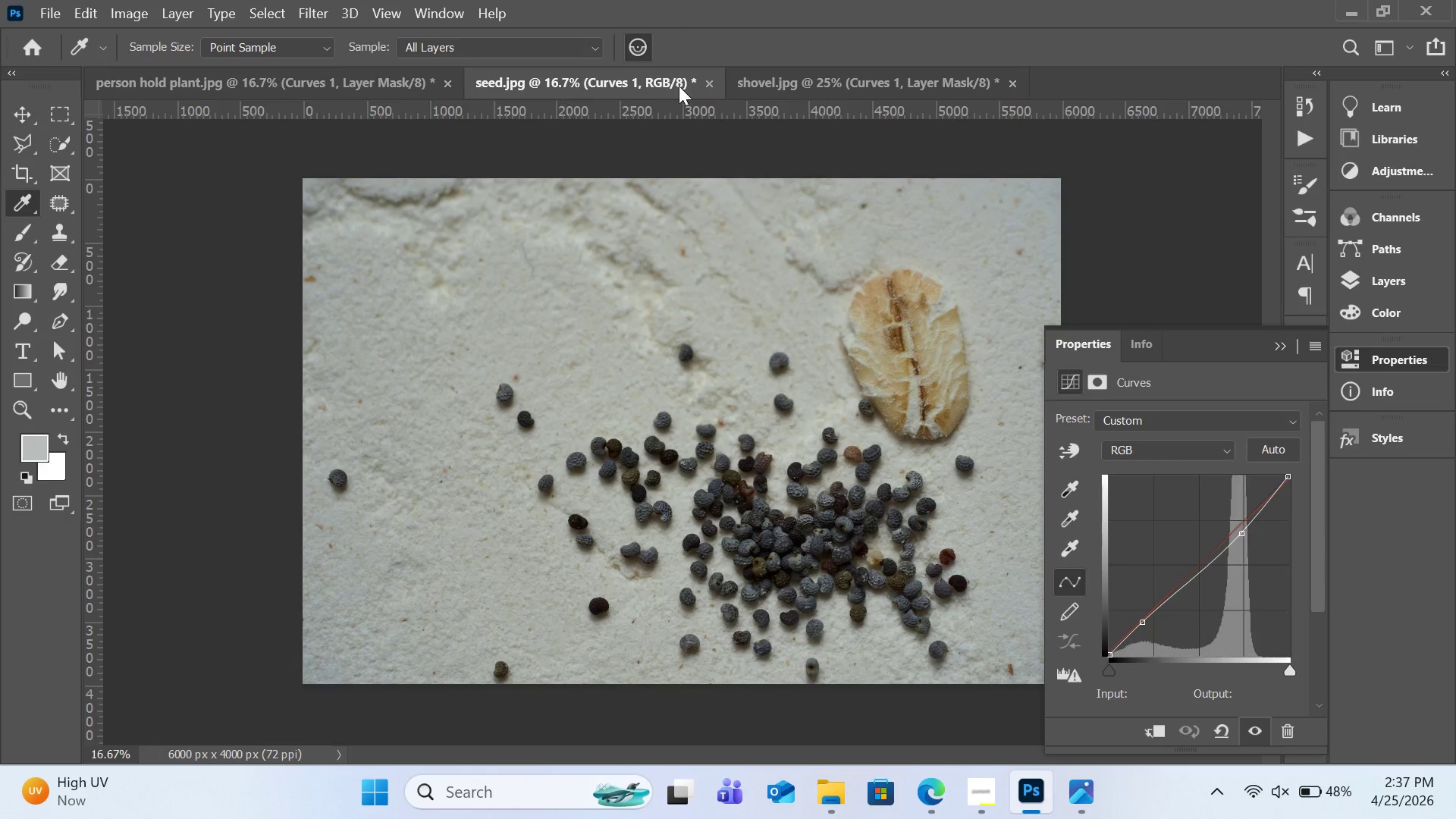 
left_click([778, 71])
 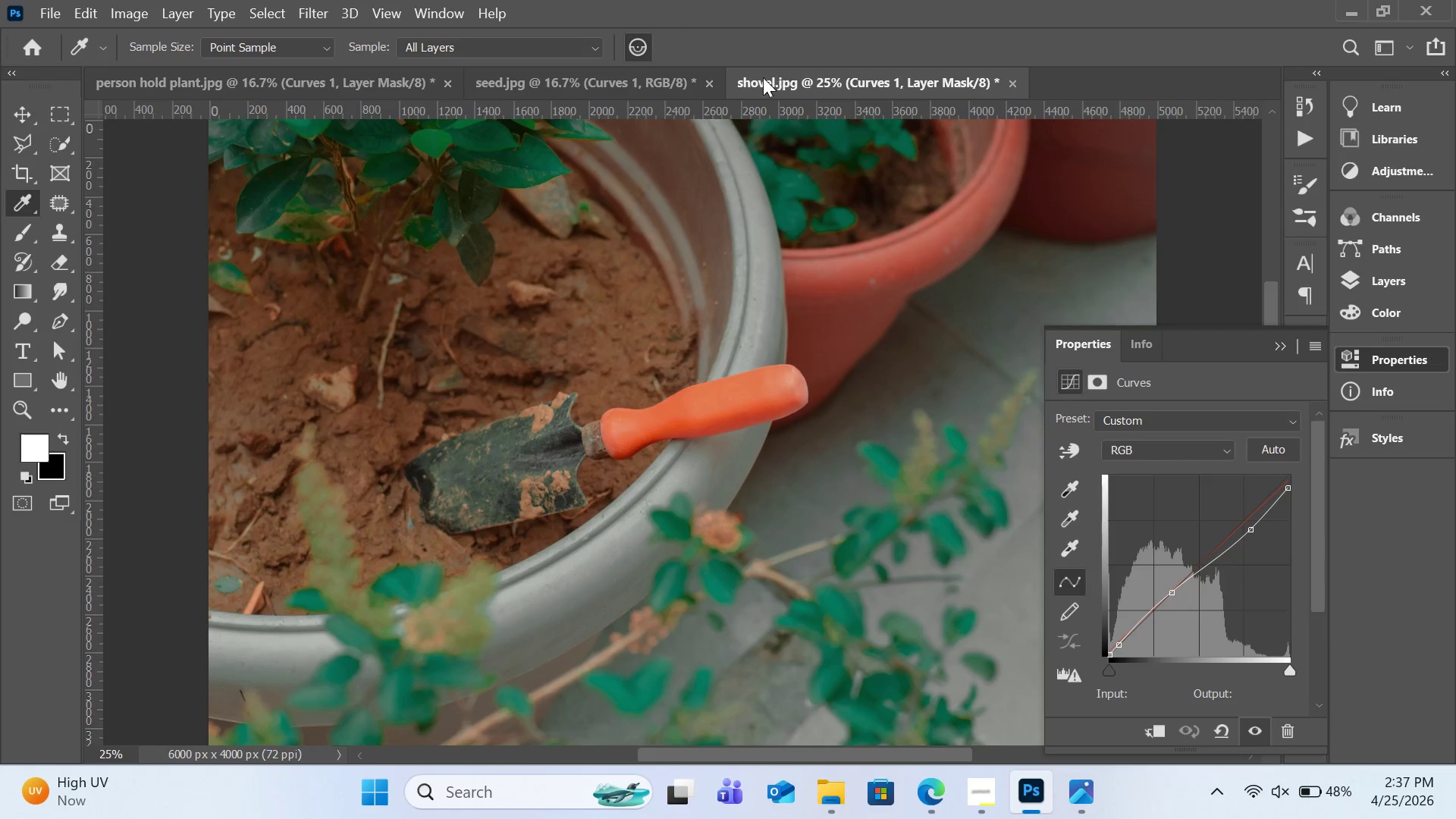 
mouse_move([426, 100])
 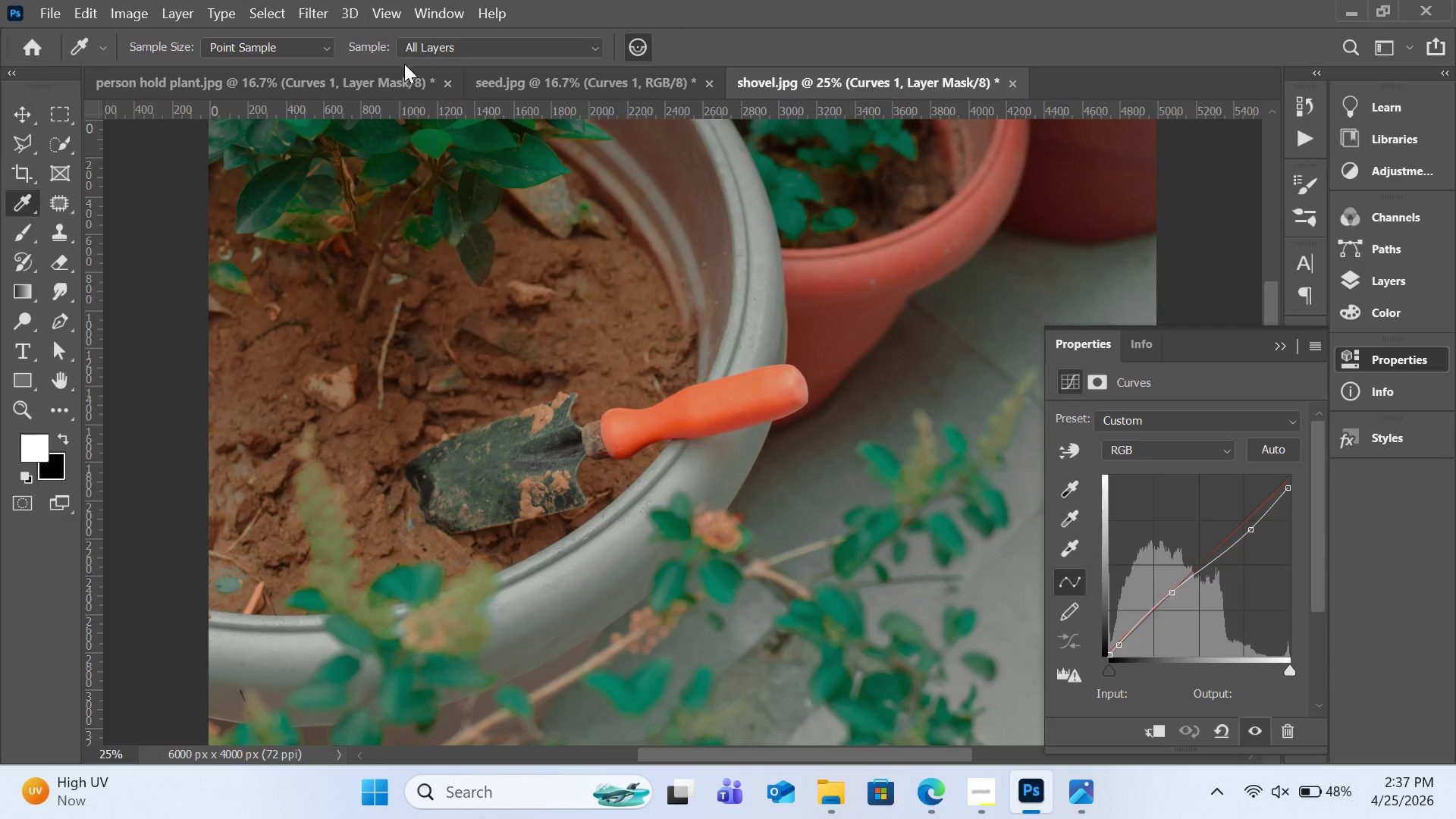 
left_click([270, 74])
 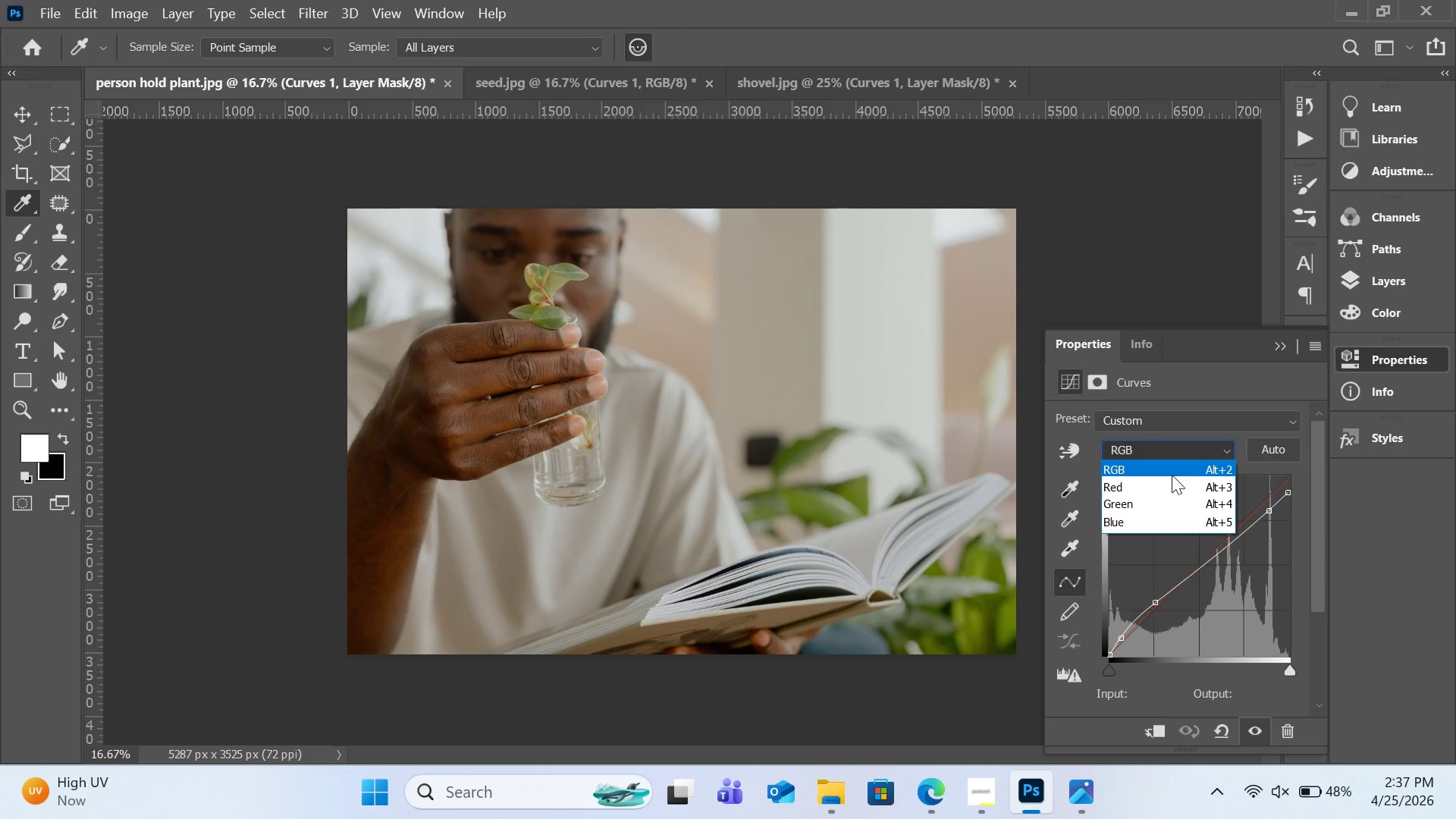 
left_click([1178, 517])
 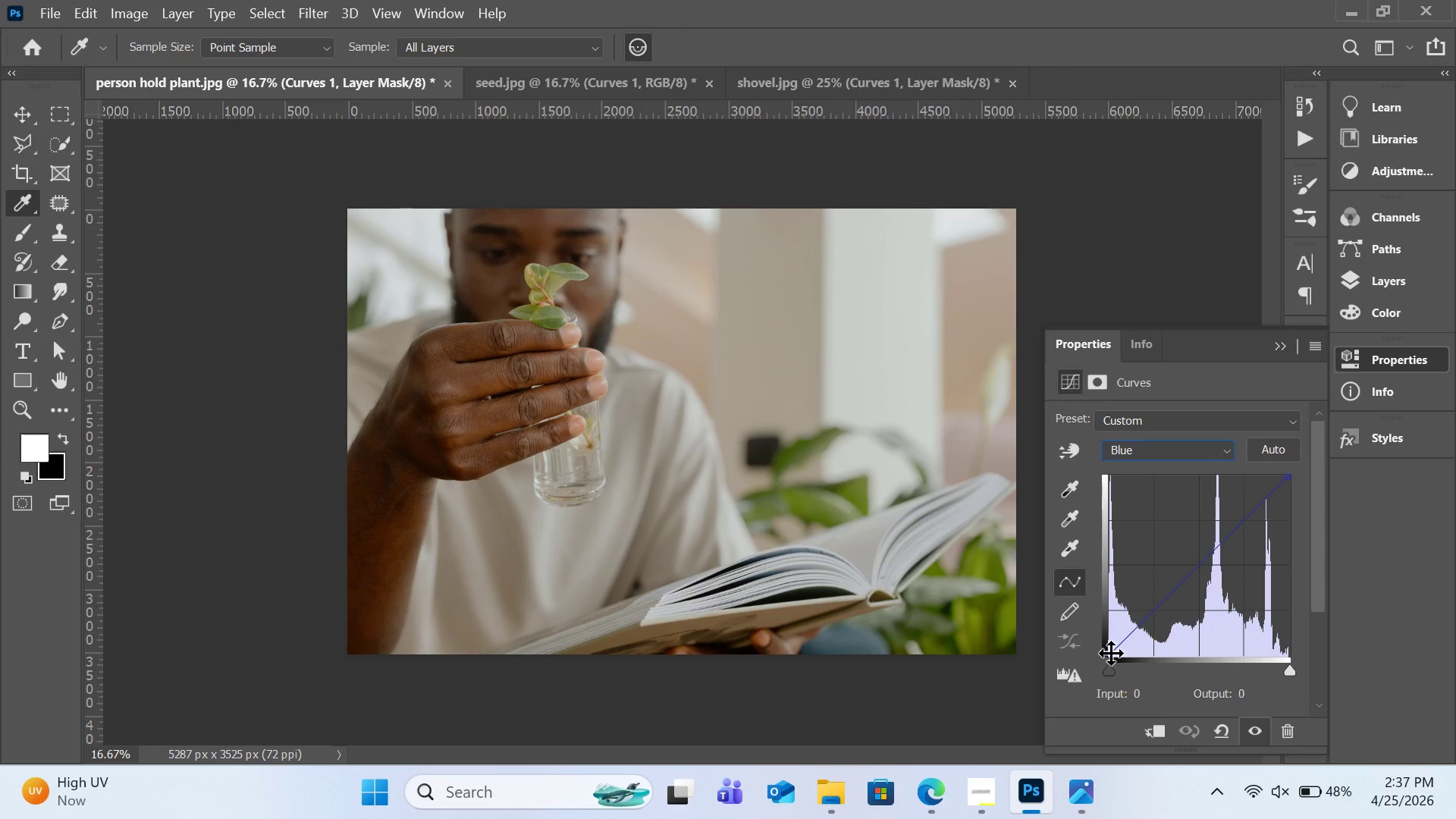 
wait(6.06)
 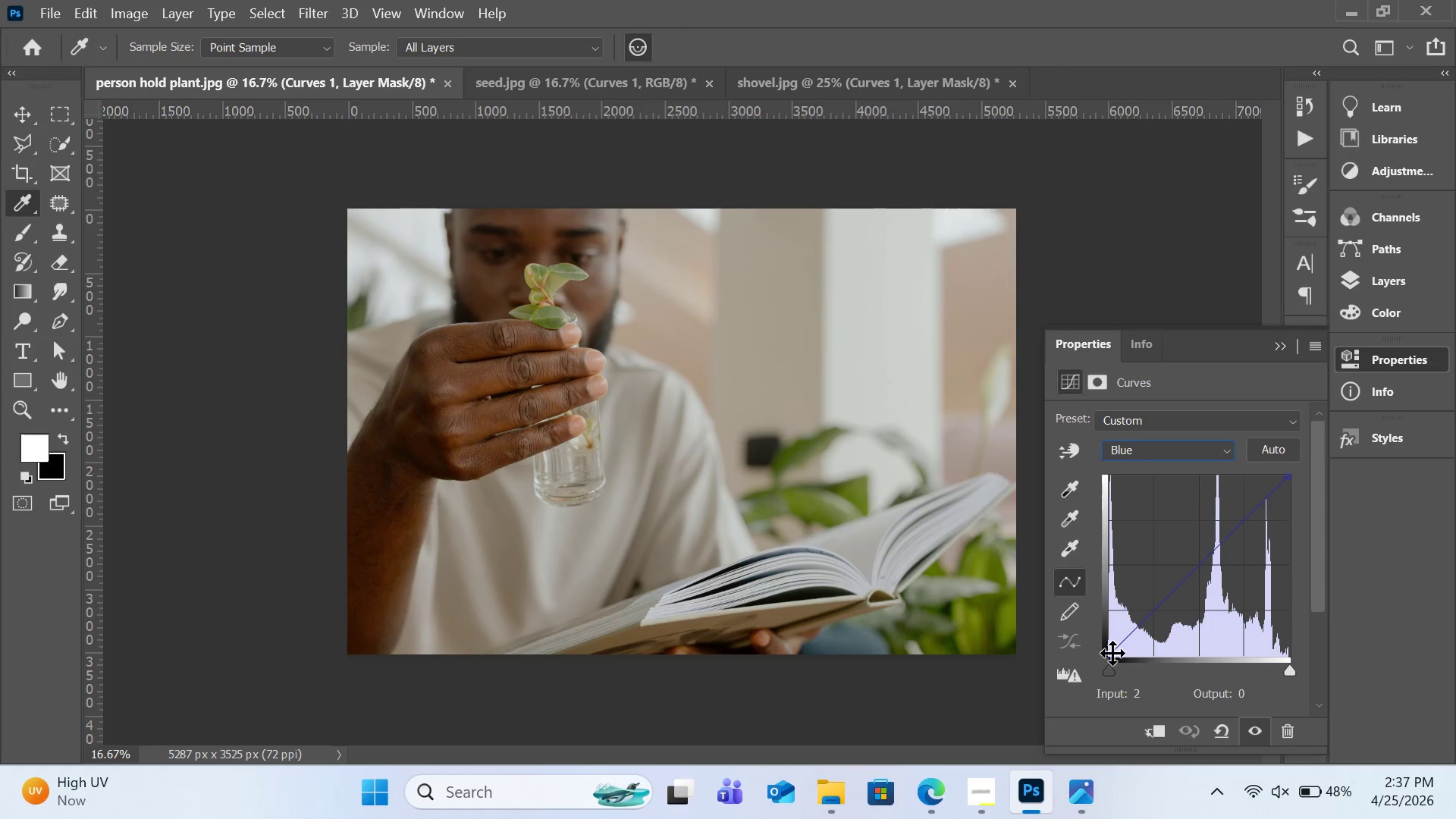 
left_click_drag(start_coordinate=[1111, 653], to_coordinate=[1087, 648])
 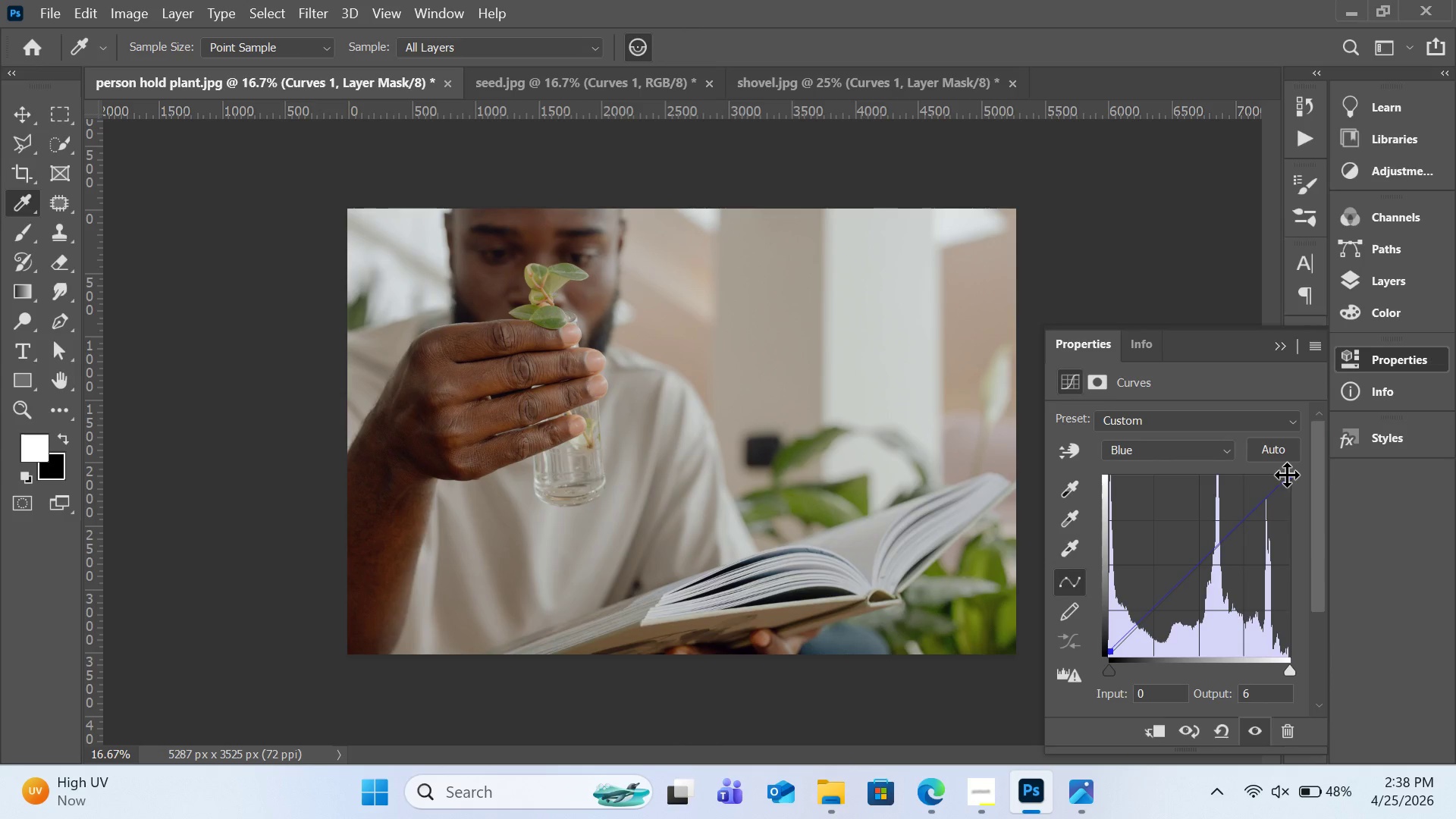 
left_click_drag(start_coordinate=[1287, 475], to_coordinate=[1291, 485])
 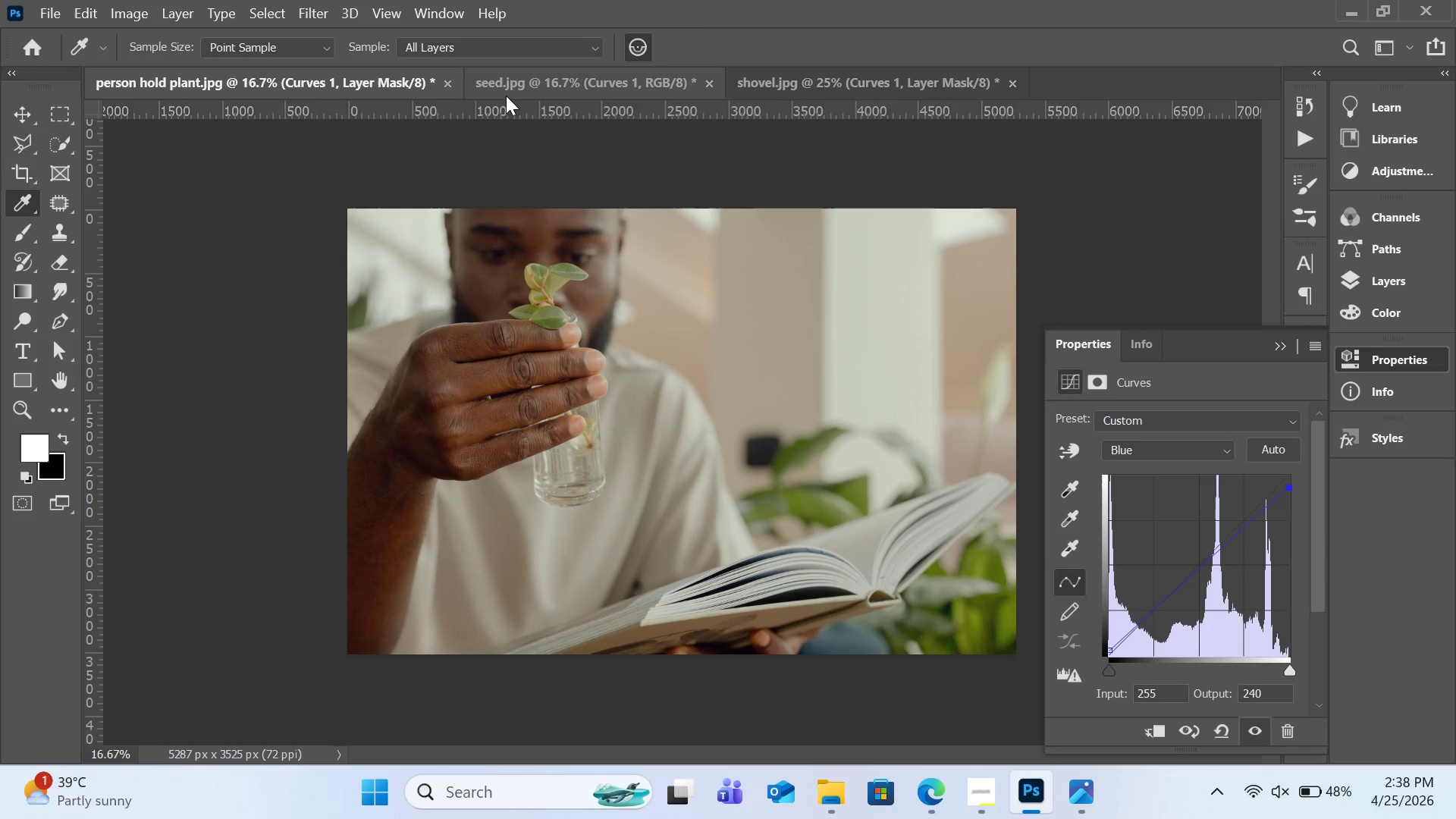 
left_click([506, 87])
 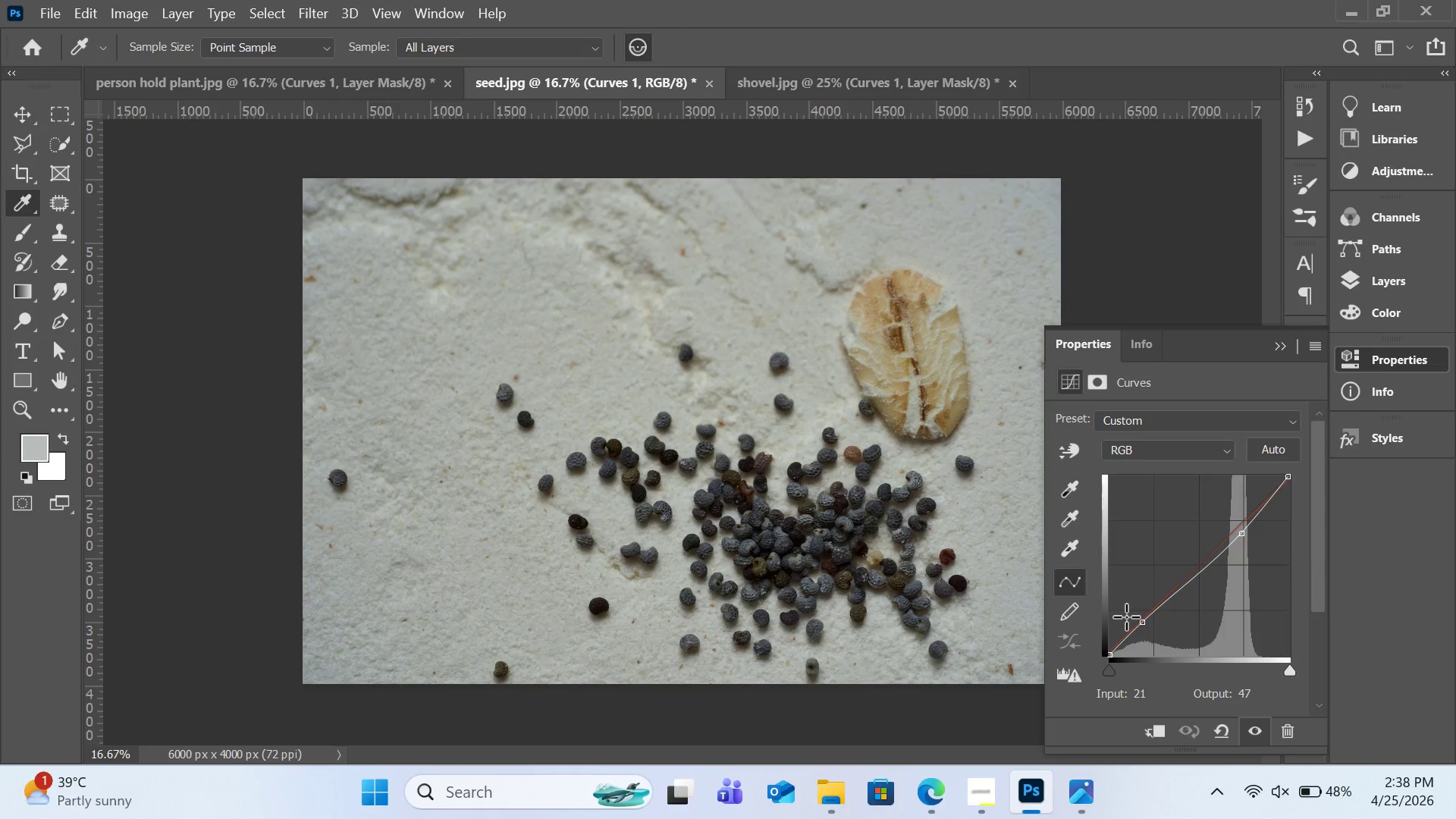 
left_click([1141, 453])
 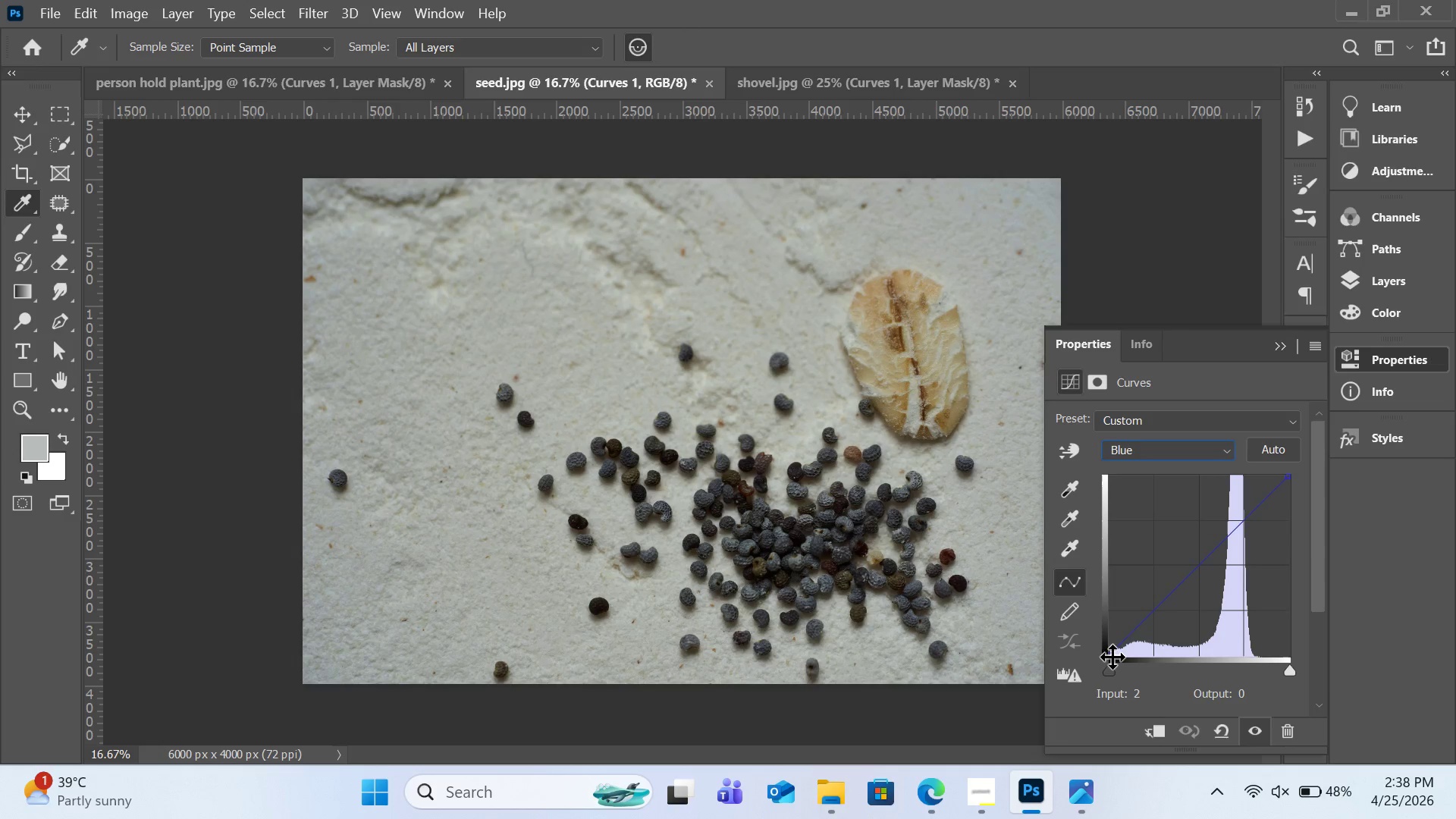 
left_click_drag(start_coordinate=[1111, 656], to_coordinate=[1107, 648])
 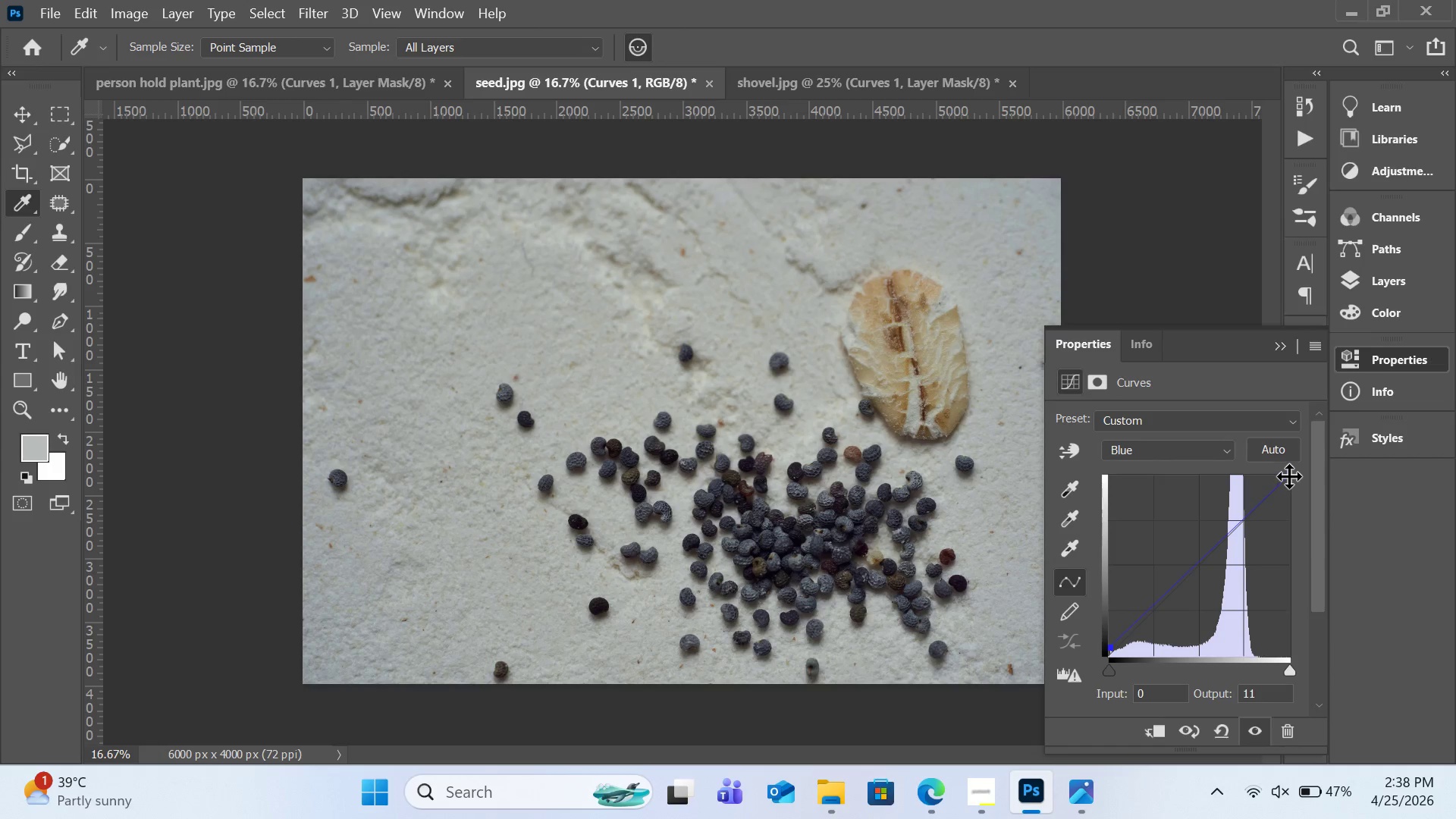 
left_click_drag(start_coordinate=[1289, 476], to_coordinate=[1293, 487])
 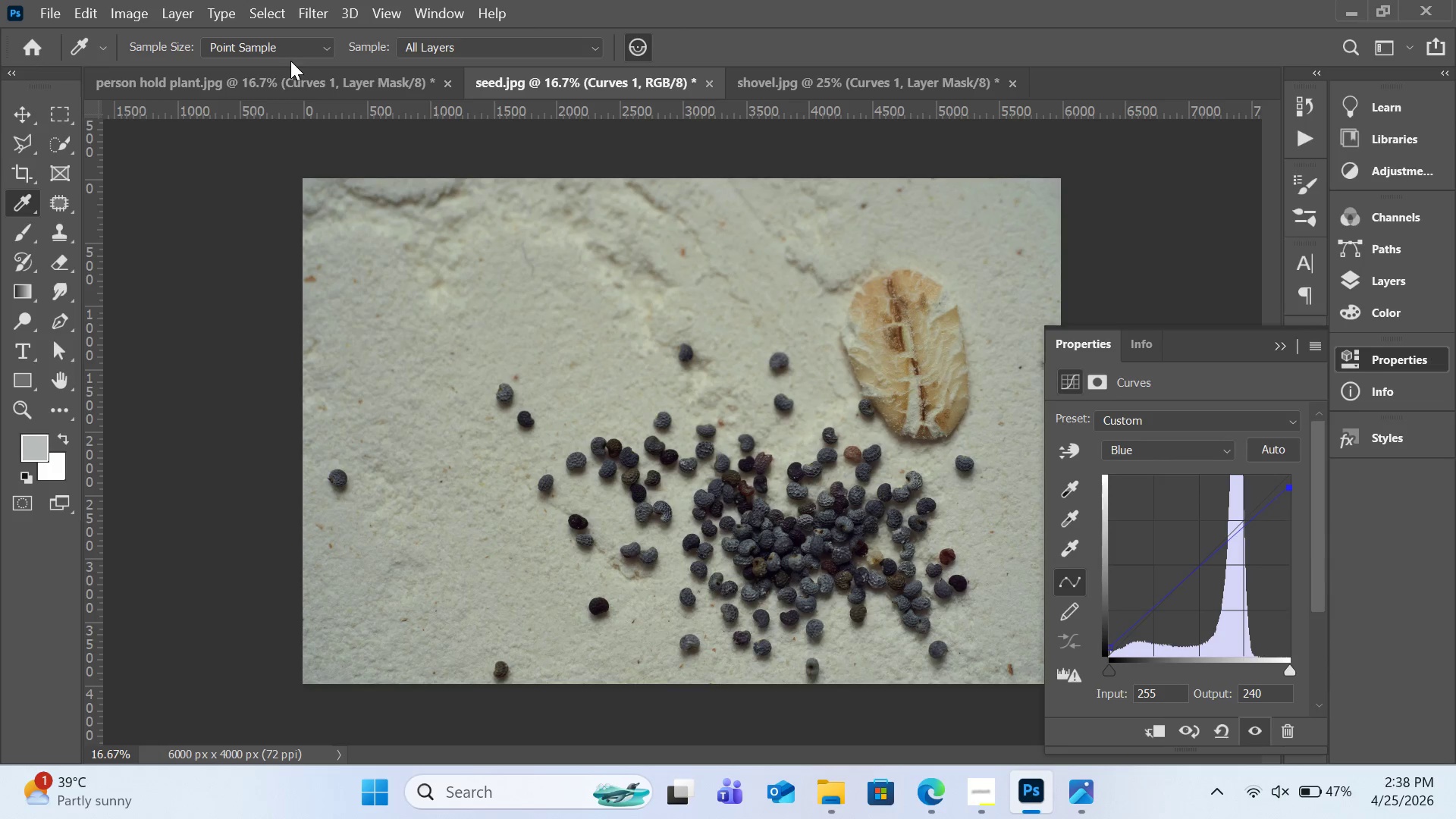 
left_click([303, 76])
 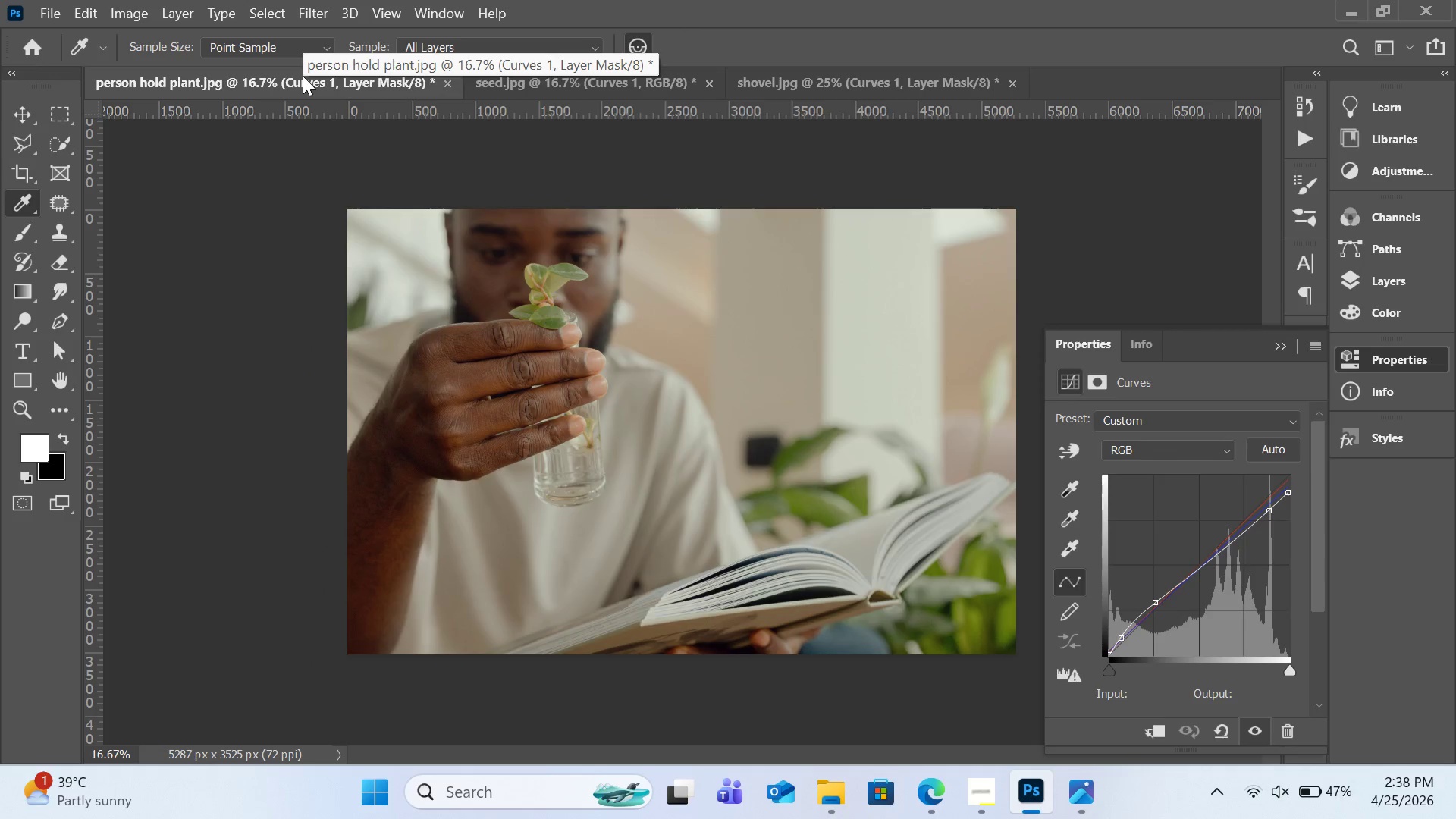 
left_click([545, 78])
 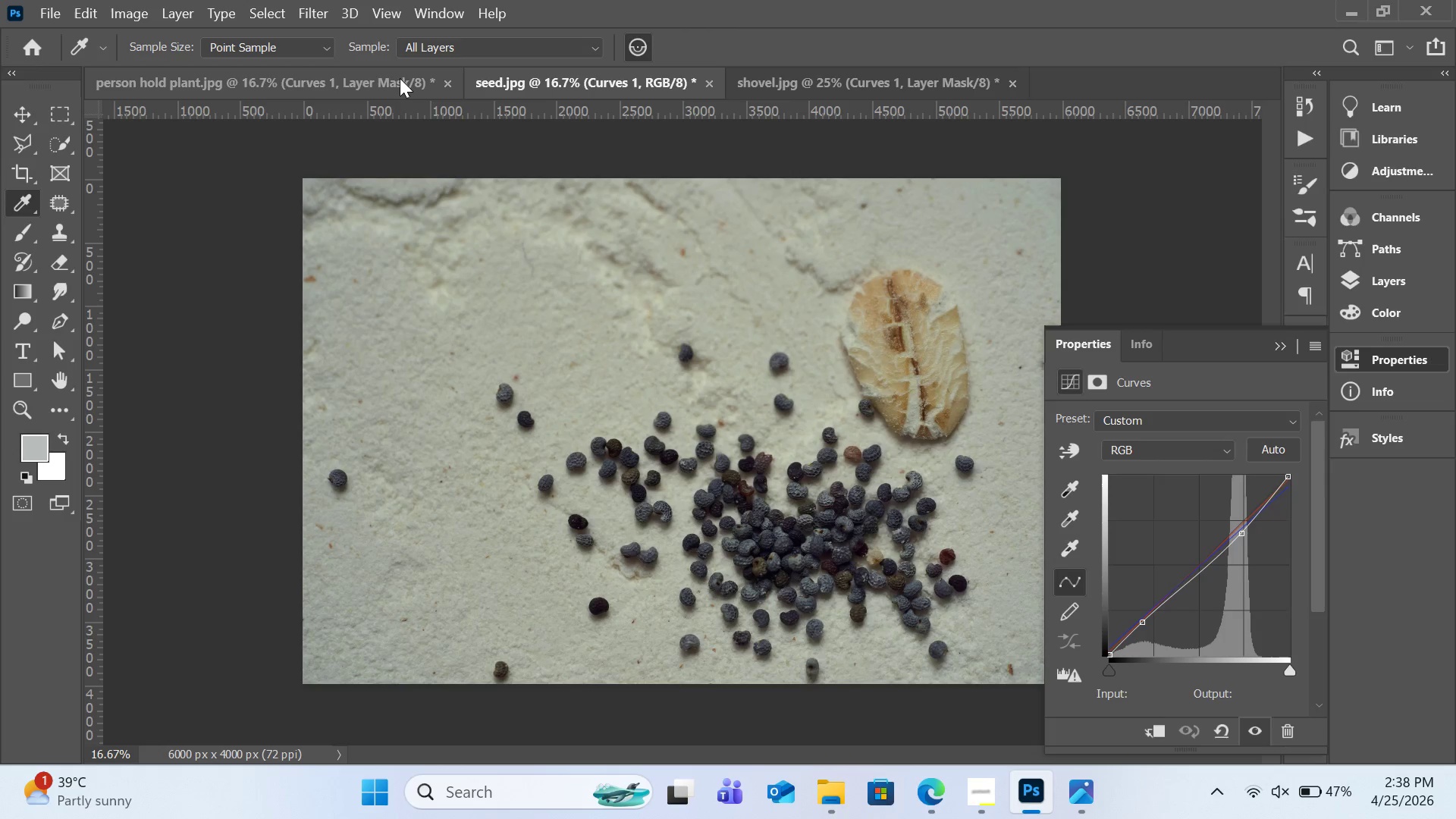 
left_click([397, 78])
 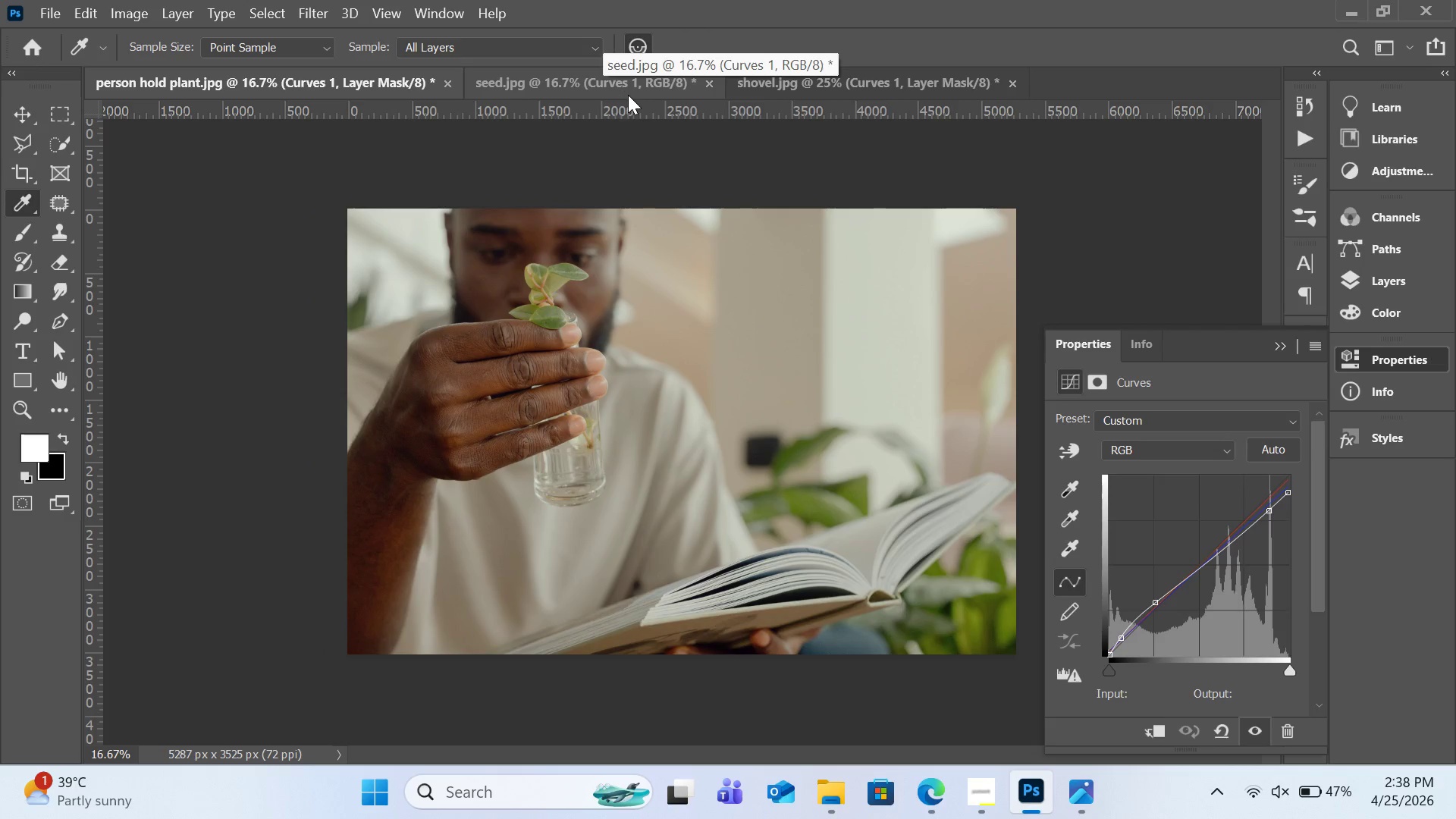 
left_click([633, 86])
 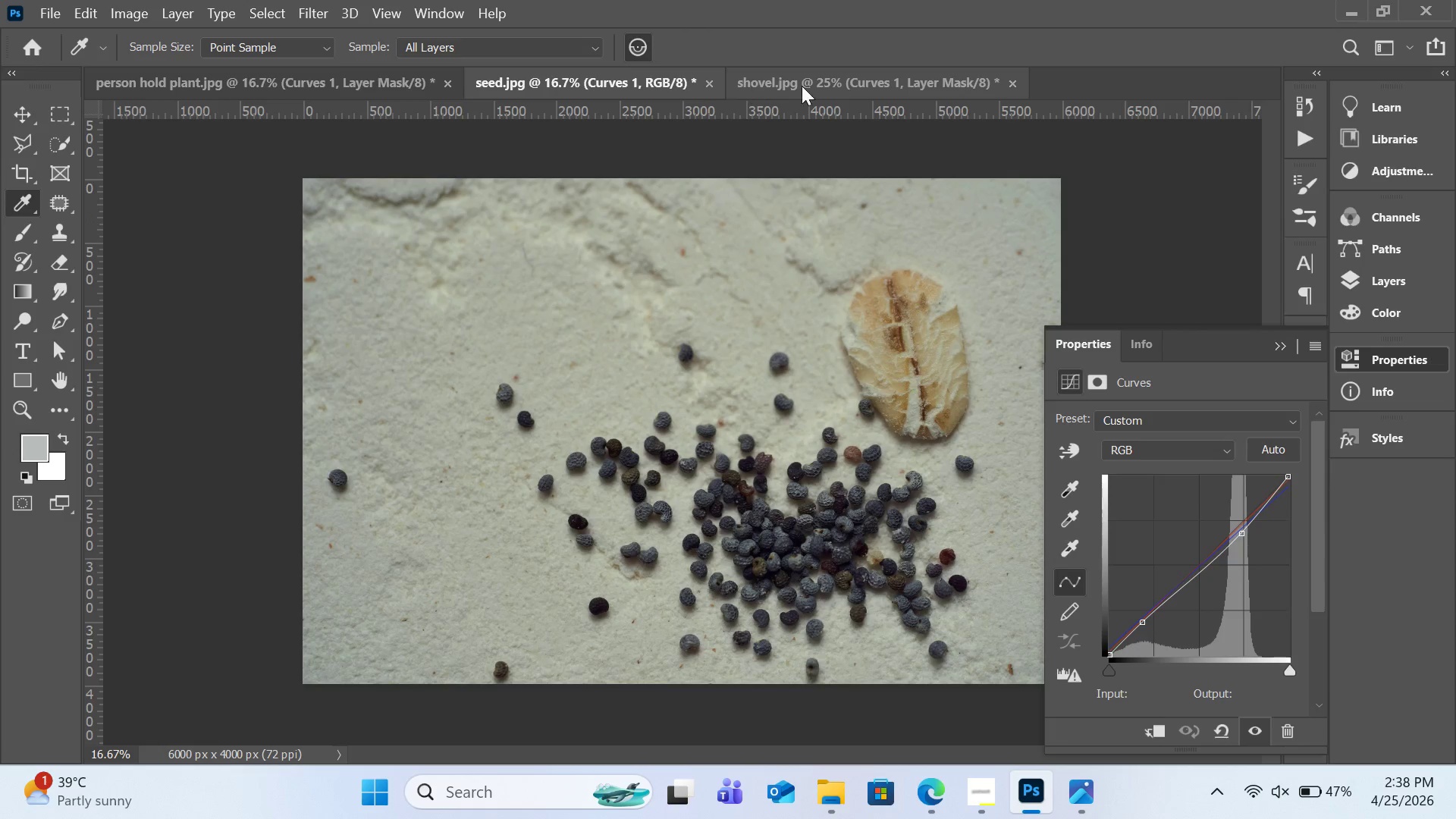 
left_click([821, 83])
 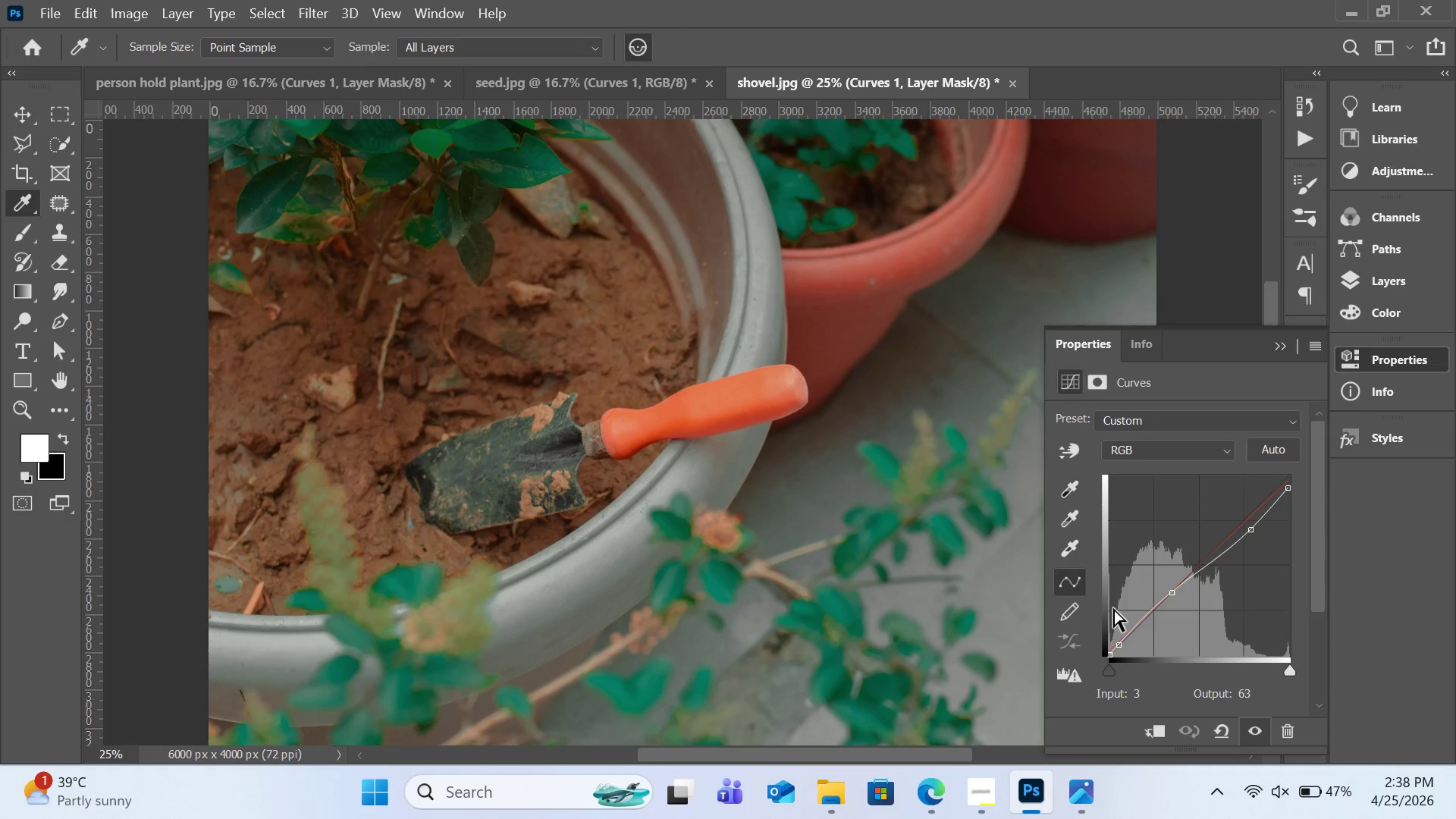 
left_click([1158, 449])
 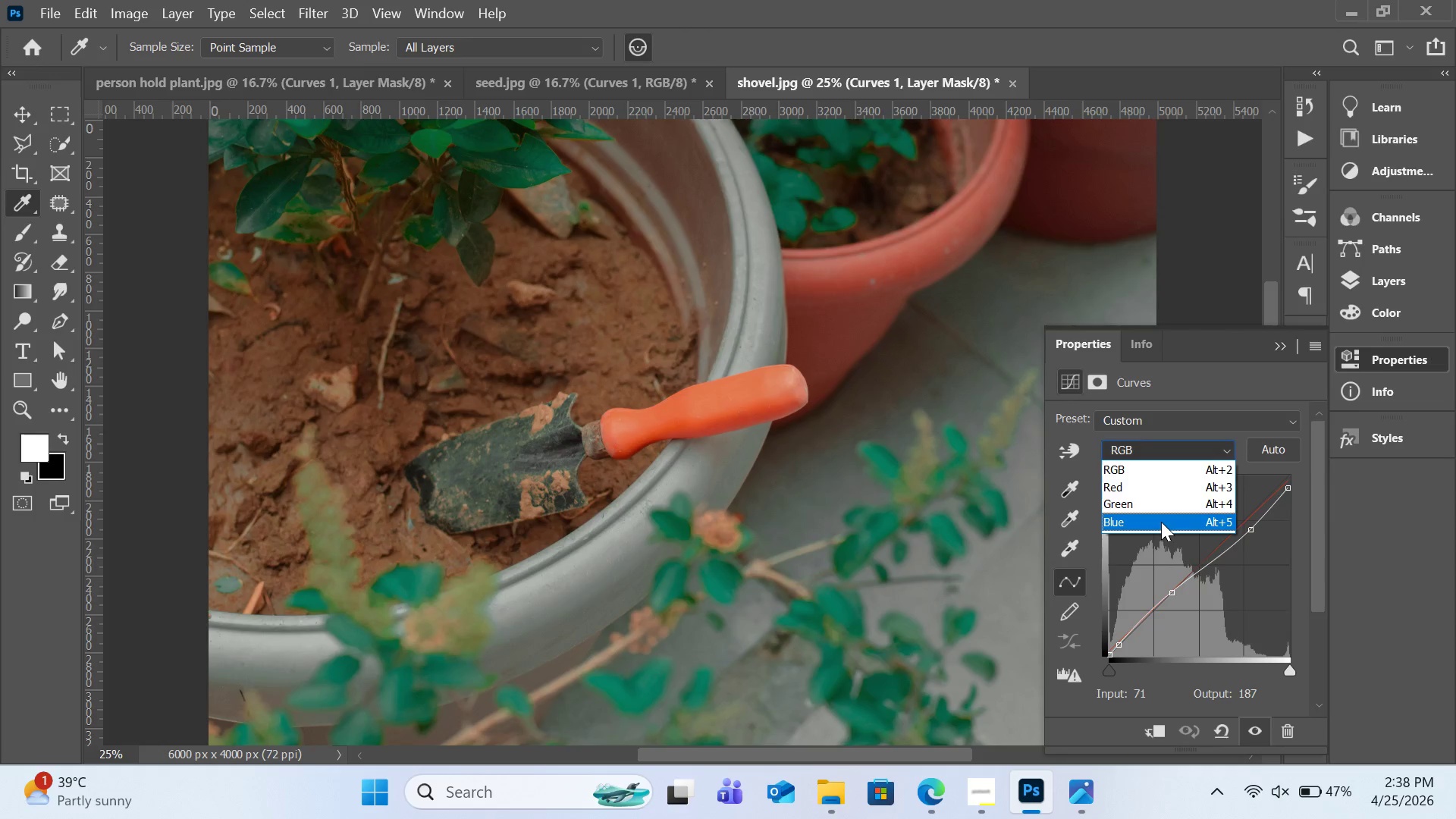 
left_click([1161, 522])
 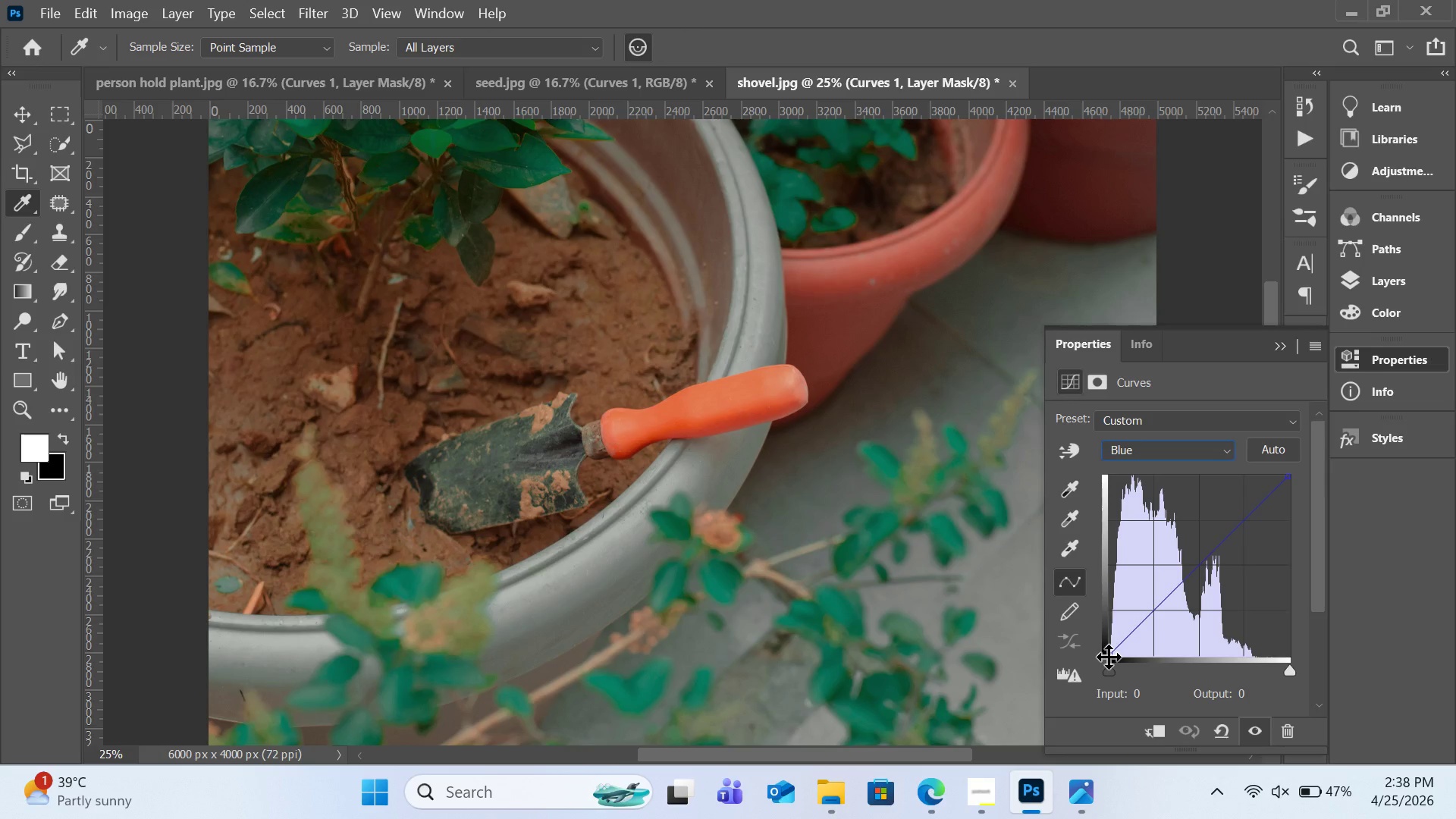 
double_click([1109, 657])
 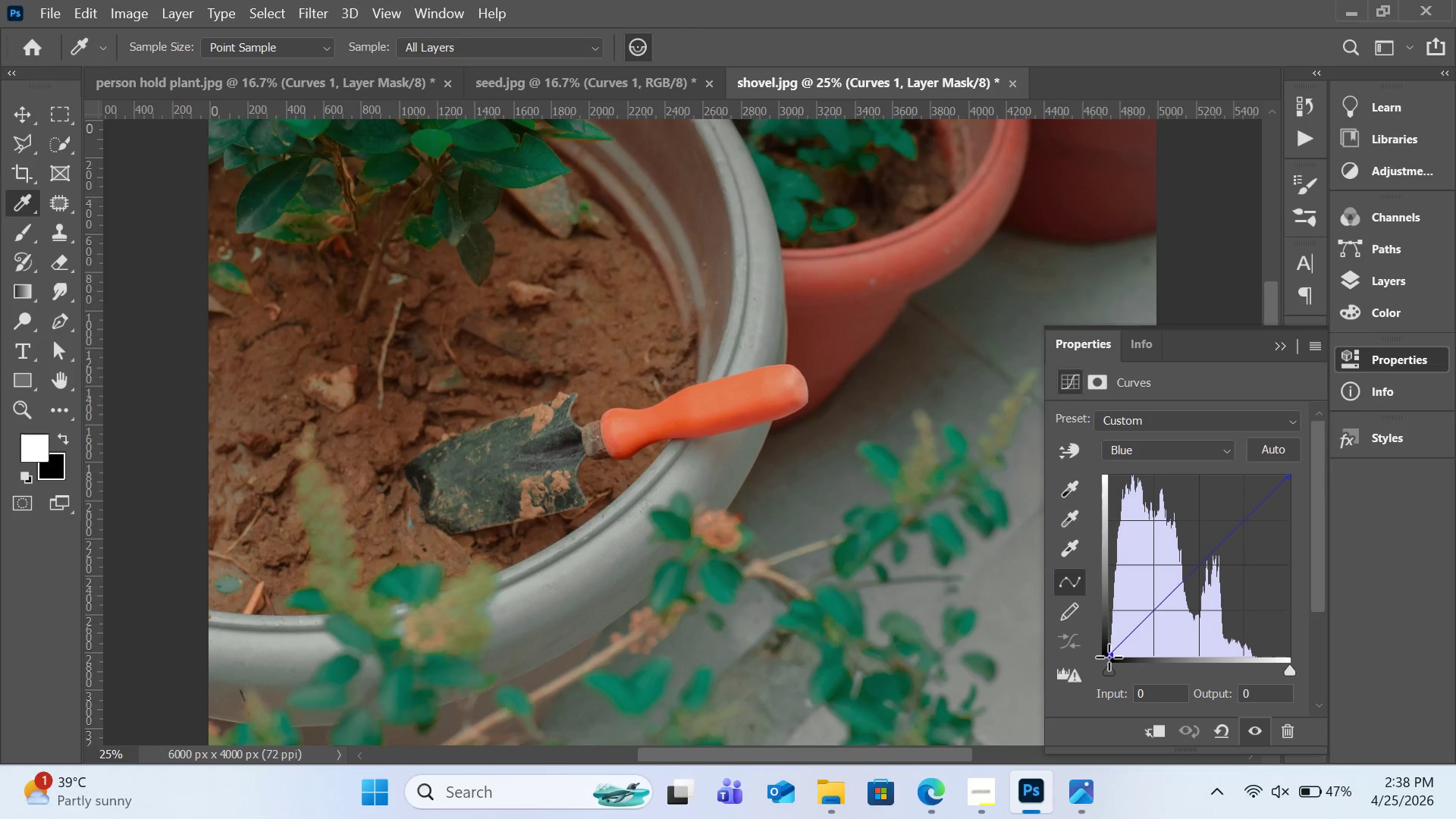 
left_click_drag(start_coordinate=[1109, 657], to_coordinate=[1108, 650])
 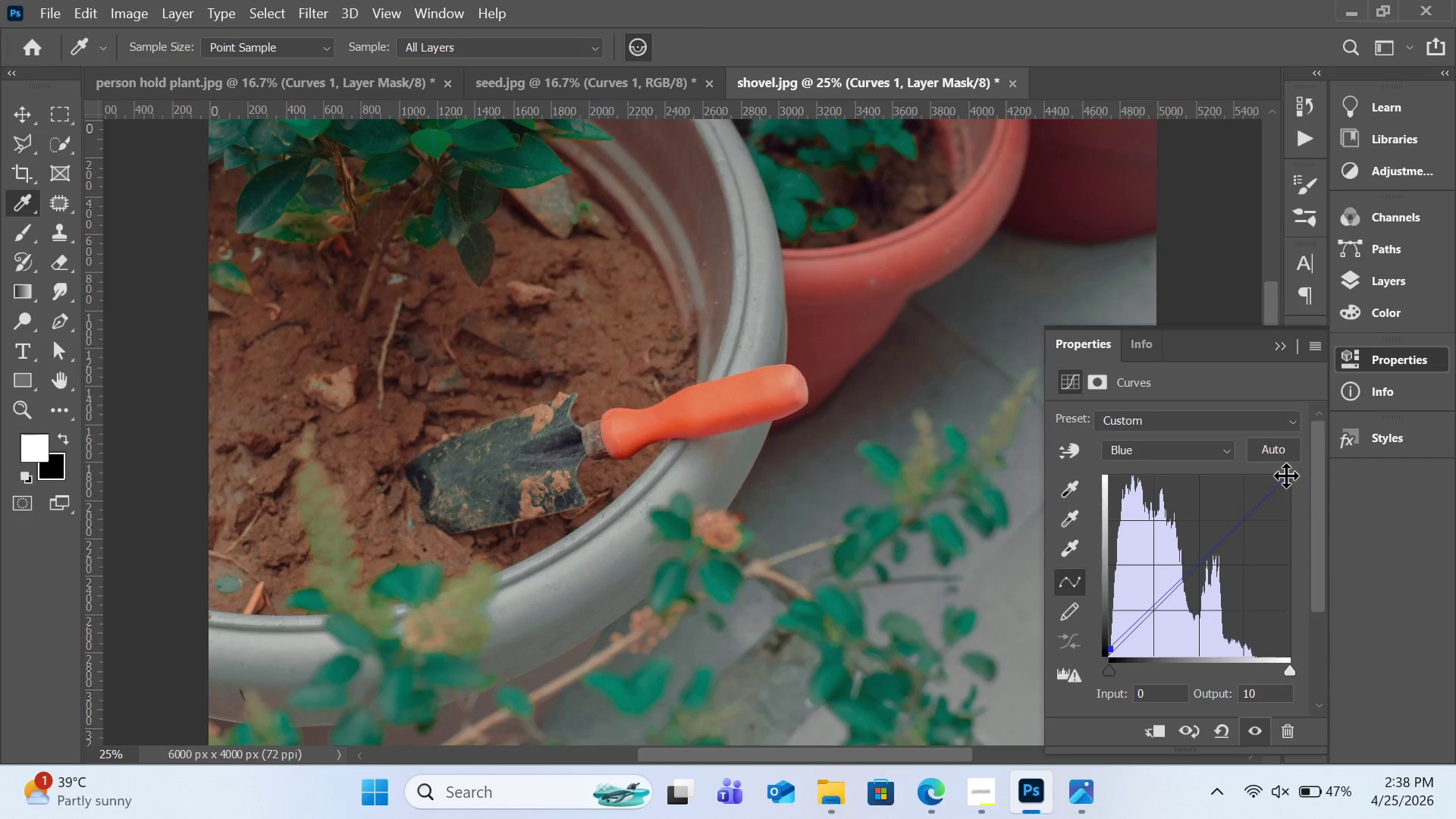 
left_click_drag(start_coordinate=[1288, 475], to_coordinate=[1299, 486])
 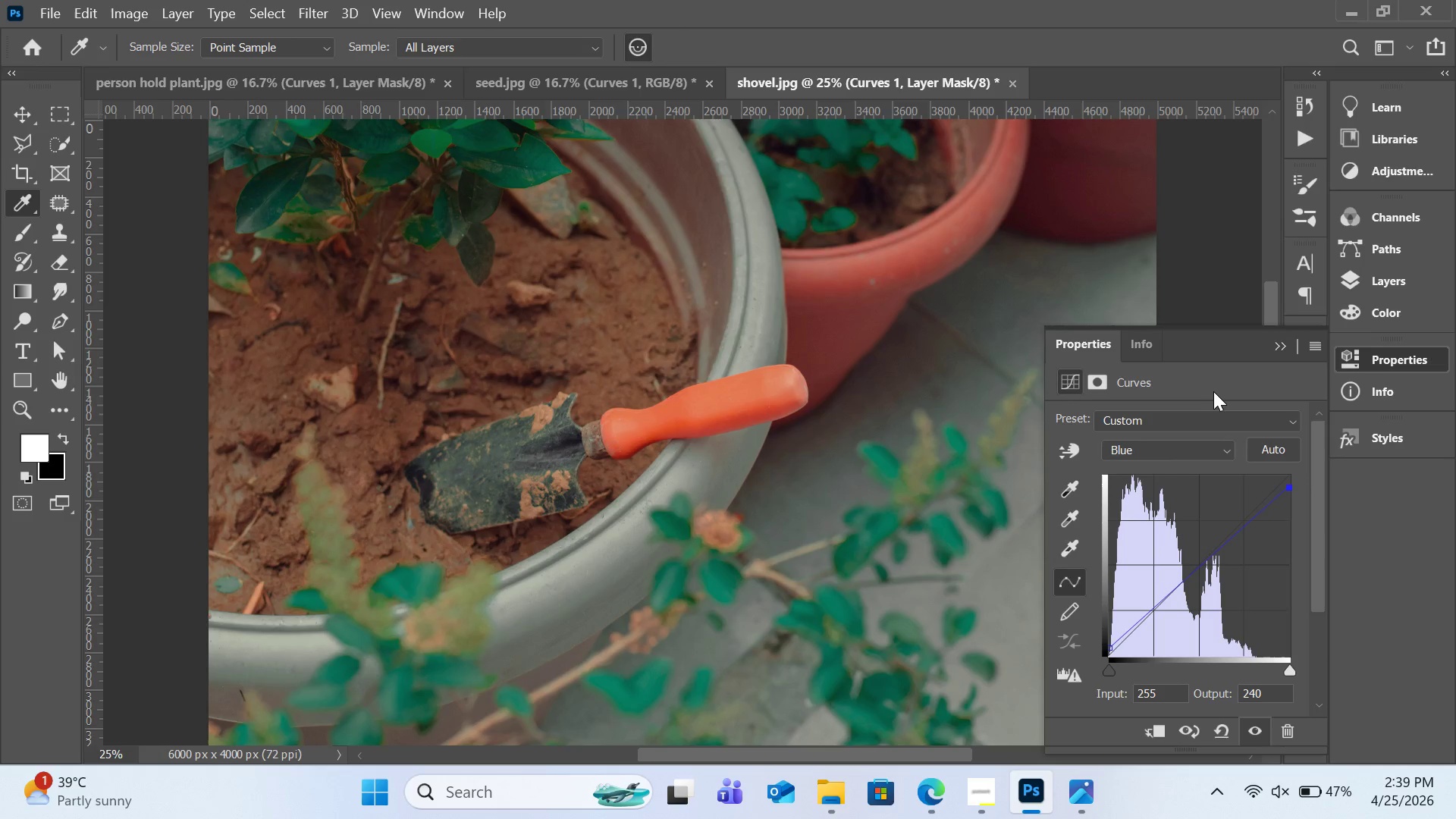 
left_click([394, 83])
 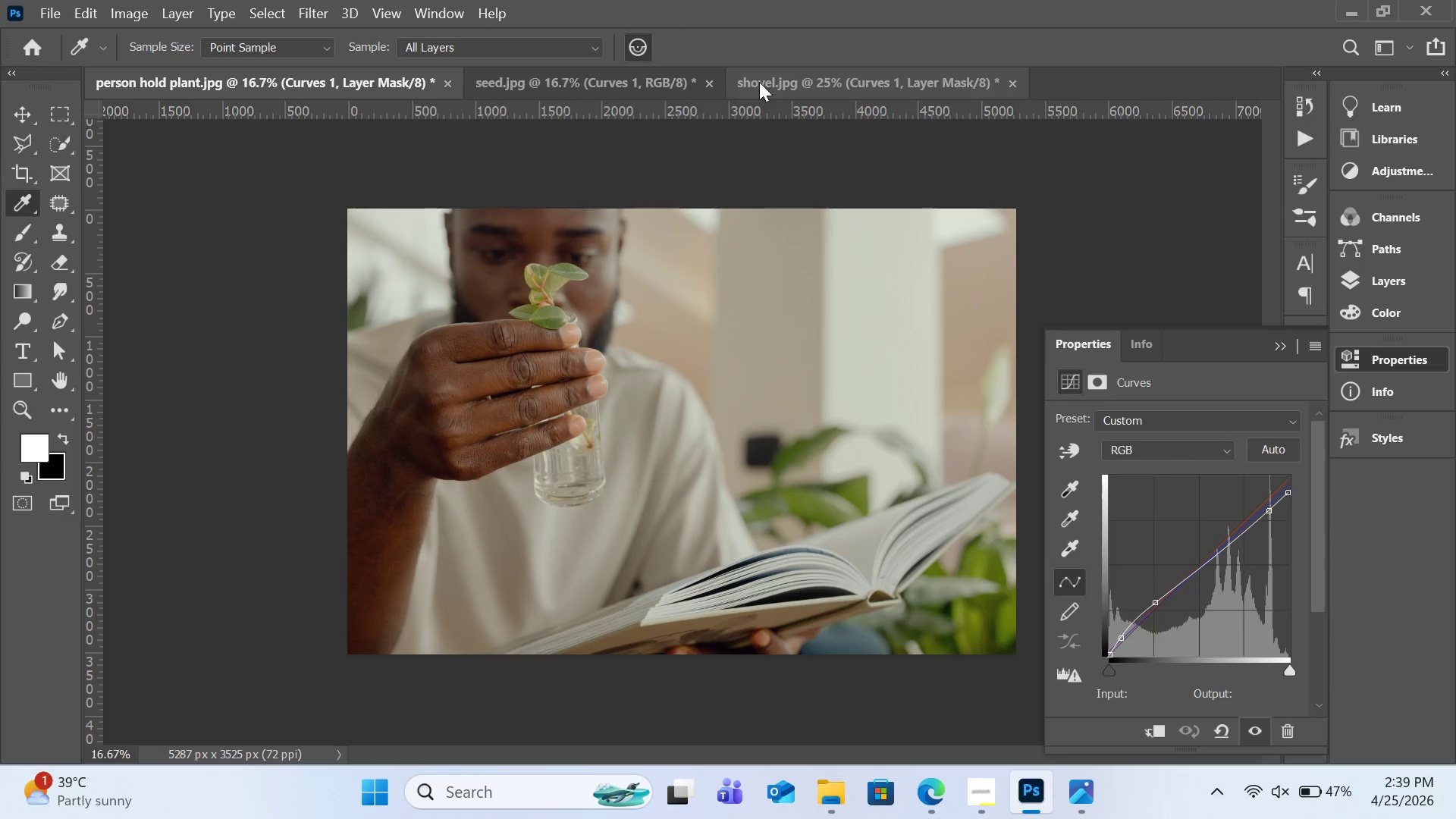 
left_click([841, 80])
 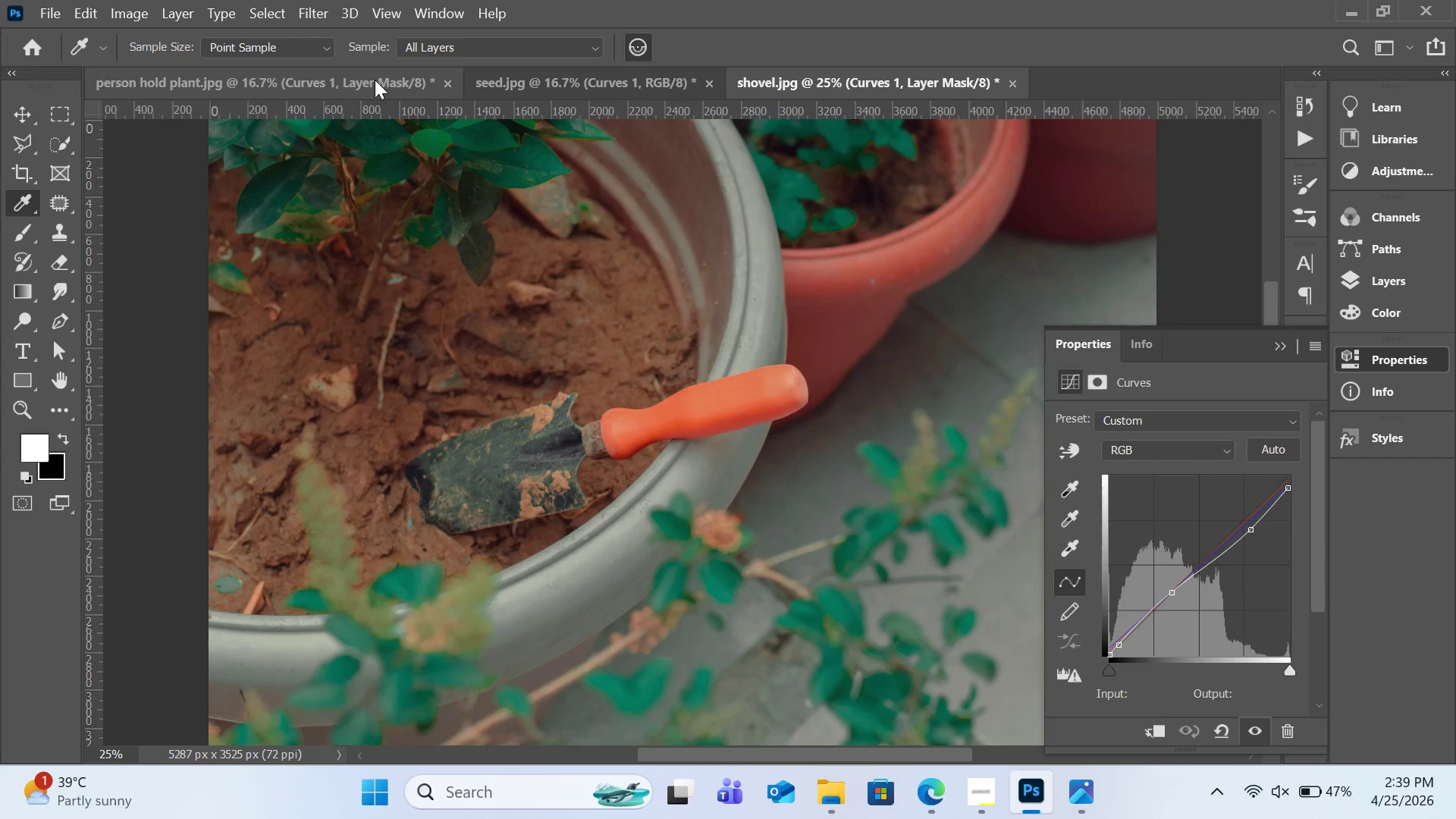 
left_click([375, 80])
 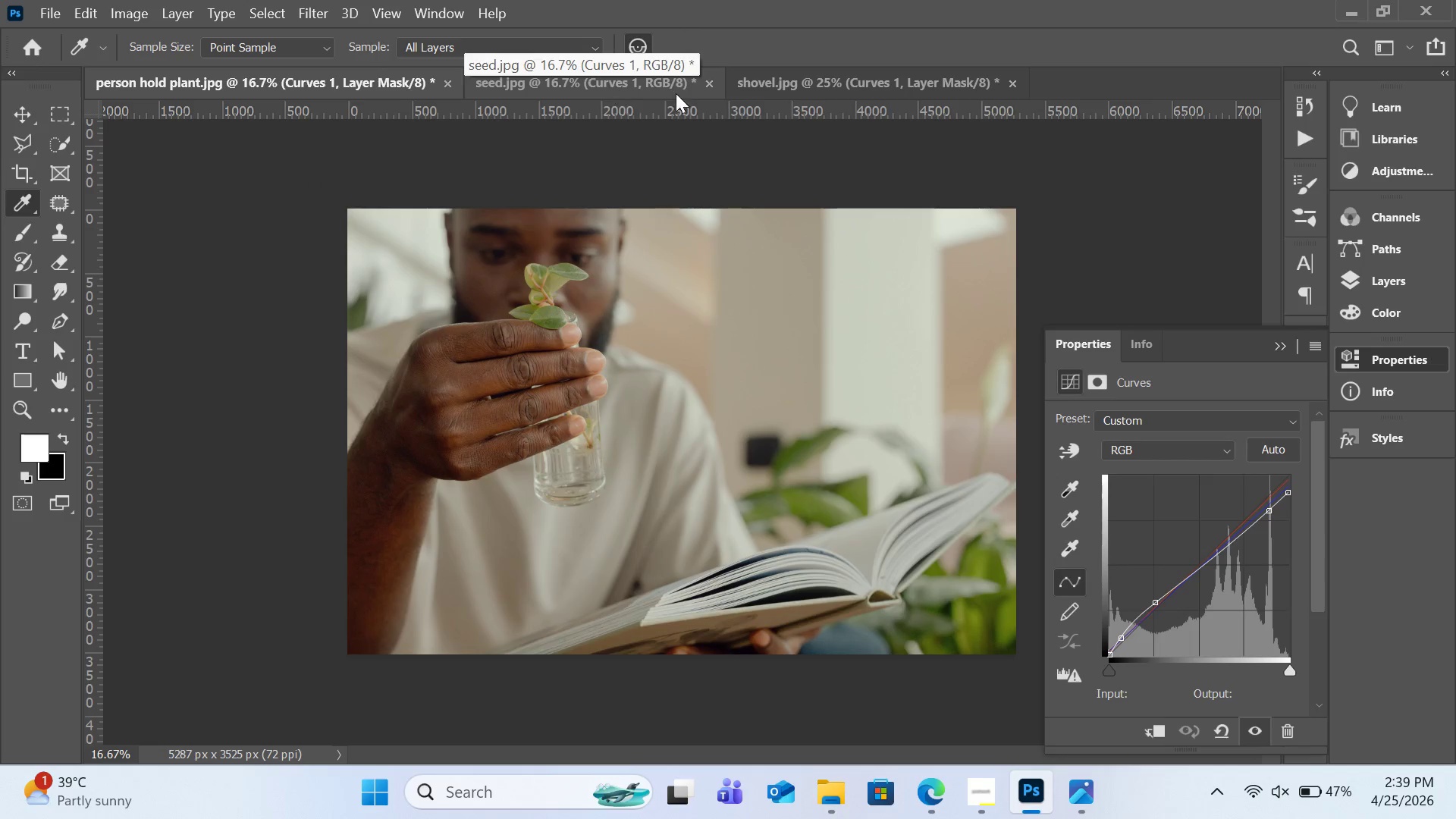 
left_click([790, 81])
 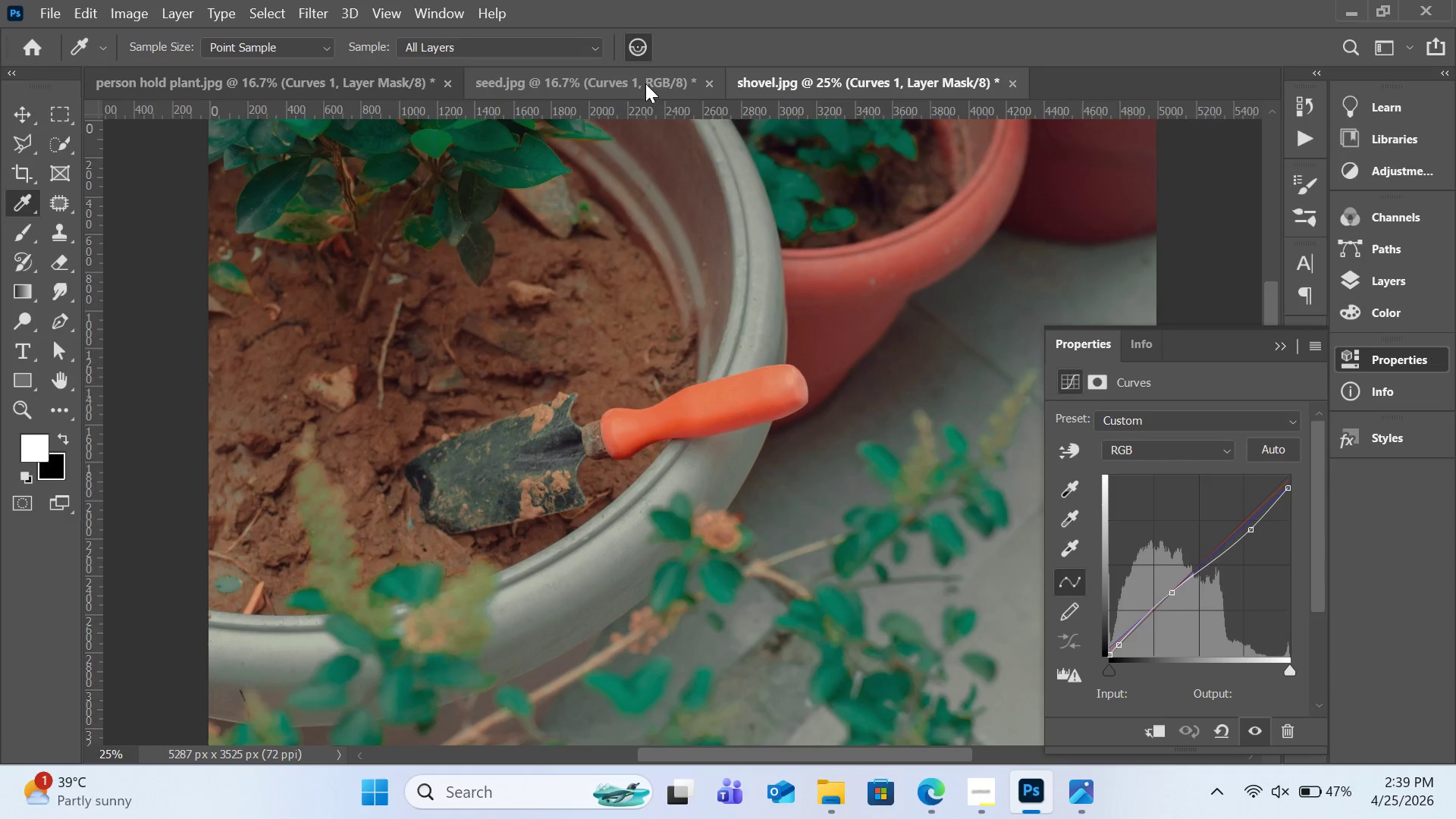 
left_click([616, 83])
 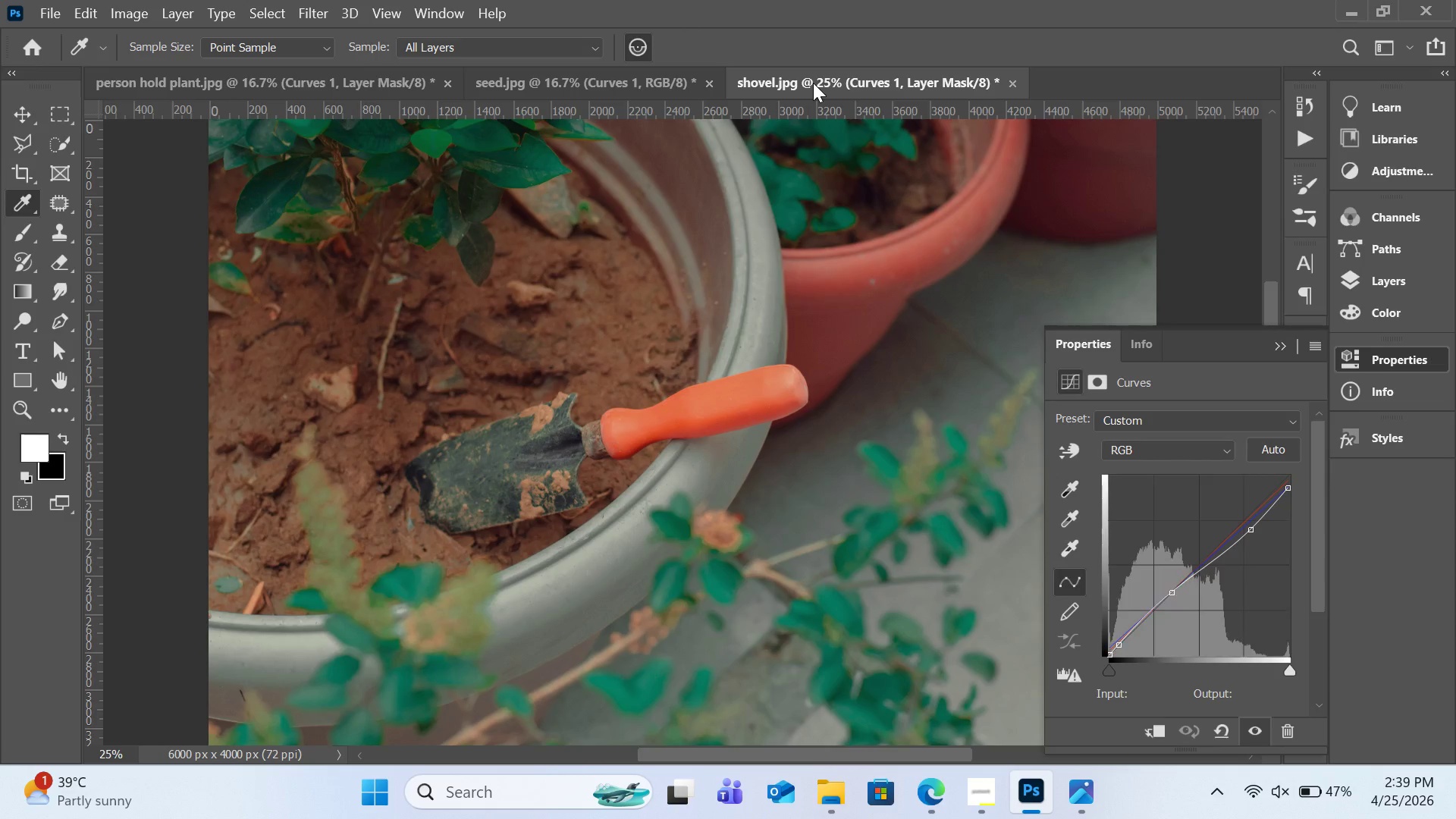 
left_click([646, 85])
 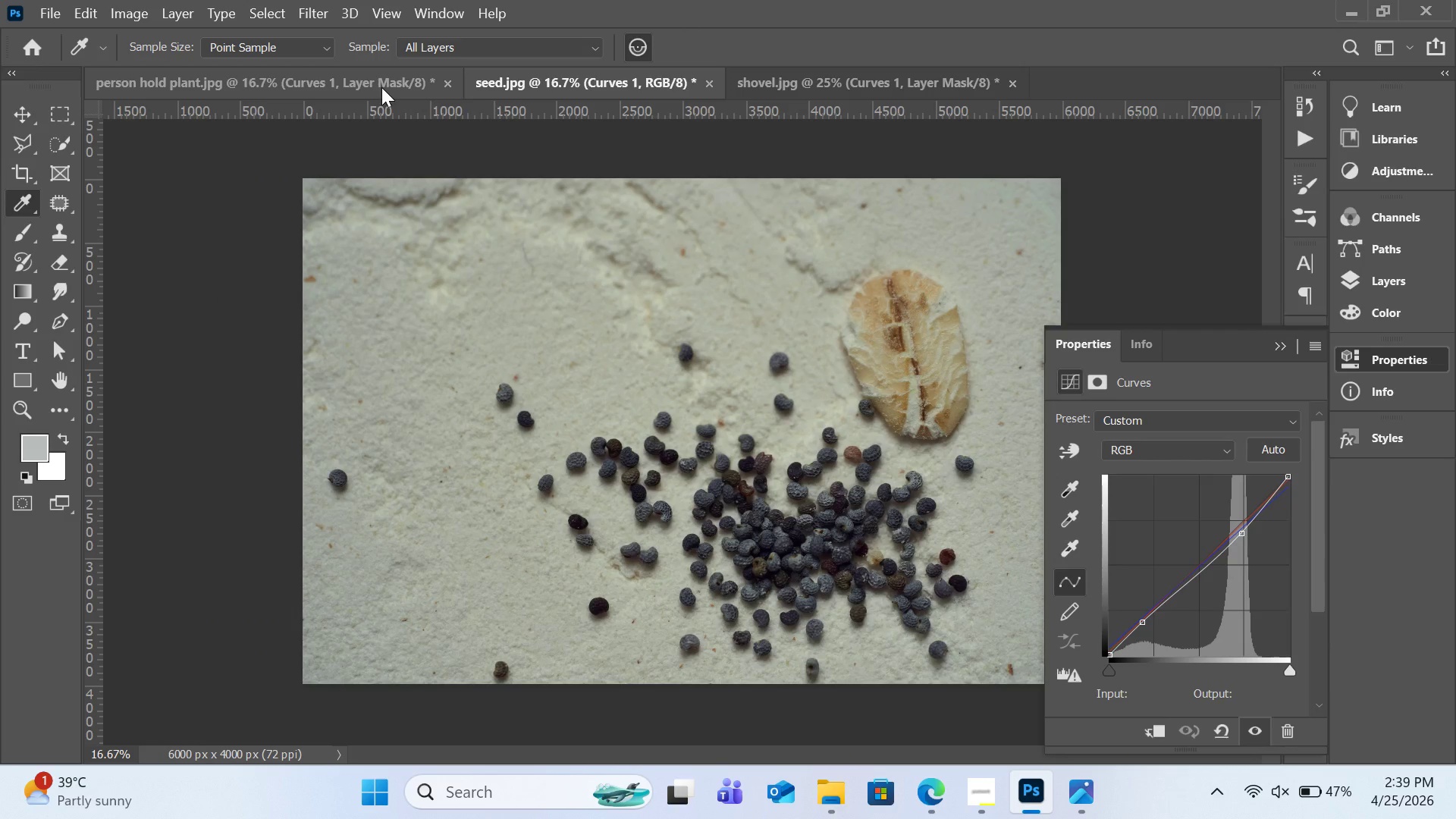 
left_click([381, 87])
 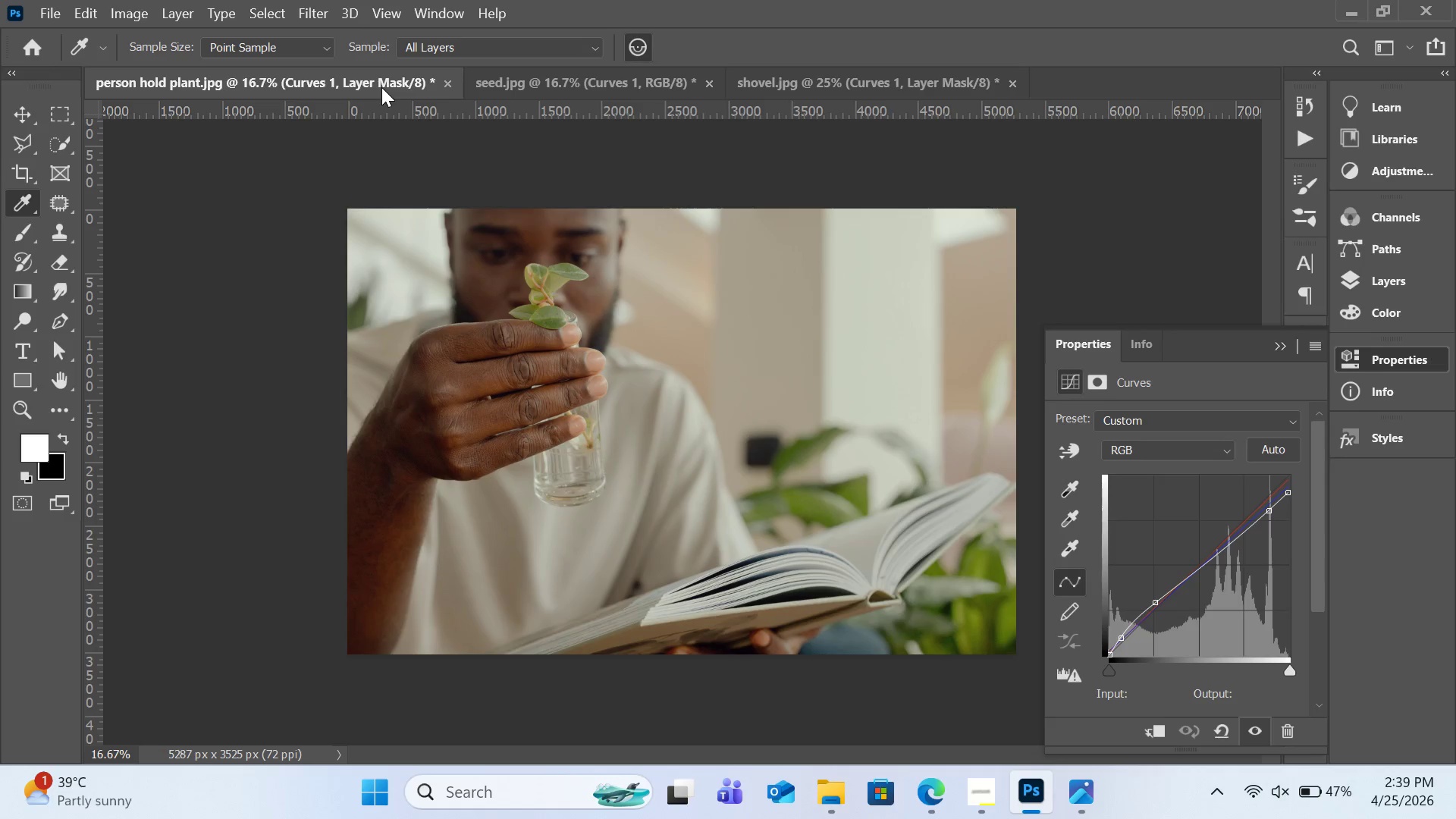 
wait(11.36)
 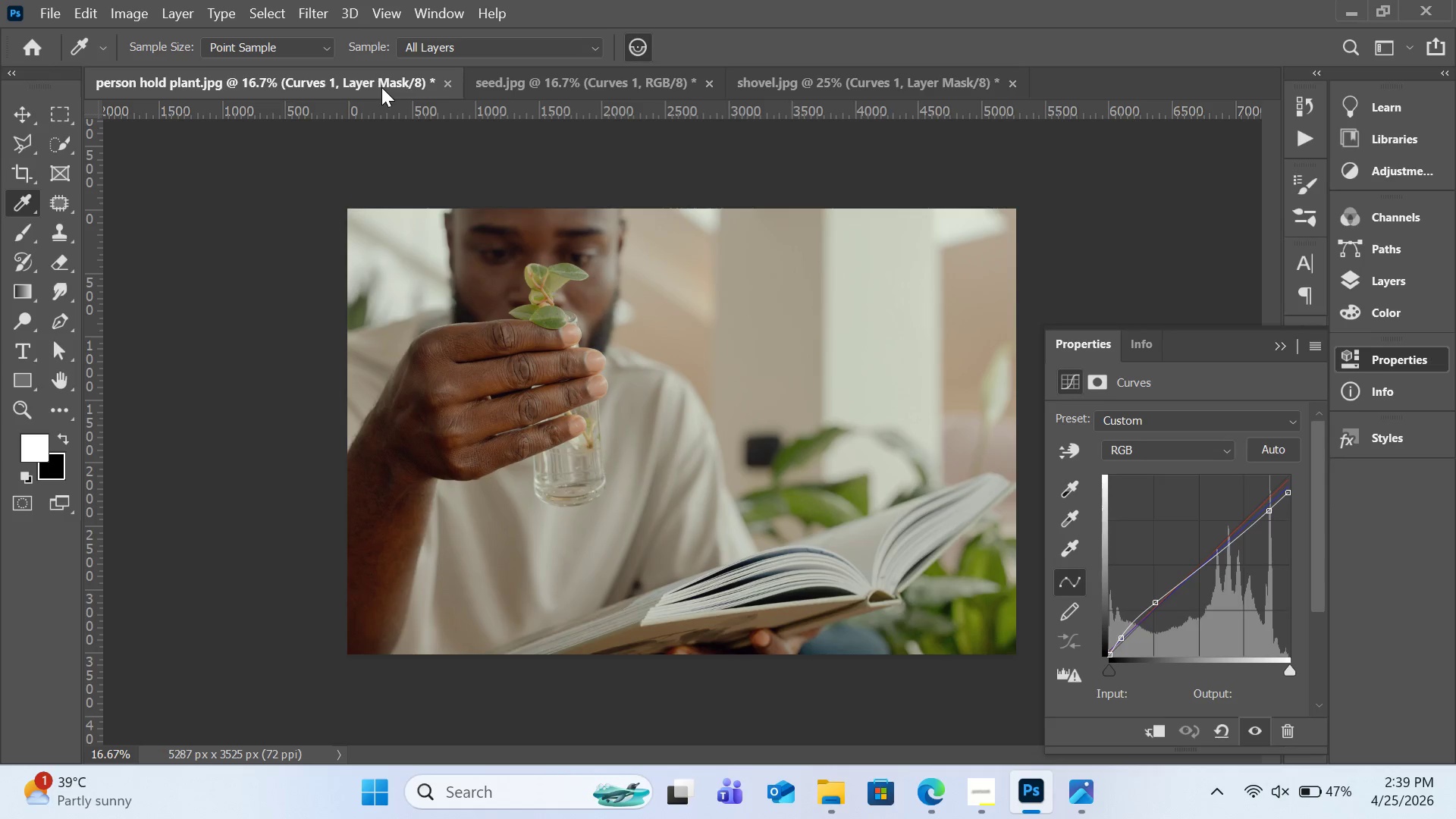 
left_click([1388, 287])
 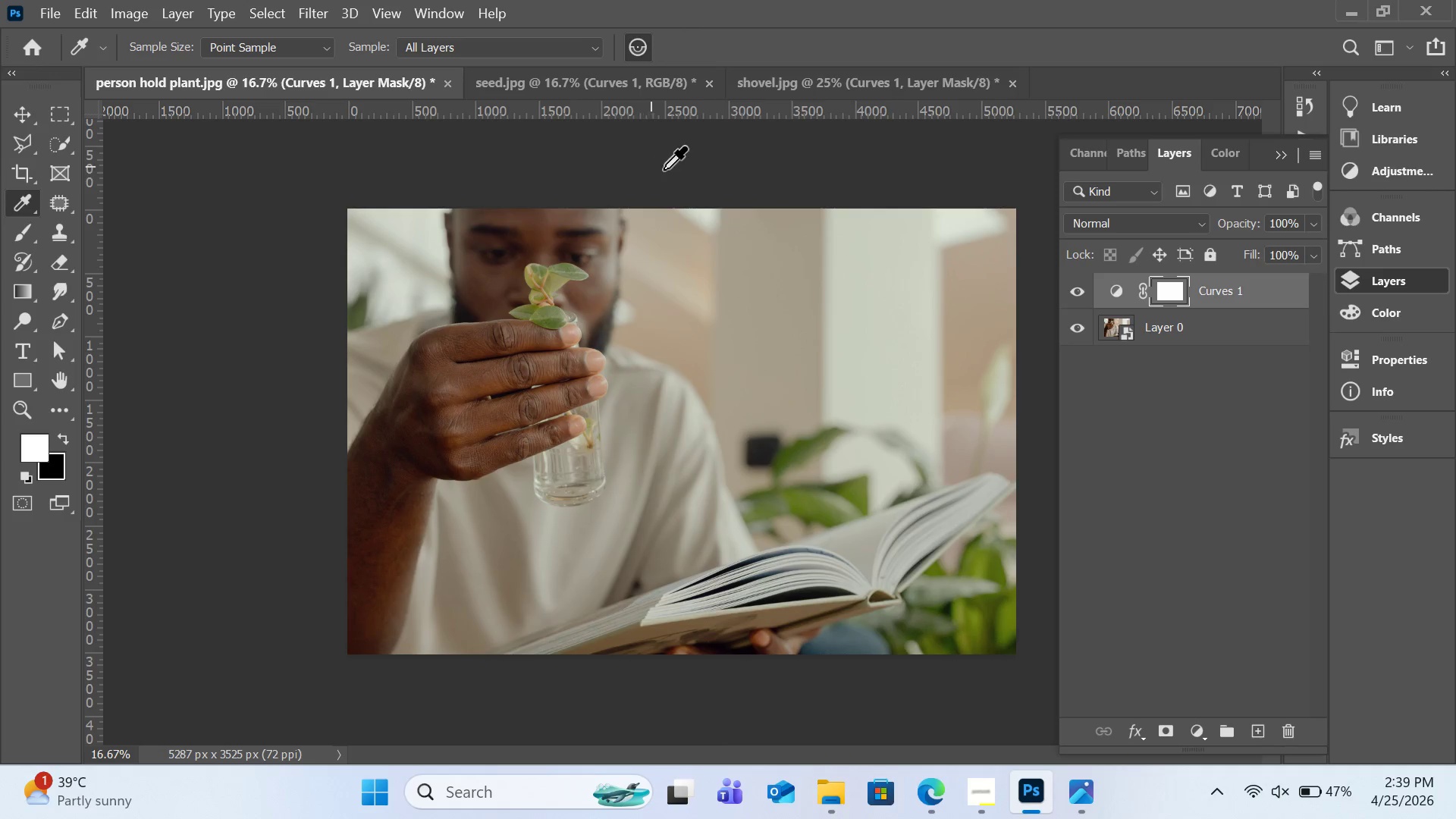 
left_click([608, 86])
 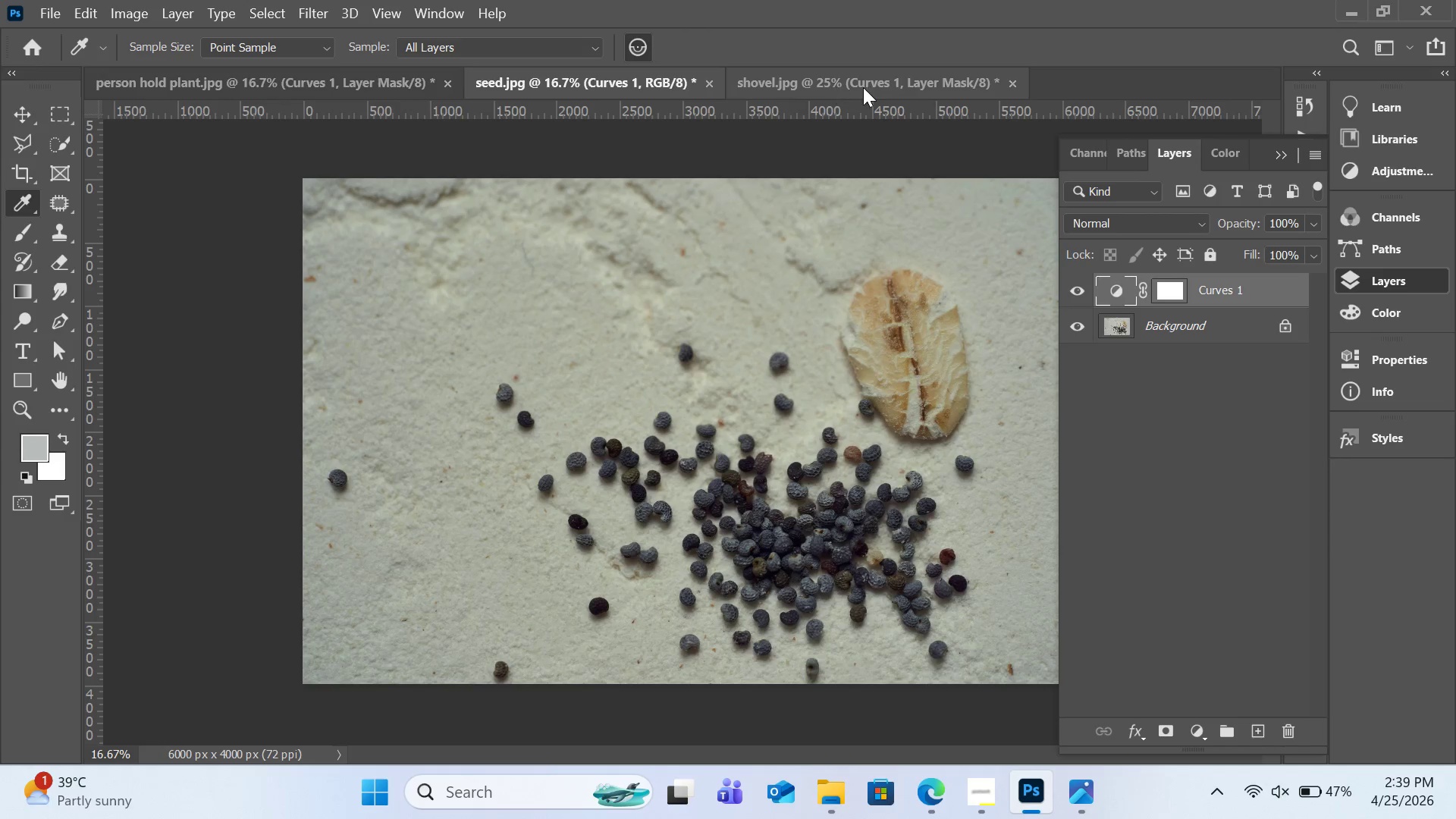 
left_click([866, 89])
 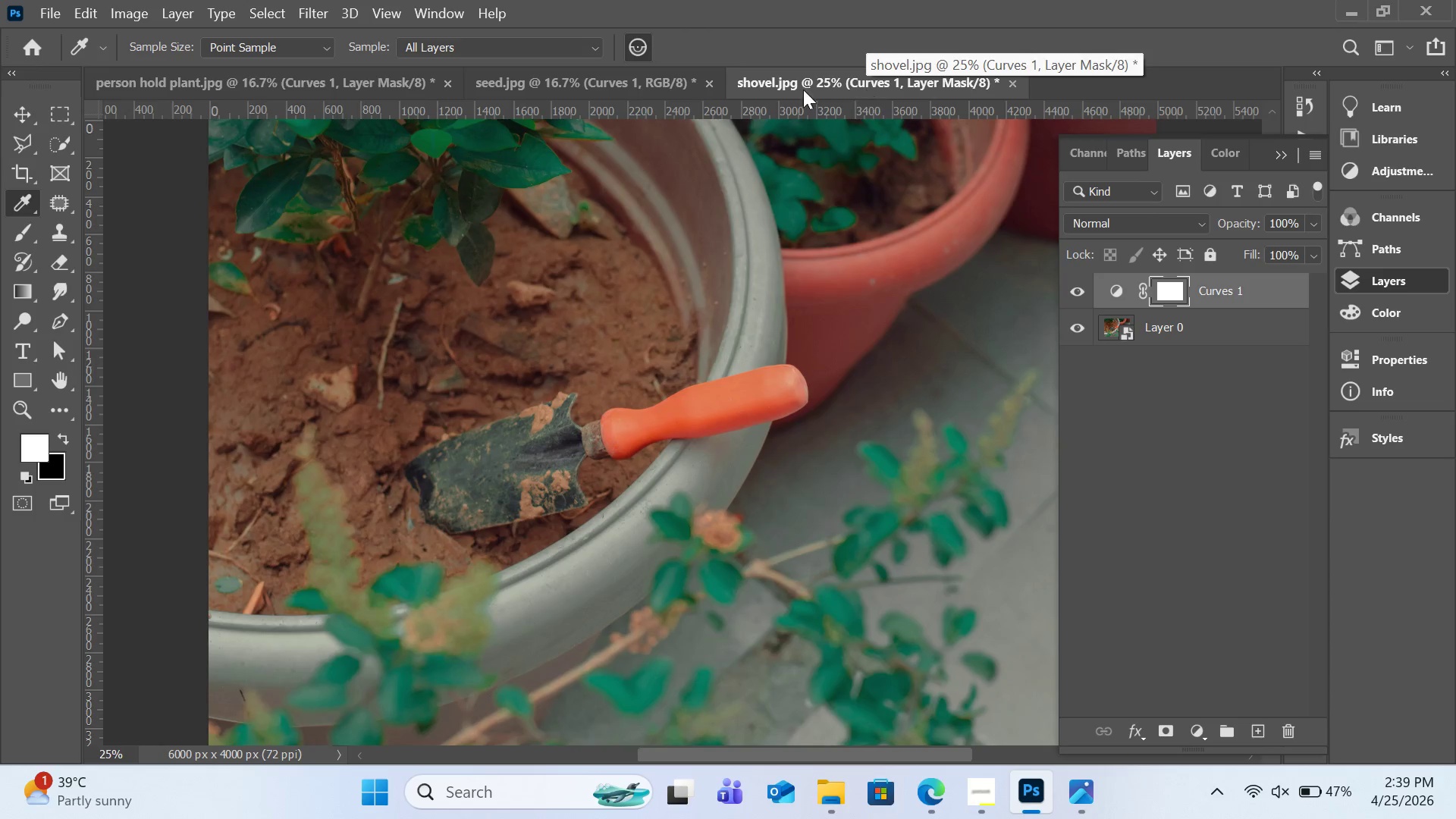 
left_click([595, 89])
 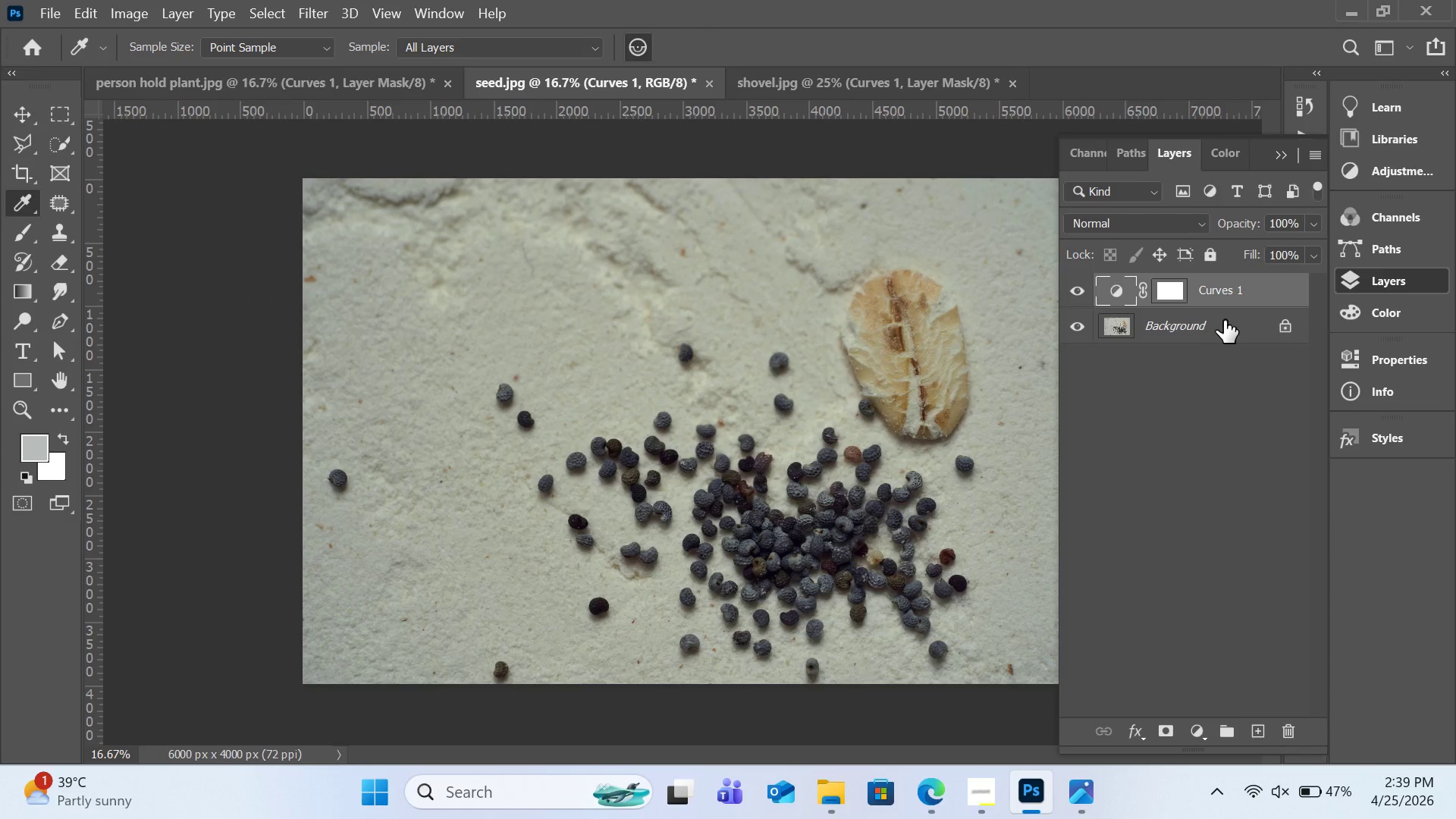 
right_click([1224, 320])
 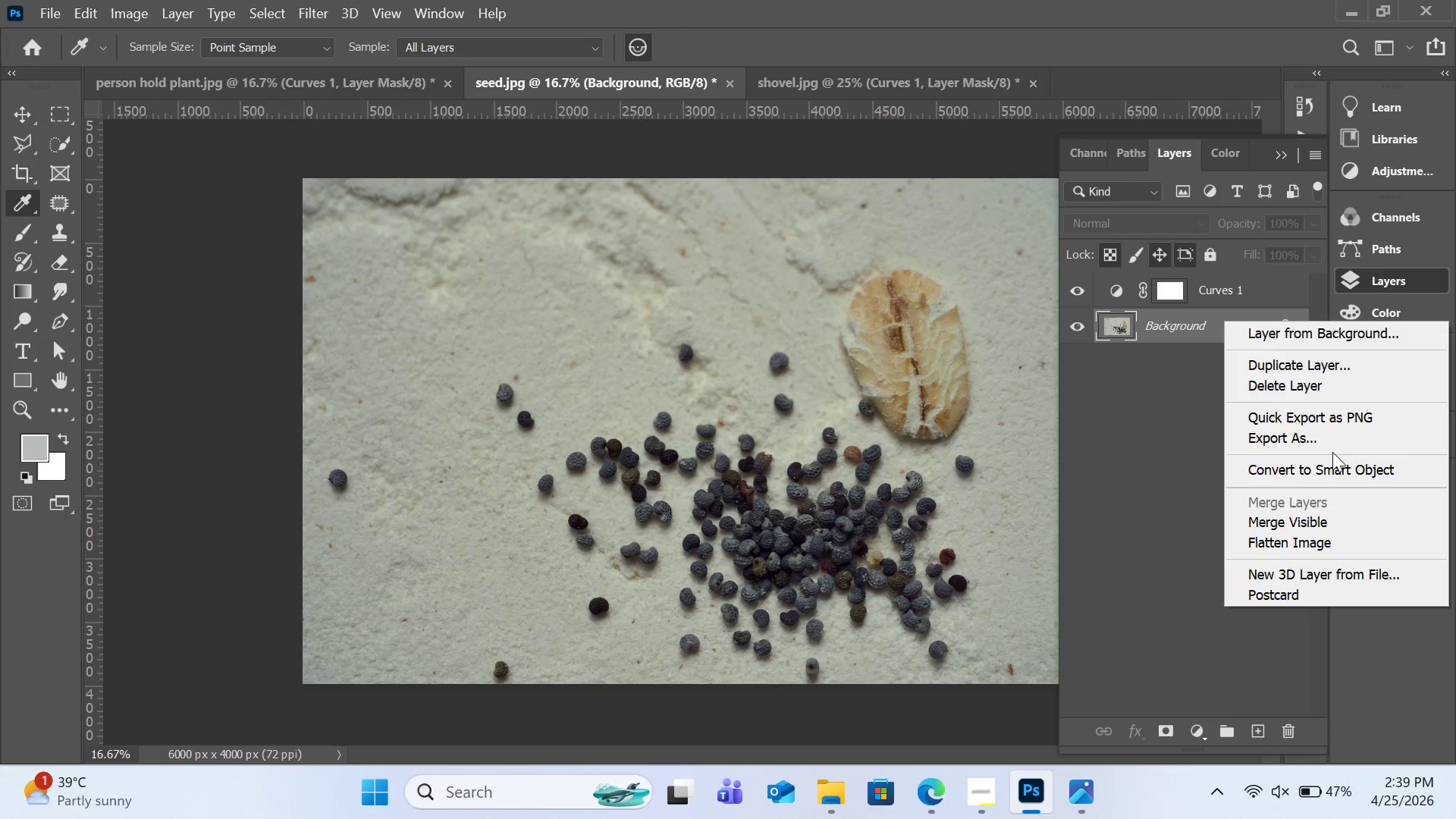 
left_click([1335, 464])
 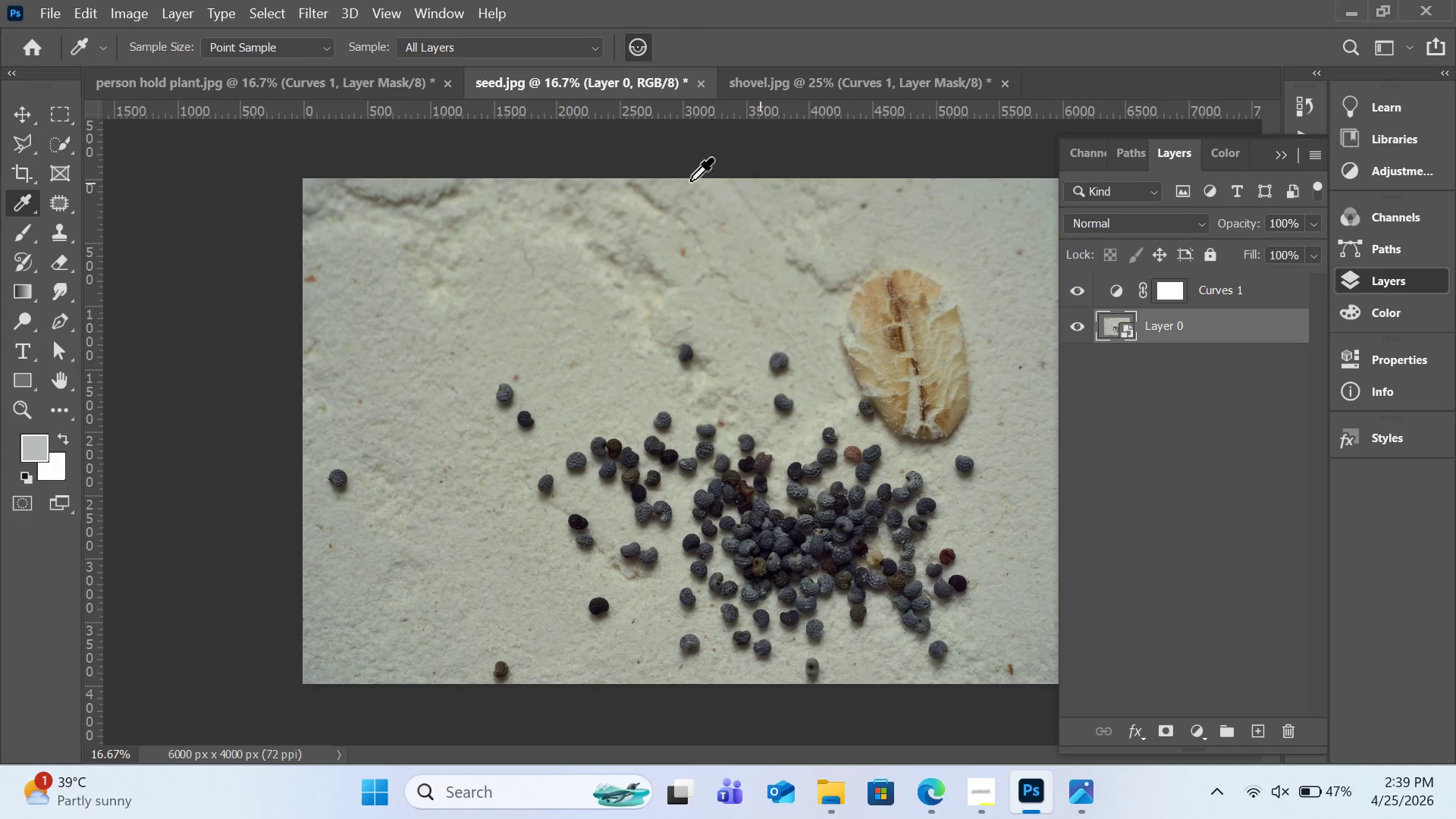 
left_click([360, 84])
 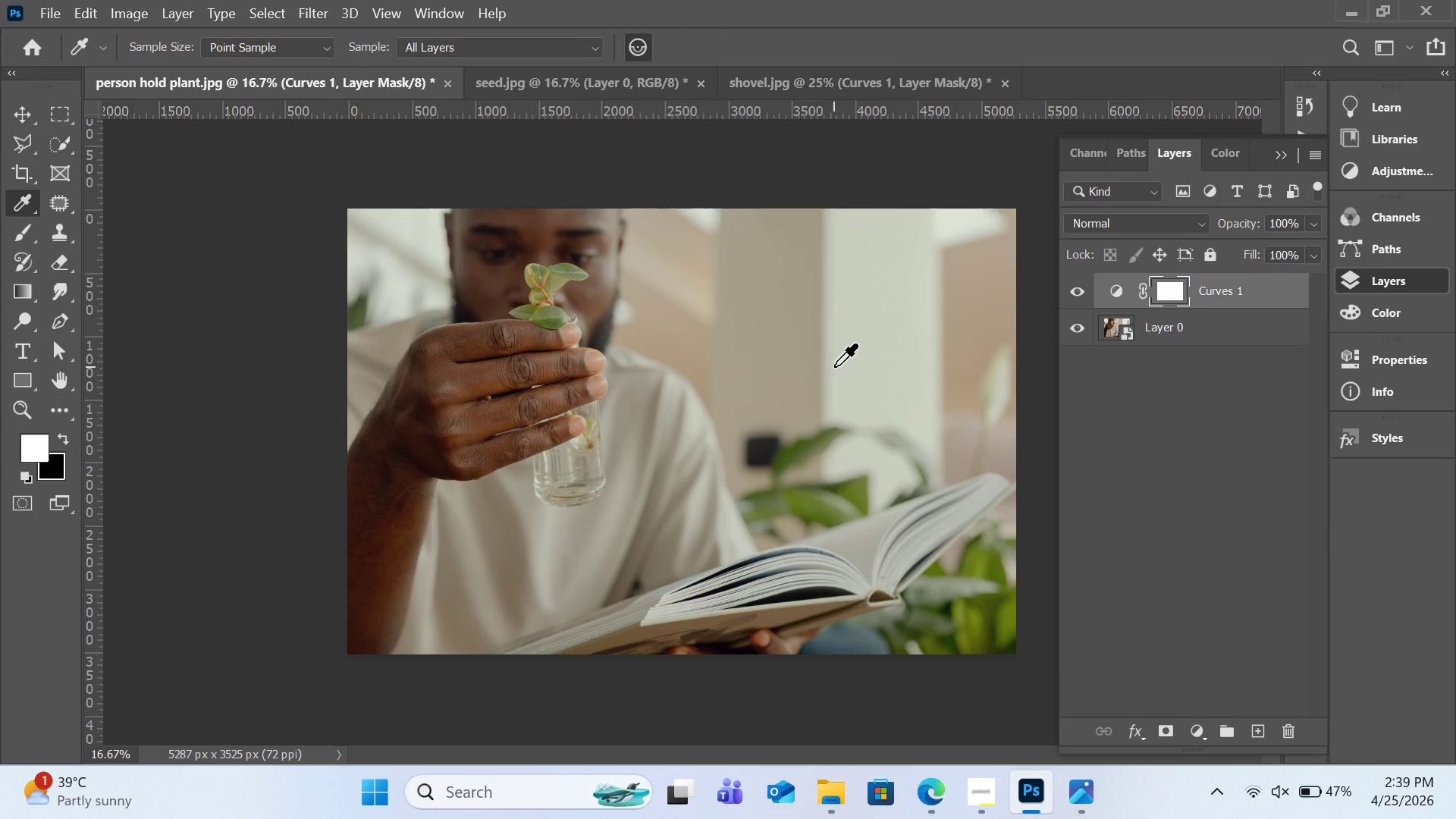 
wait(8.95)
 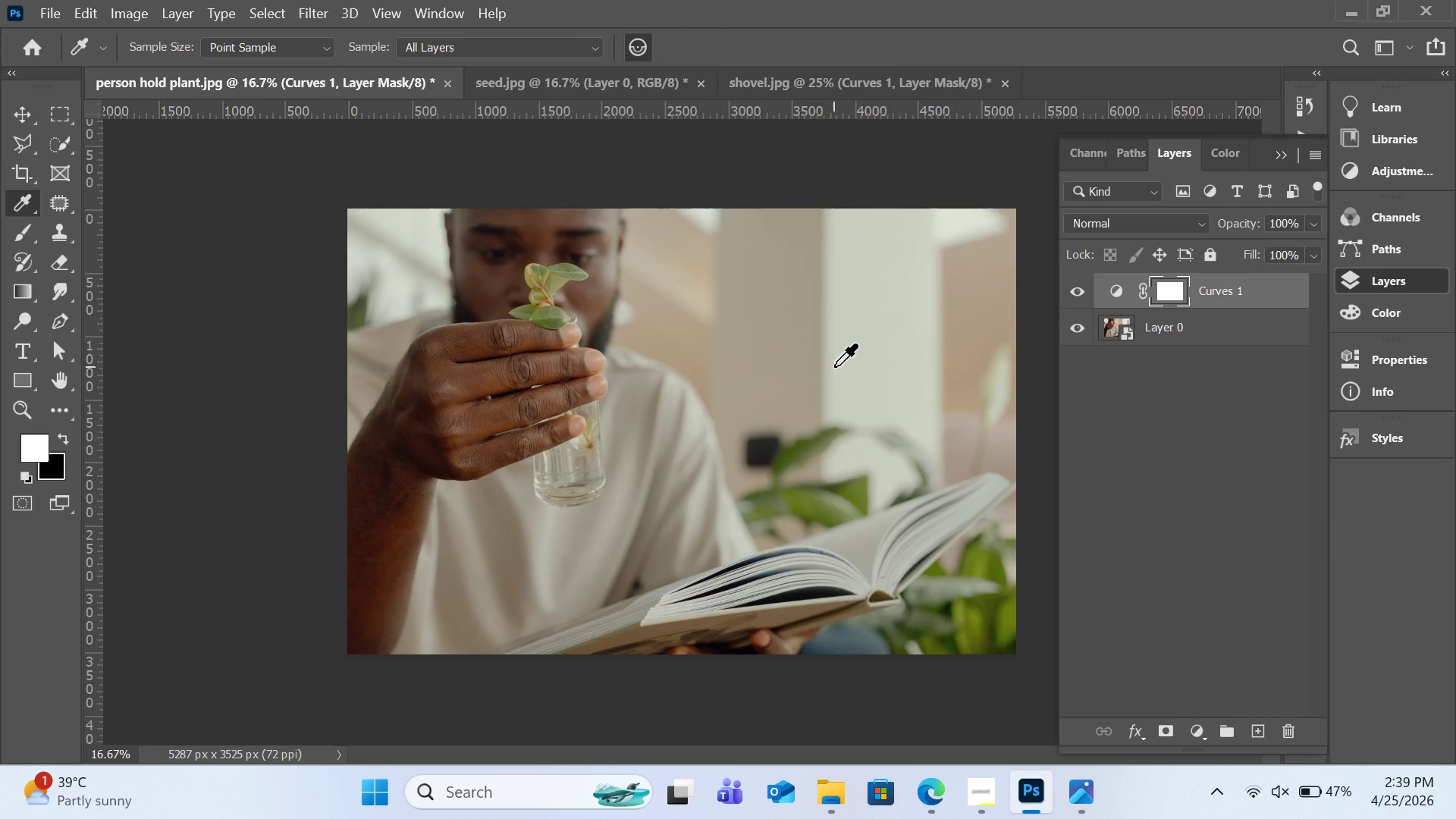 
left_click([1279, 513])
 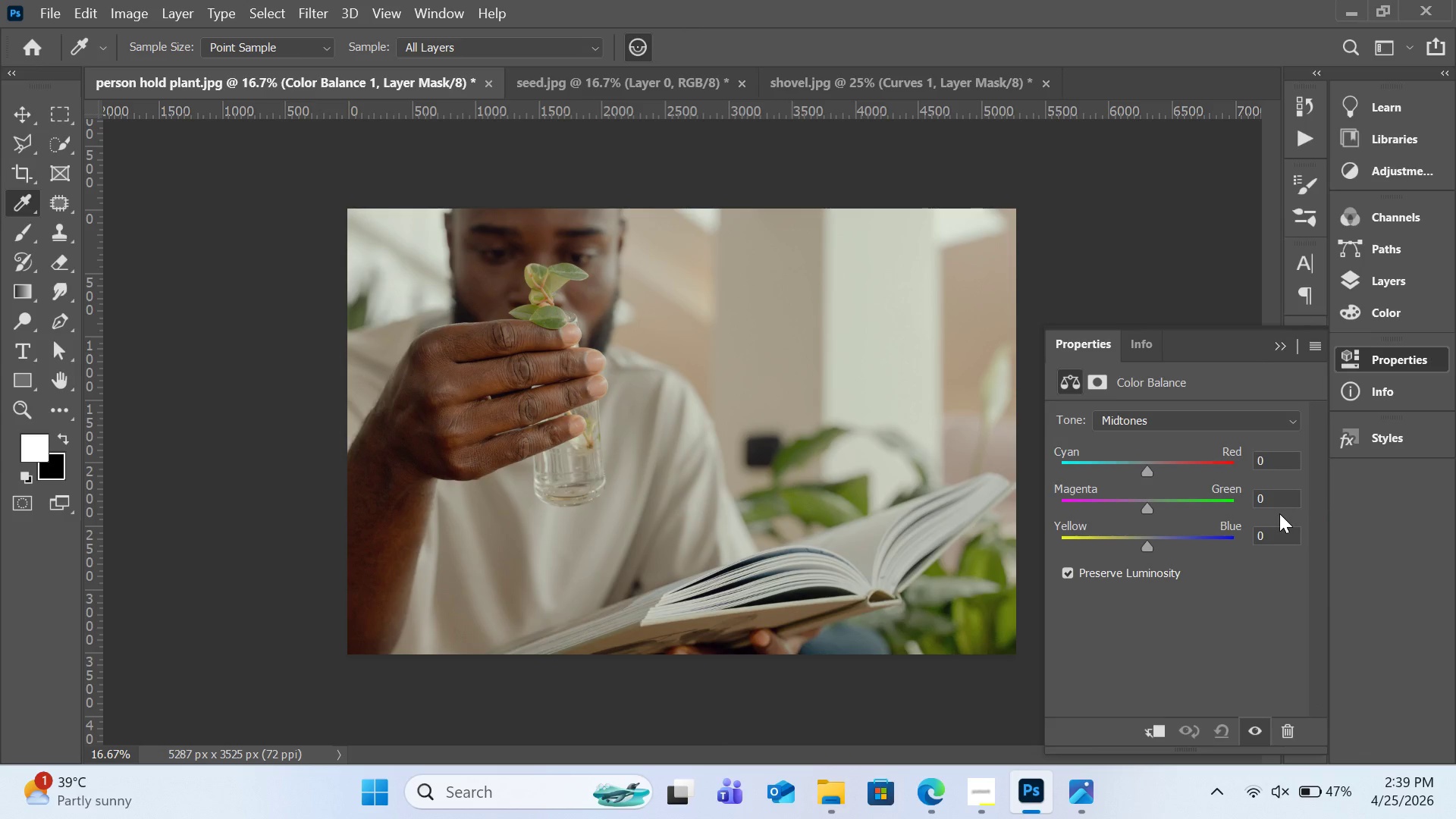 
left_click([1210, 425])
 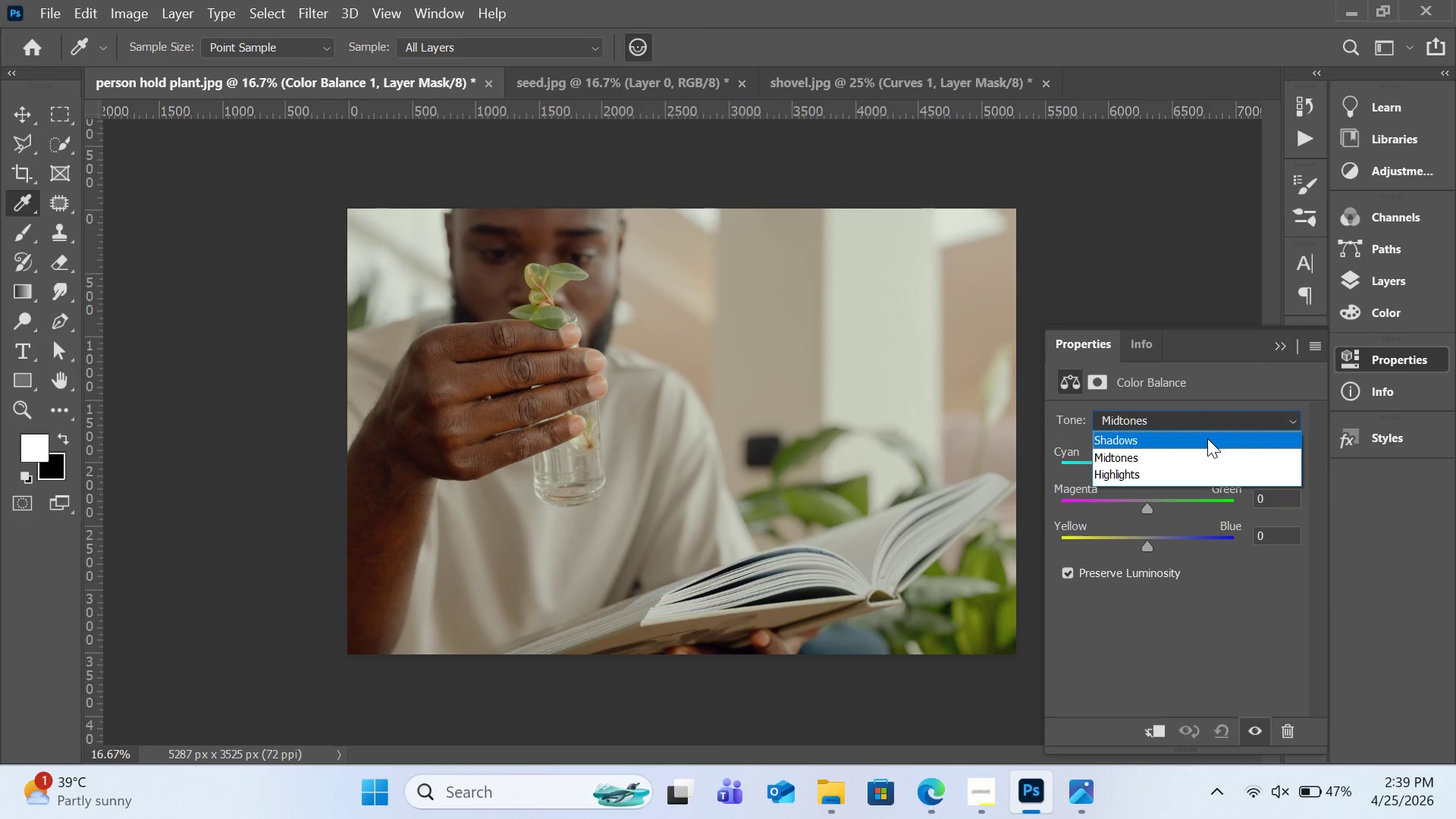 
left_click([1207, 442])
 